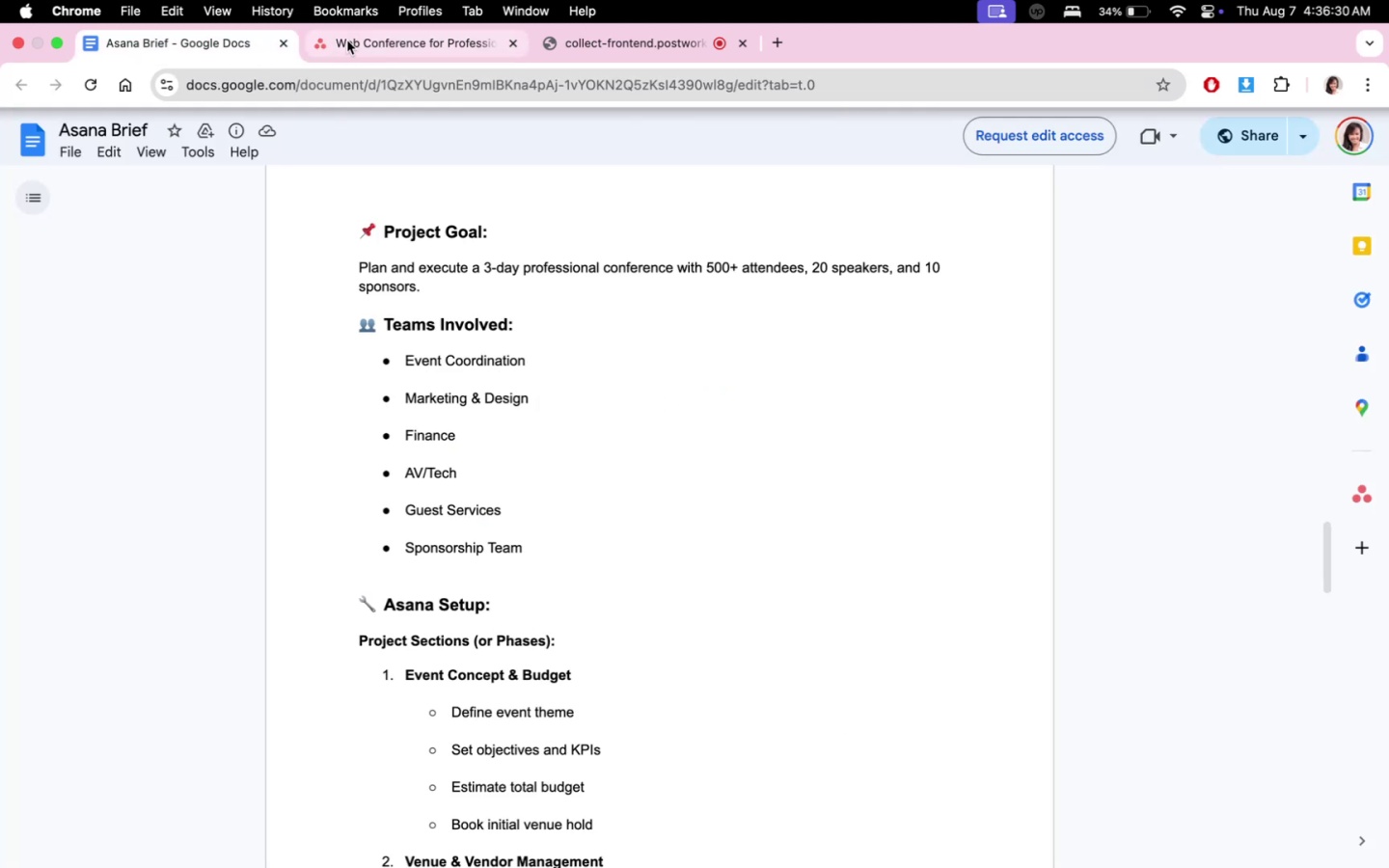 
left_click([347, 41])
 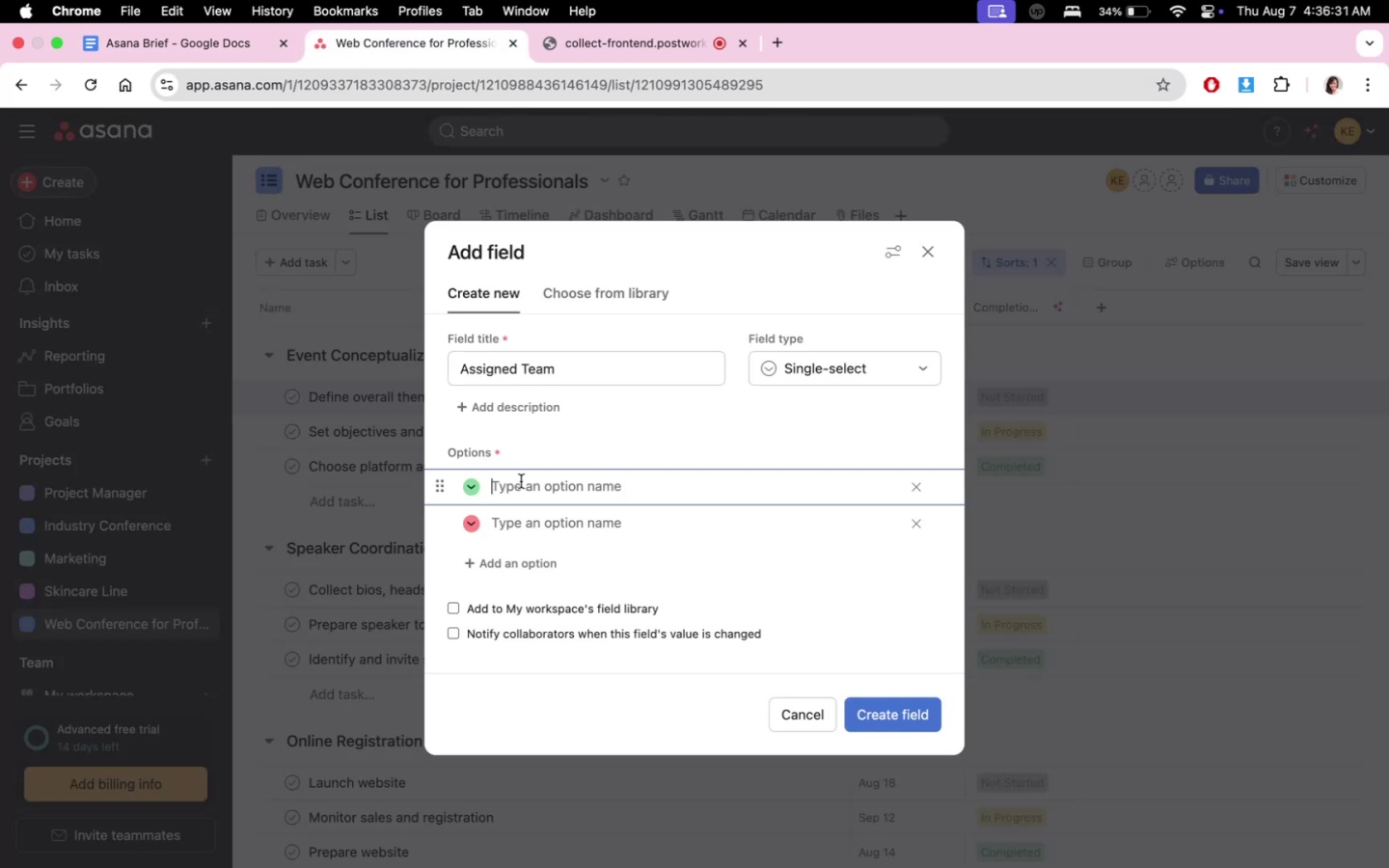 
type(Event Coordiantion)
key(Backspace)
key(Backspace)
key(Backspace)
key(Backspace)
key(Backspace)
key(Backspace)
type(nator)
 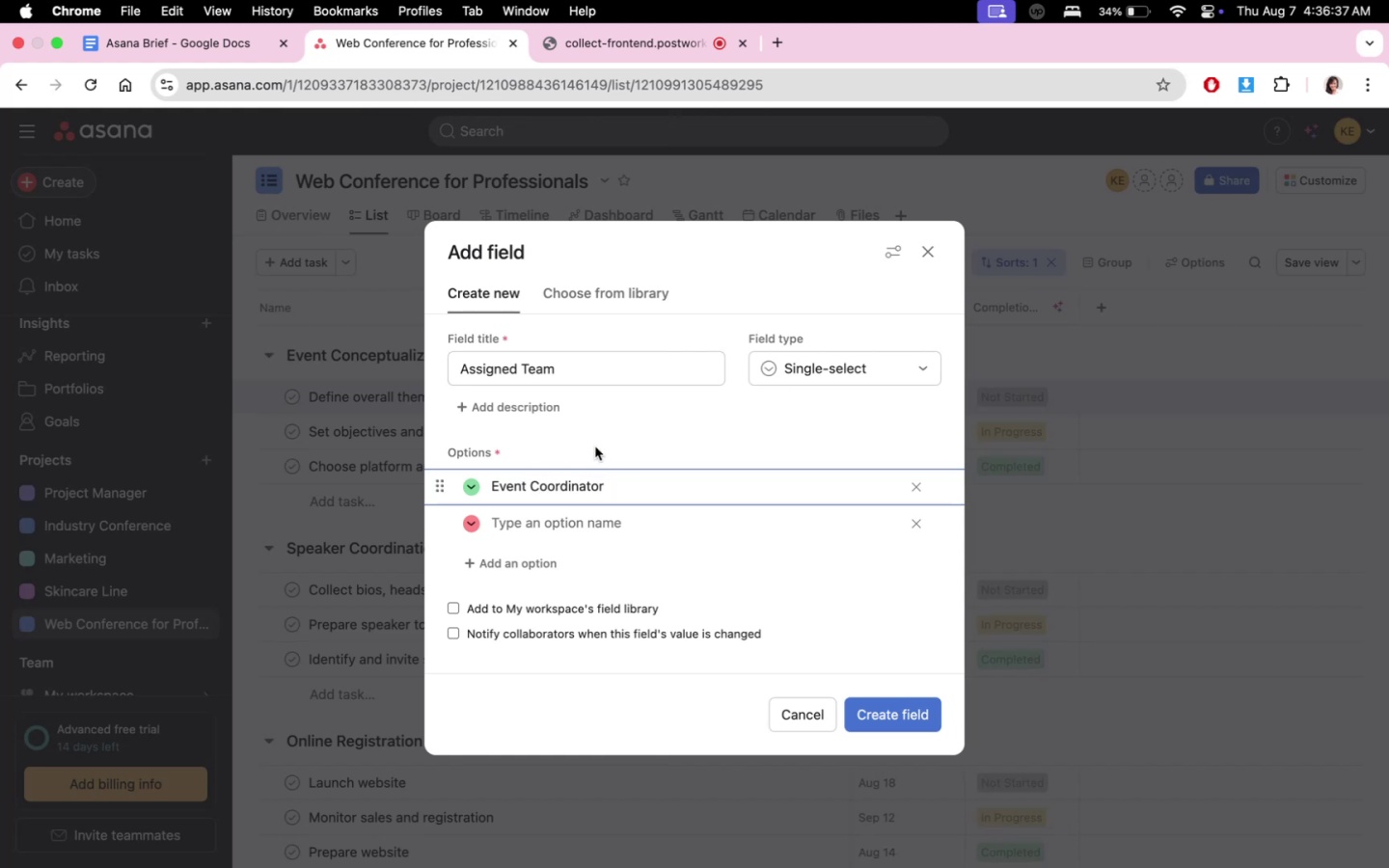 
left_click([600, 369])
 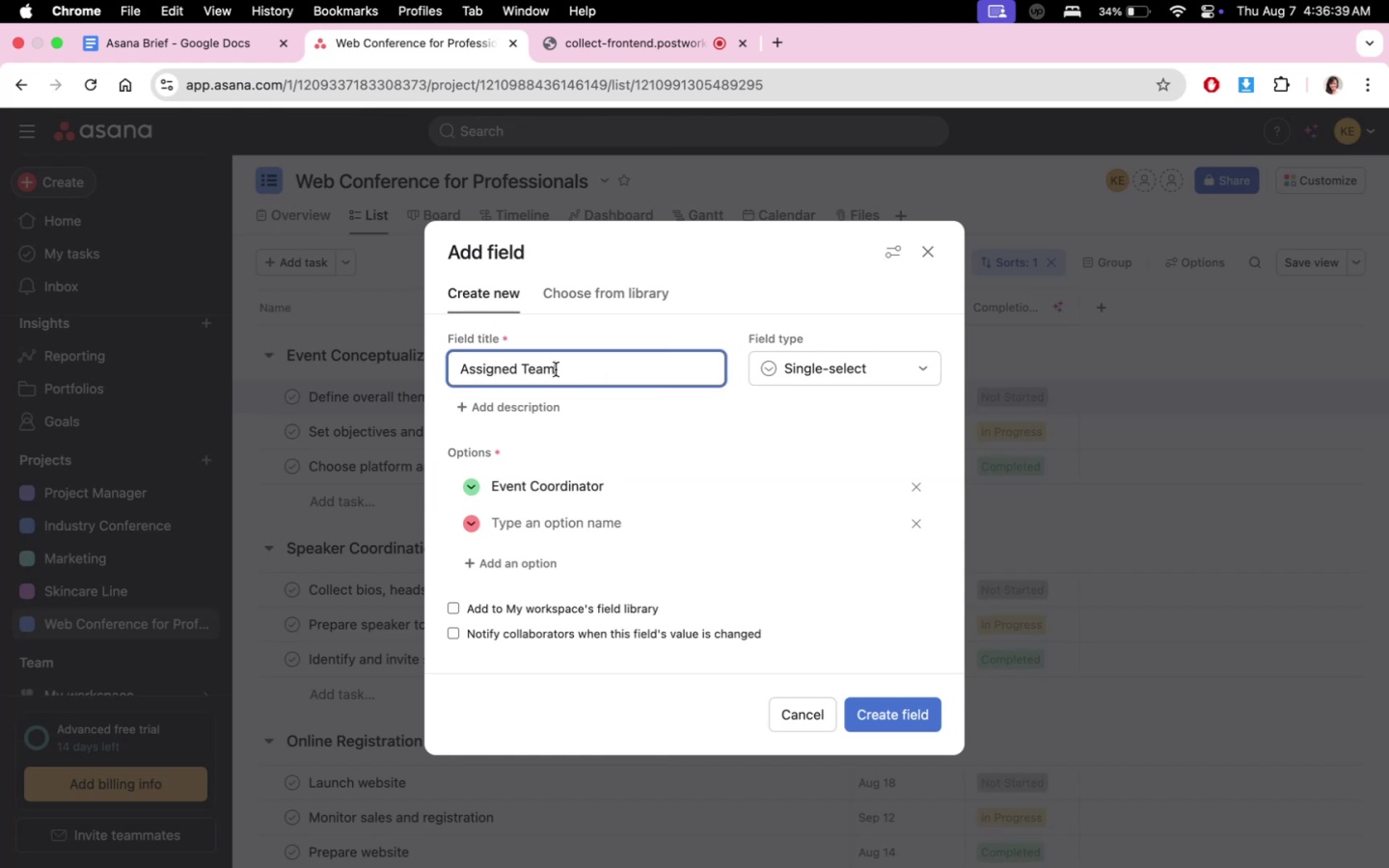 
double_click([575, 368])
 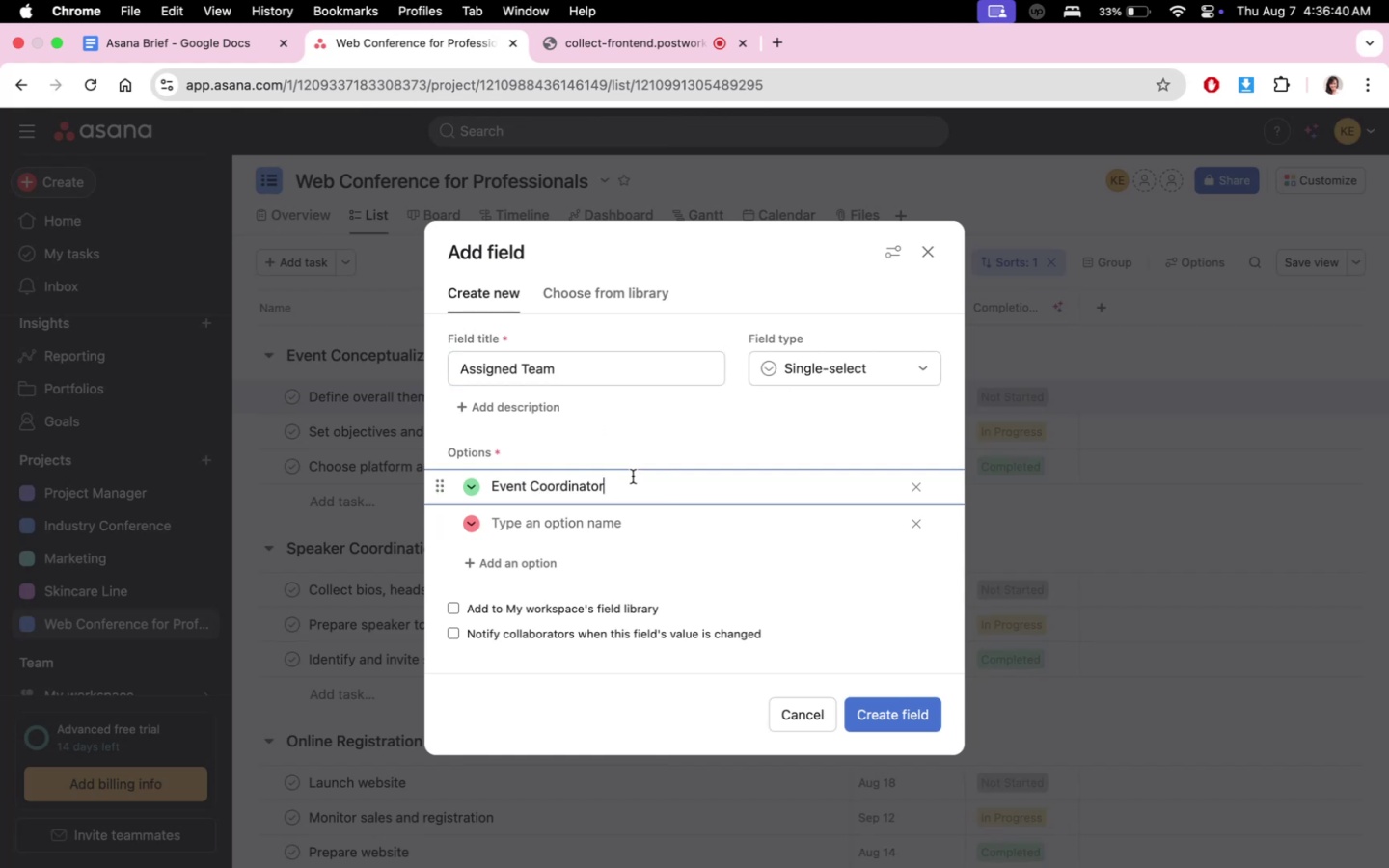 
double_click([634, 480])
 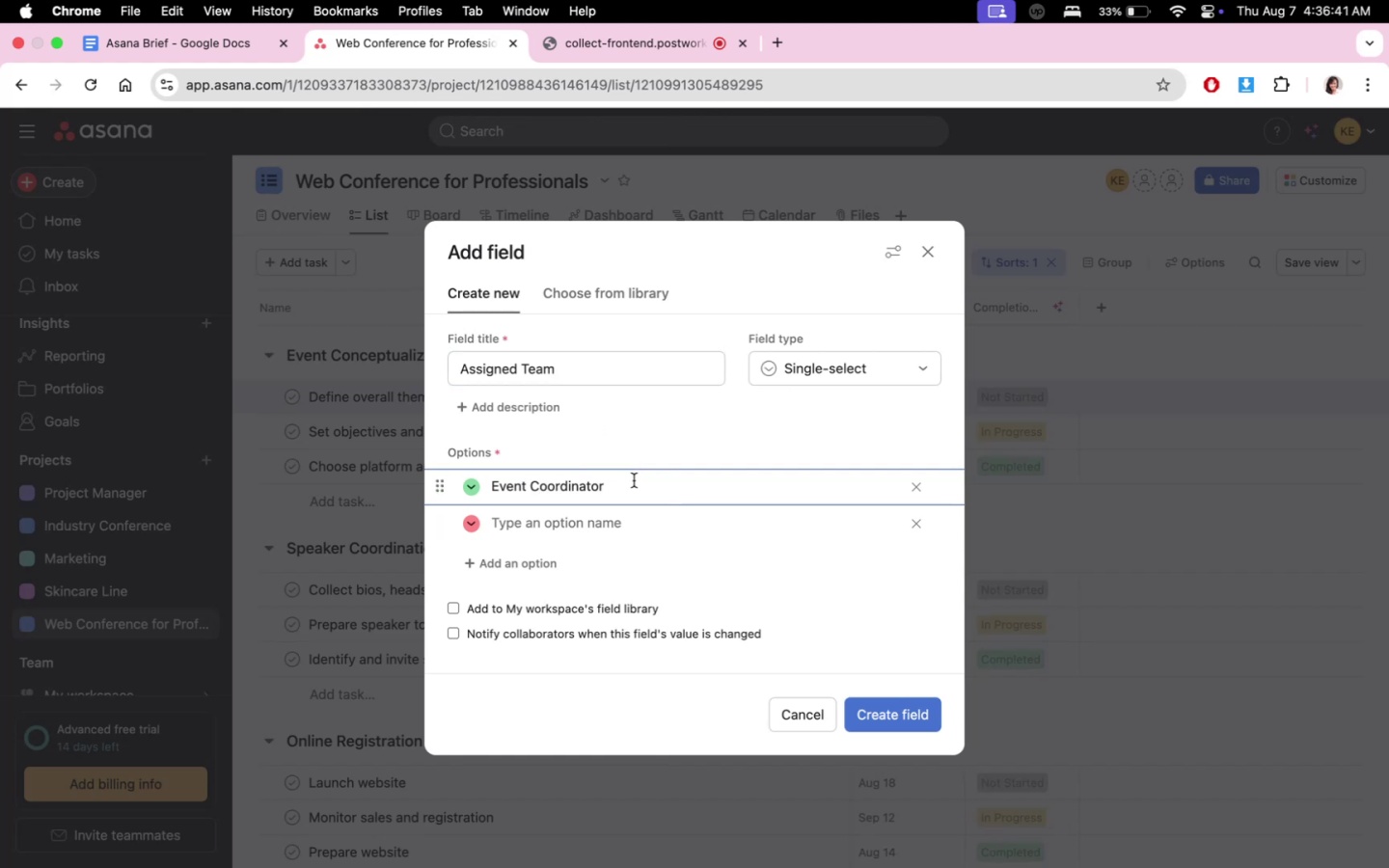 
key(Backspace)
key(Backspace)
type(ion)
 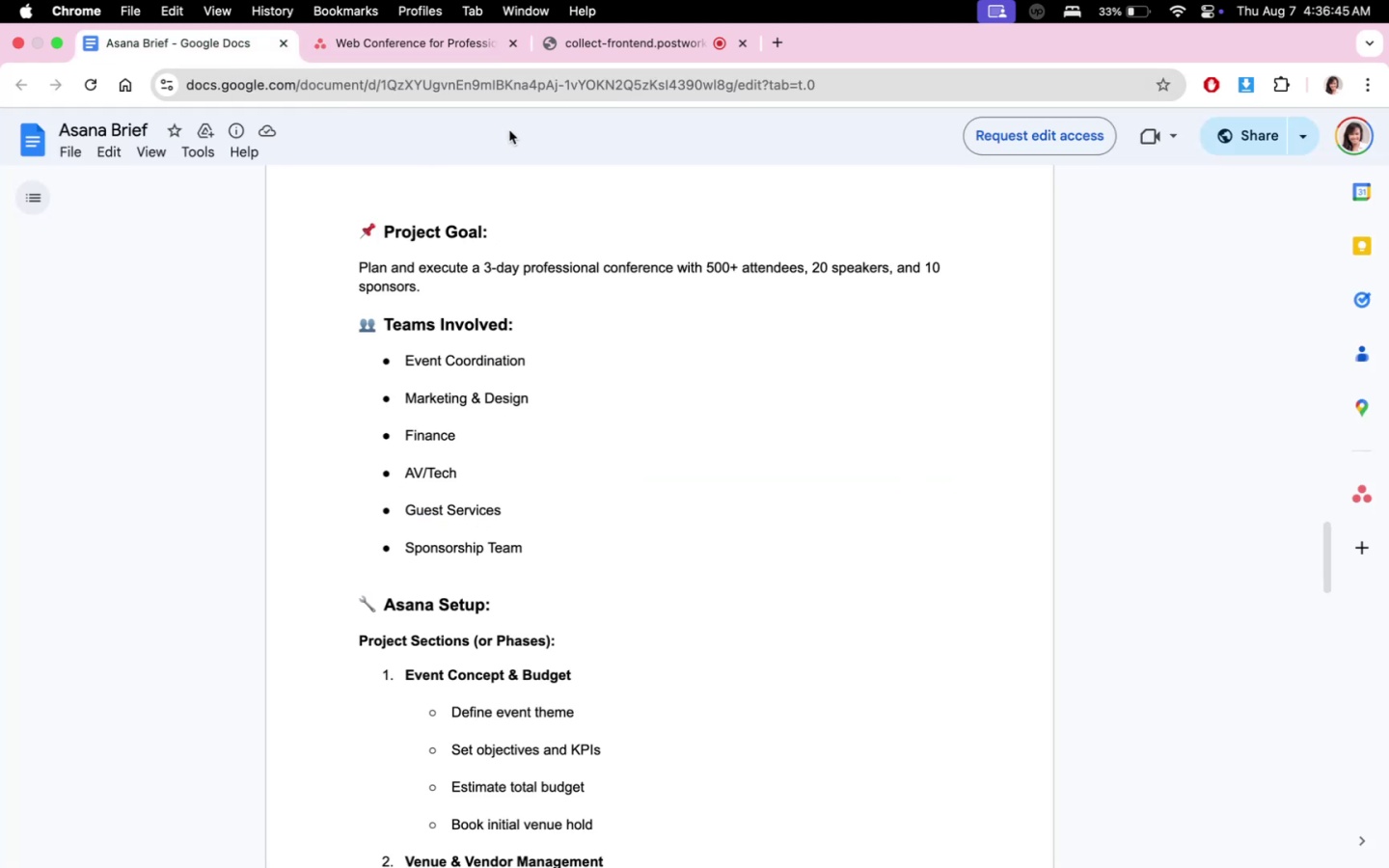 
left_click([440, 50])
 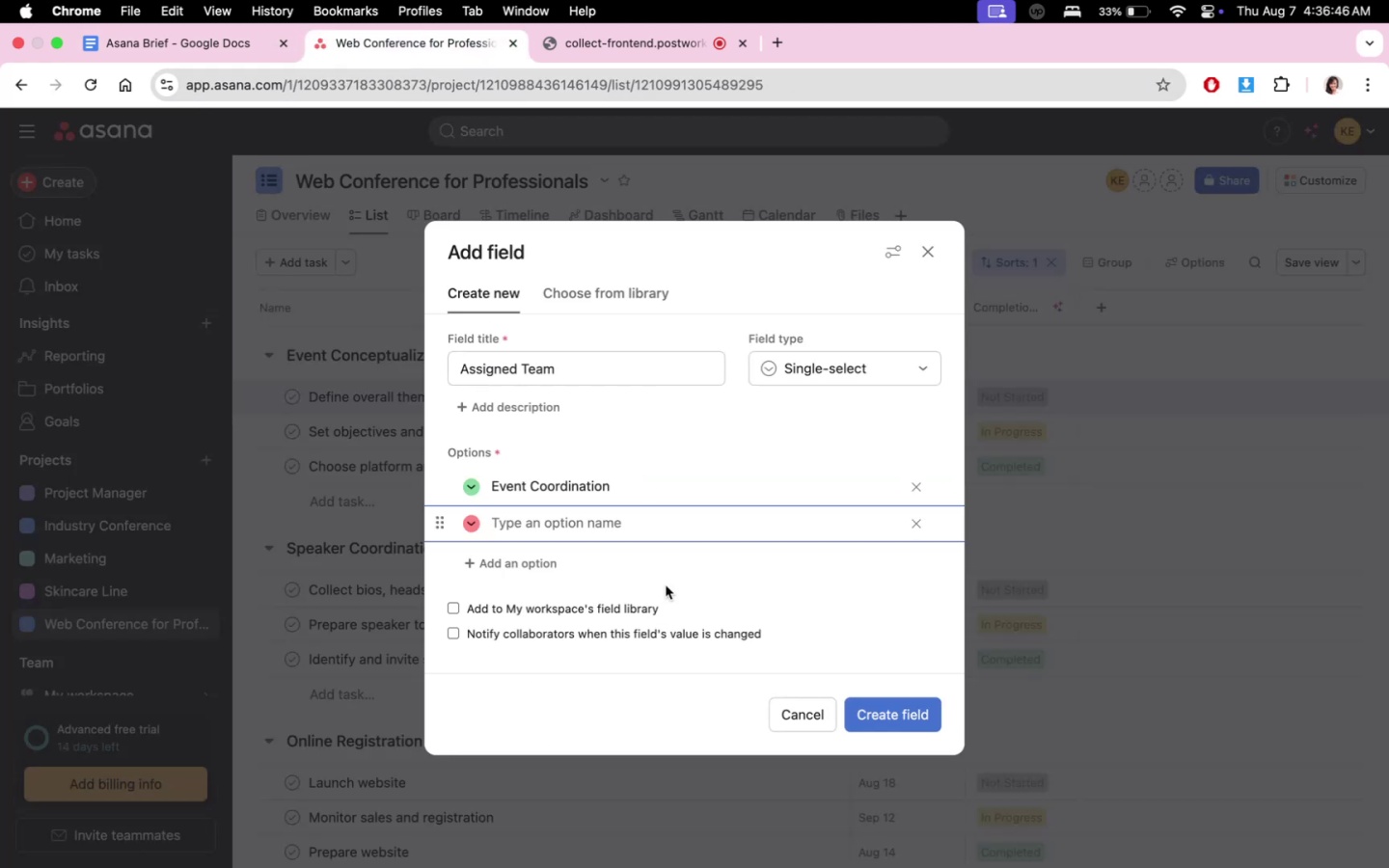 
type(Design & Marek)
key(Backspace)
key(Backspace)
type(keting)
 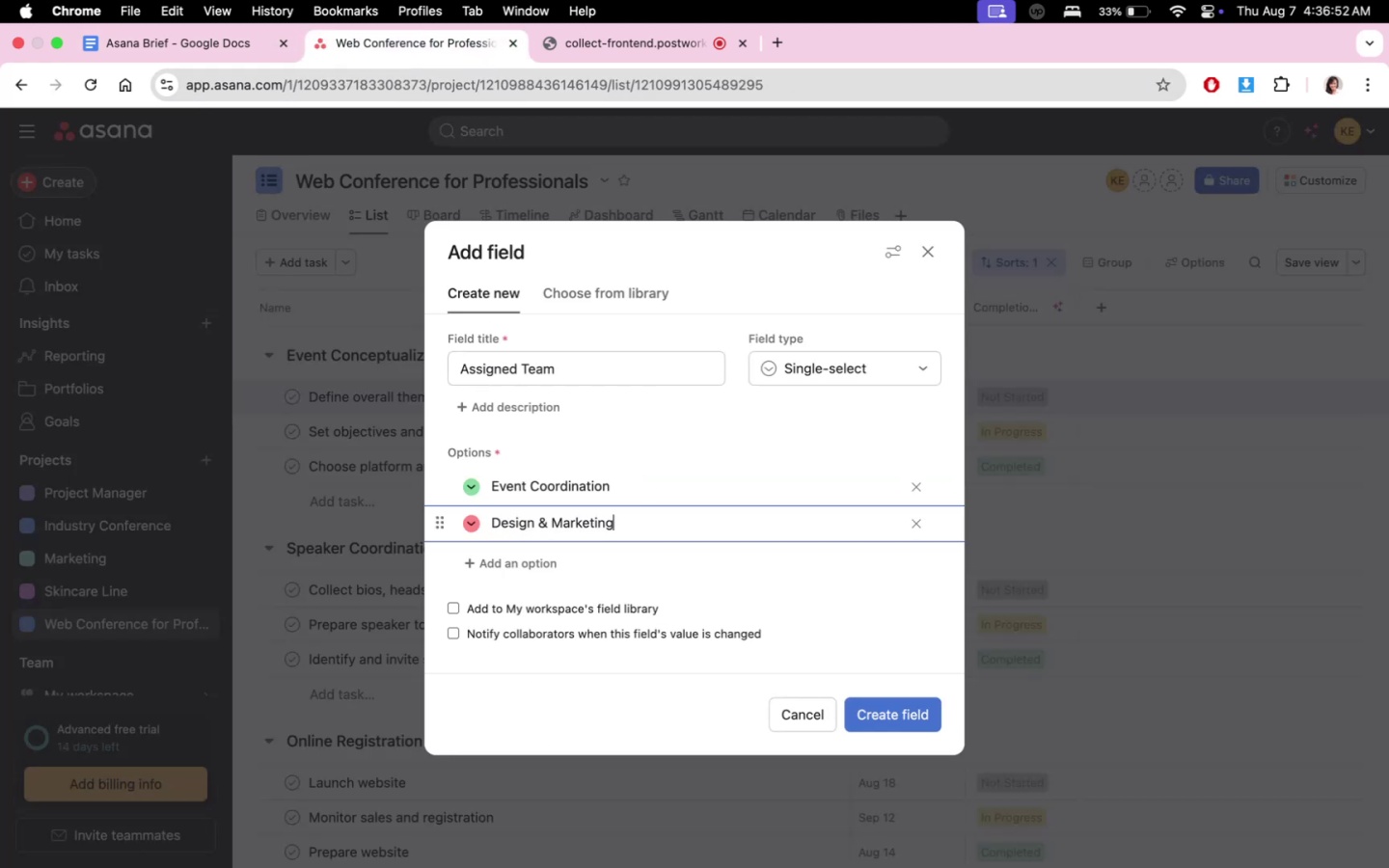 
double_click([505, 552])
 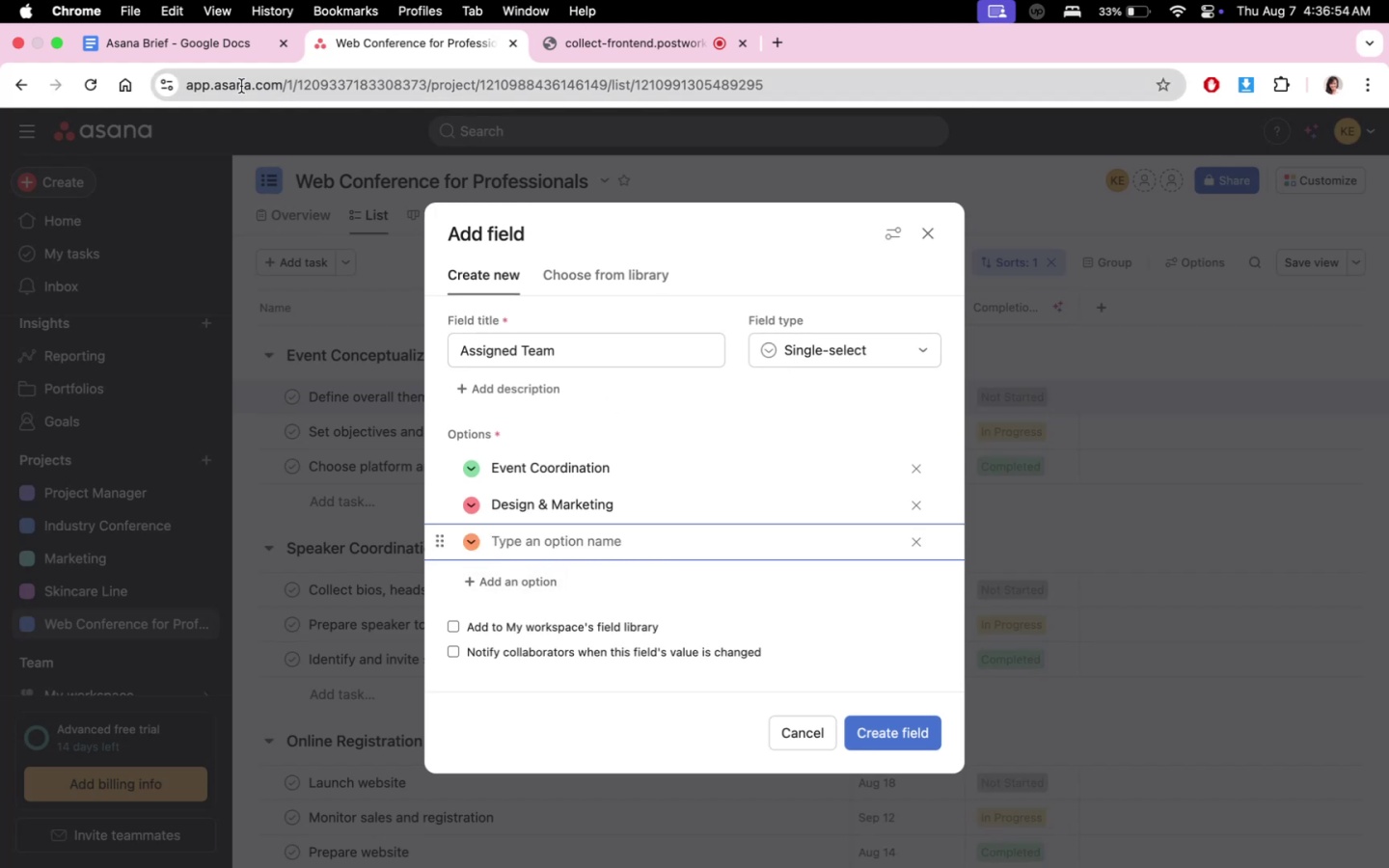 
left_click([170, 48])
 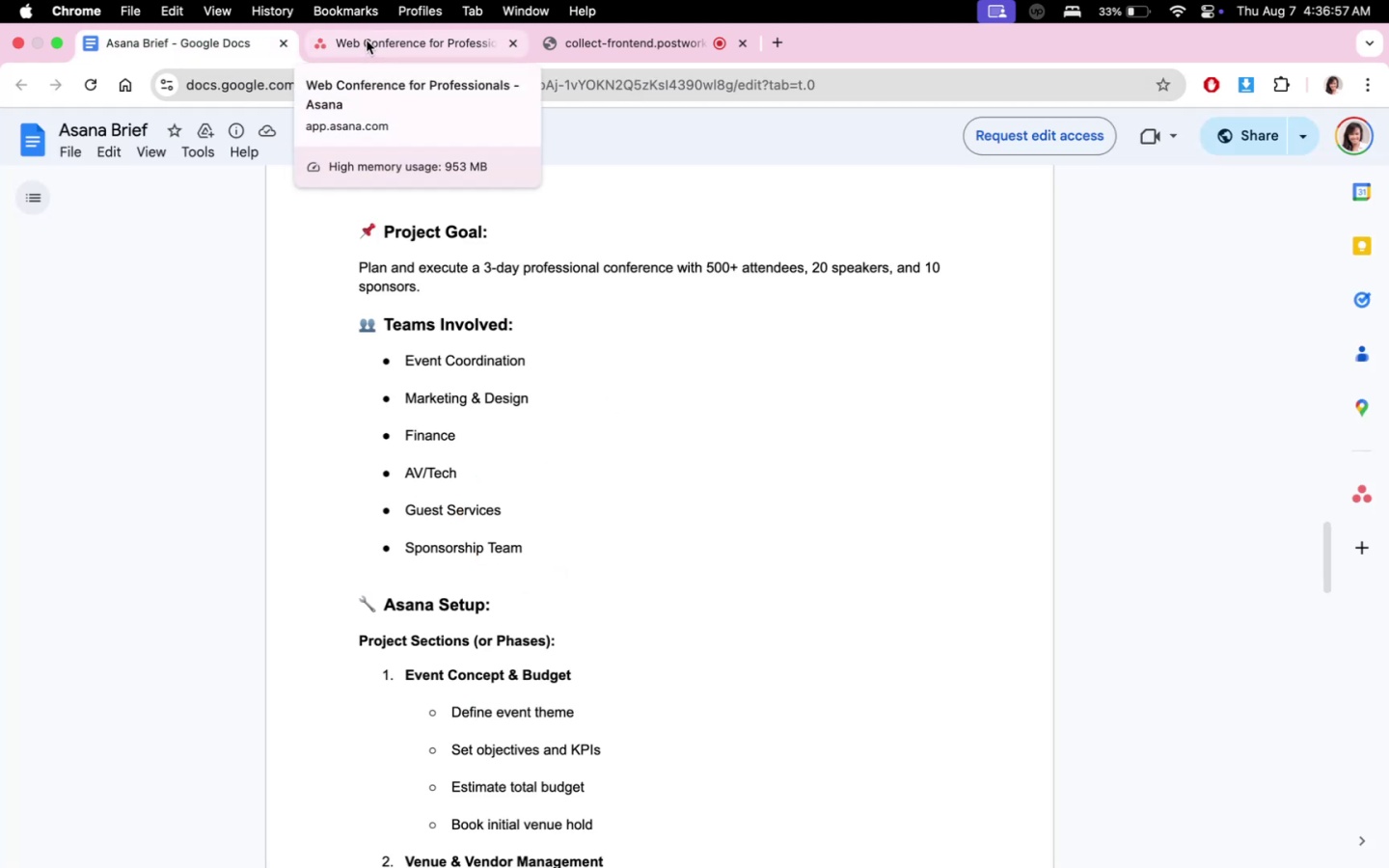 
left_click([367, 41])
 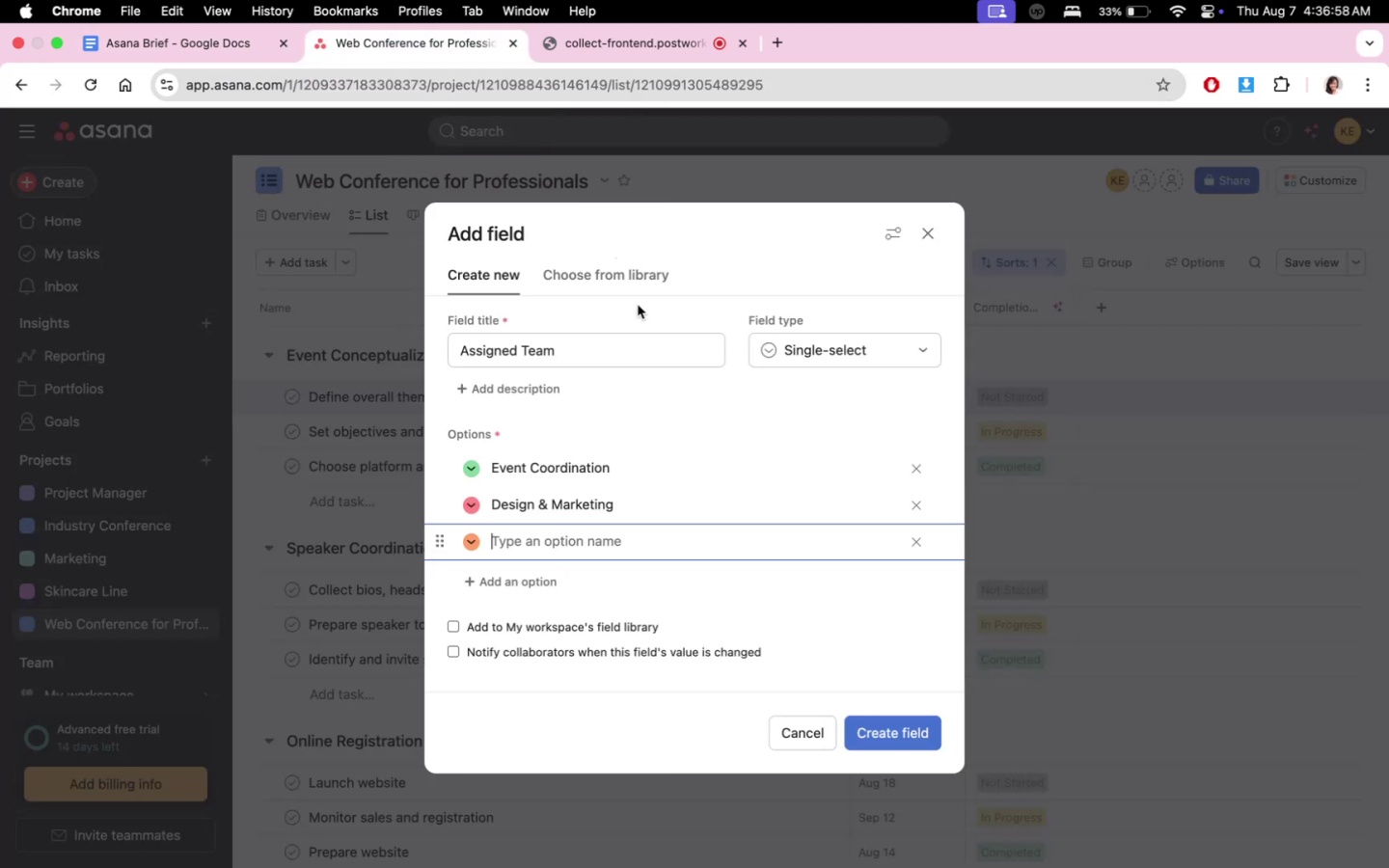 
type(Registrato)
key(Backspace)
type(ion)
 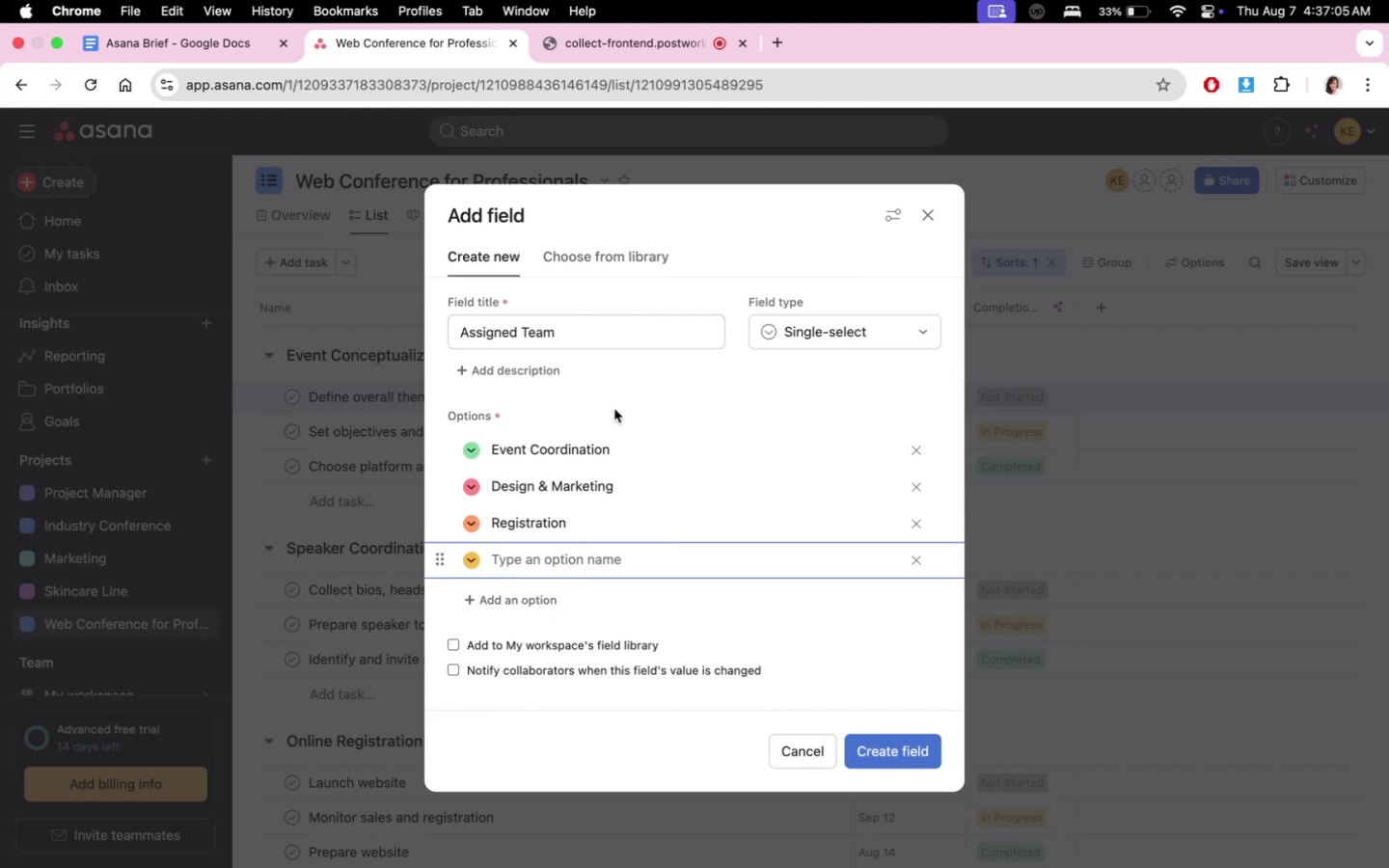 
double_click([389, 45])
 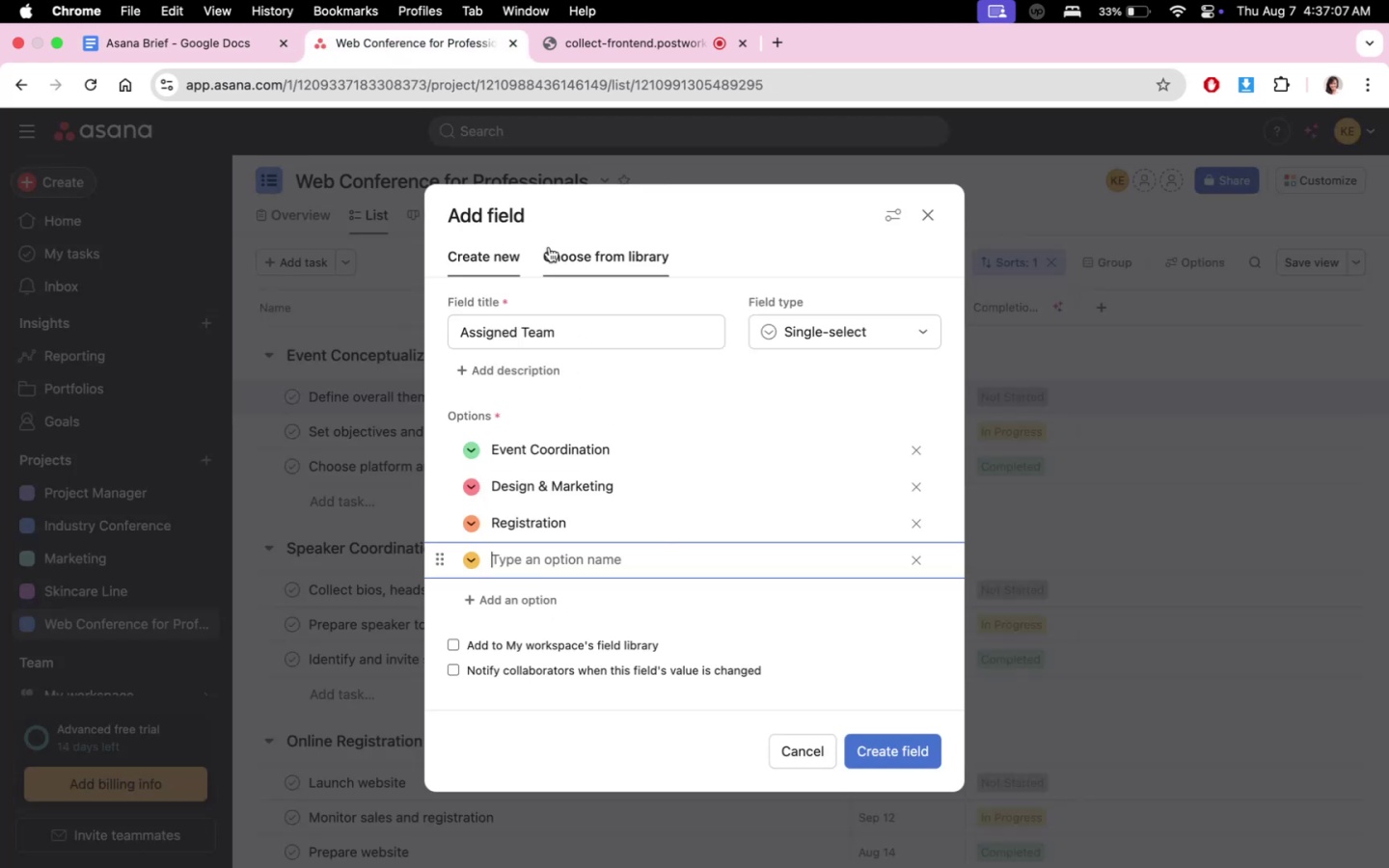 
type(Technicals)
 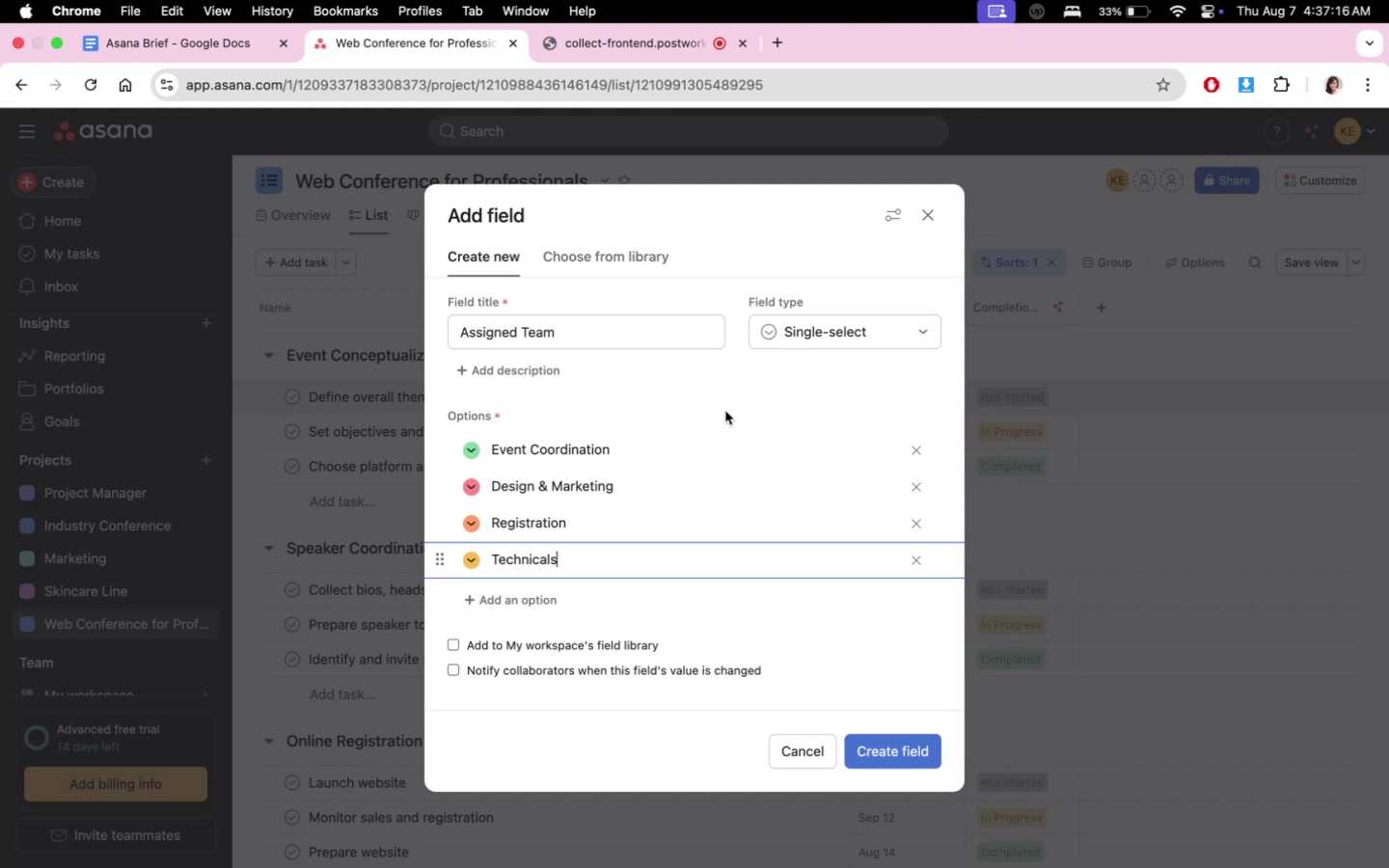 
wait(5.53)
 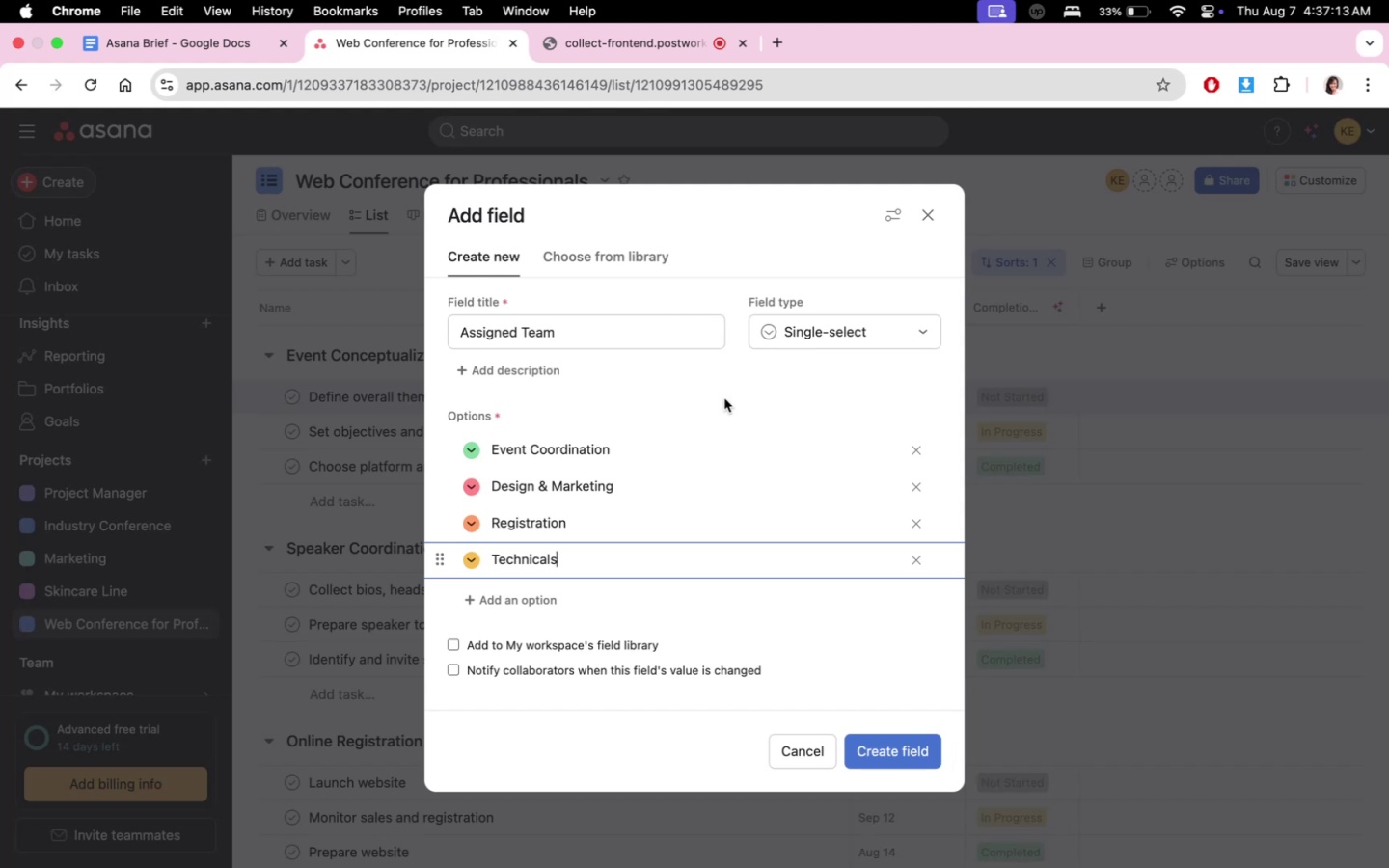 
double_click([271, 40])
 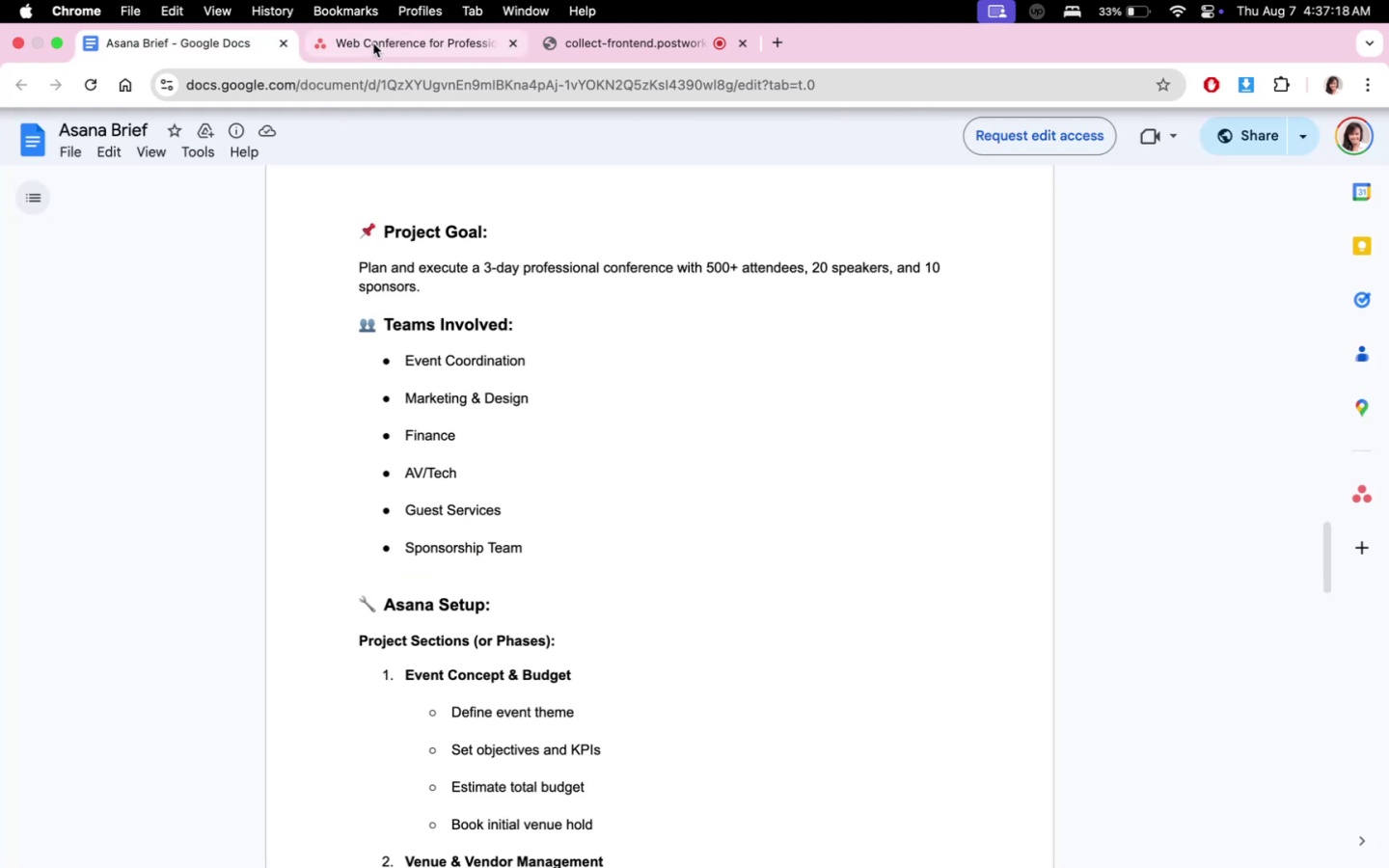 
left_click([373, 43])
 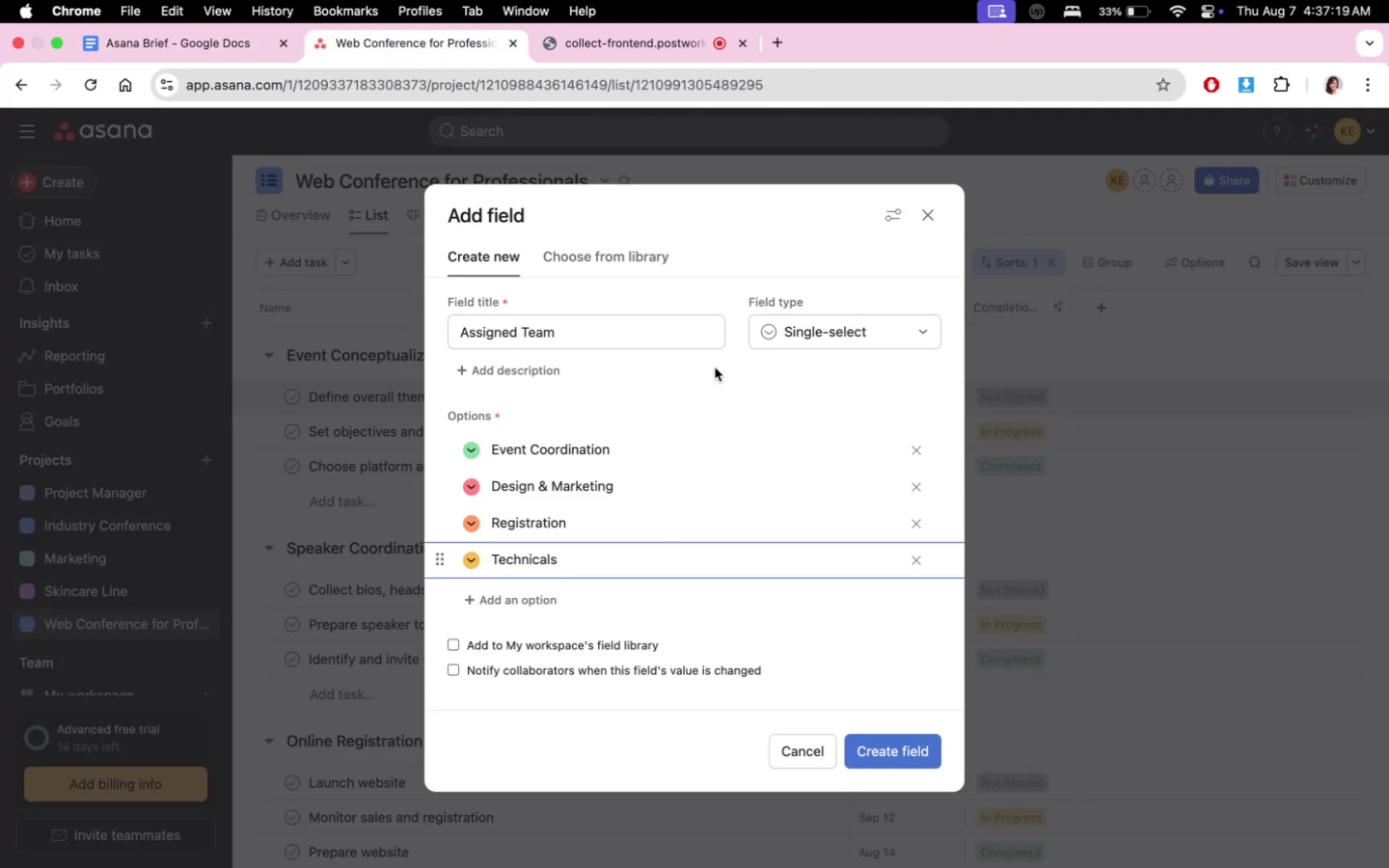 
left_click([729, 379])
 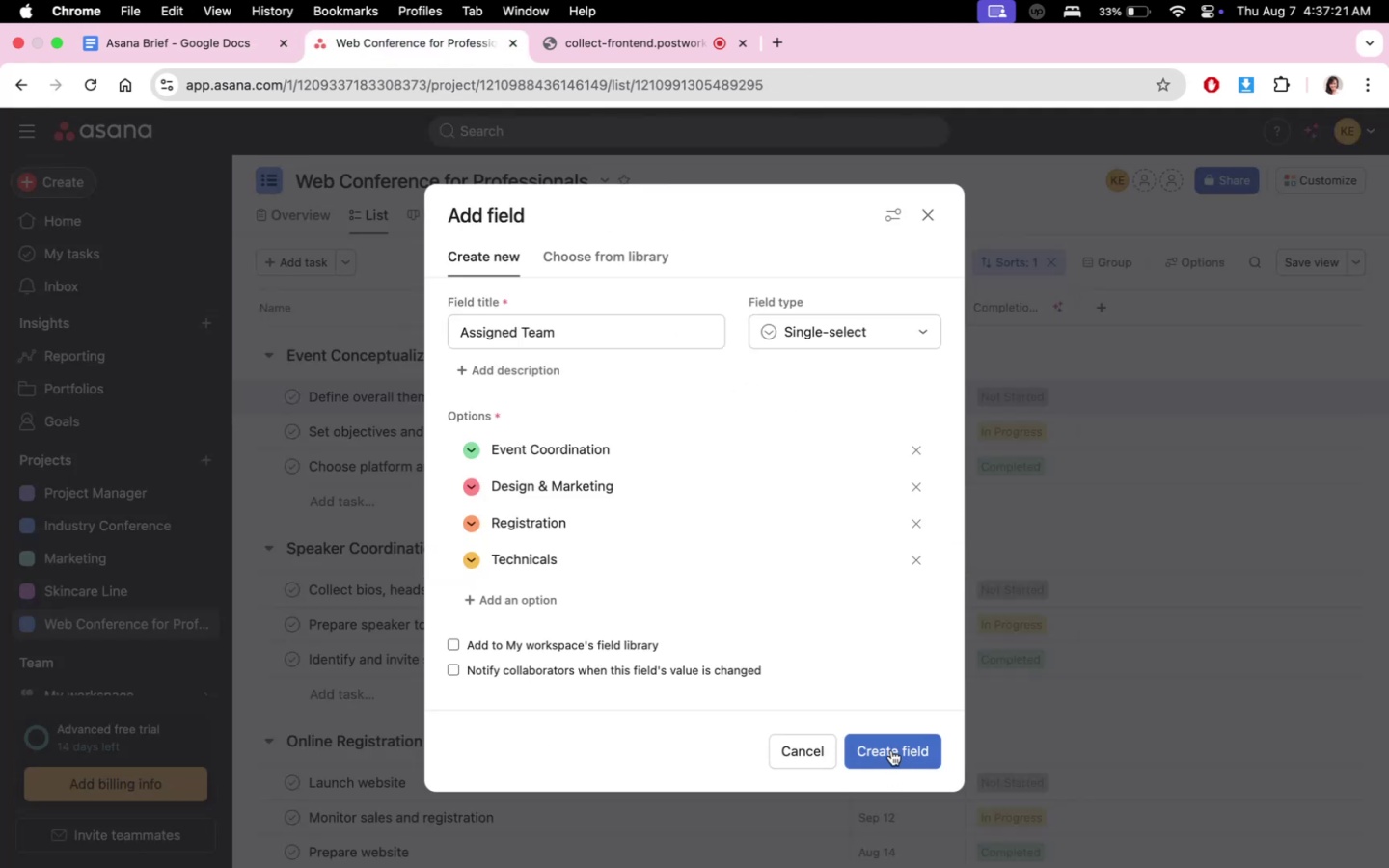 
left_click([869, 314])
 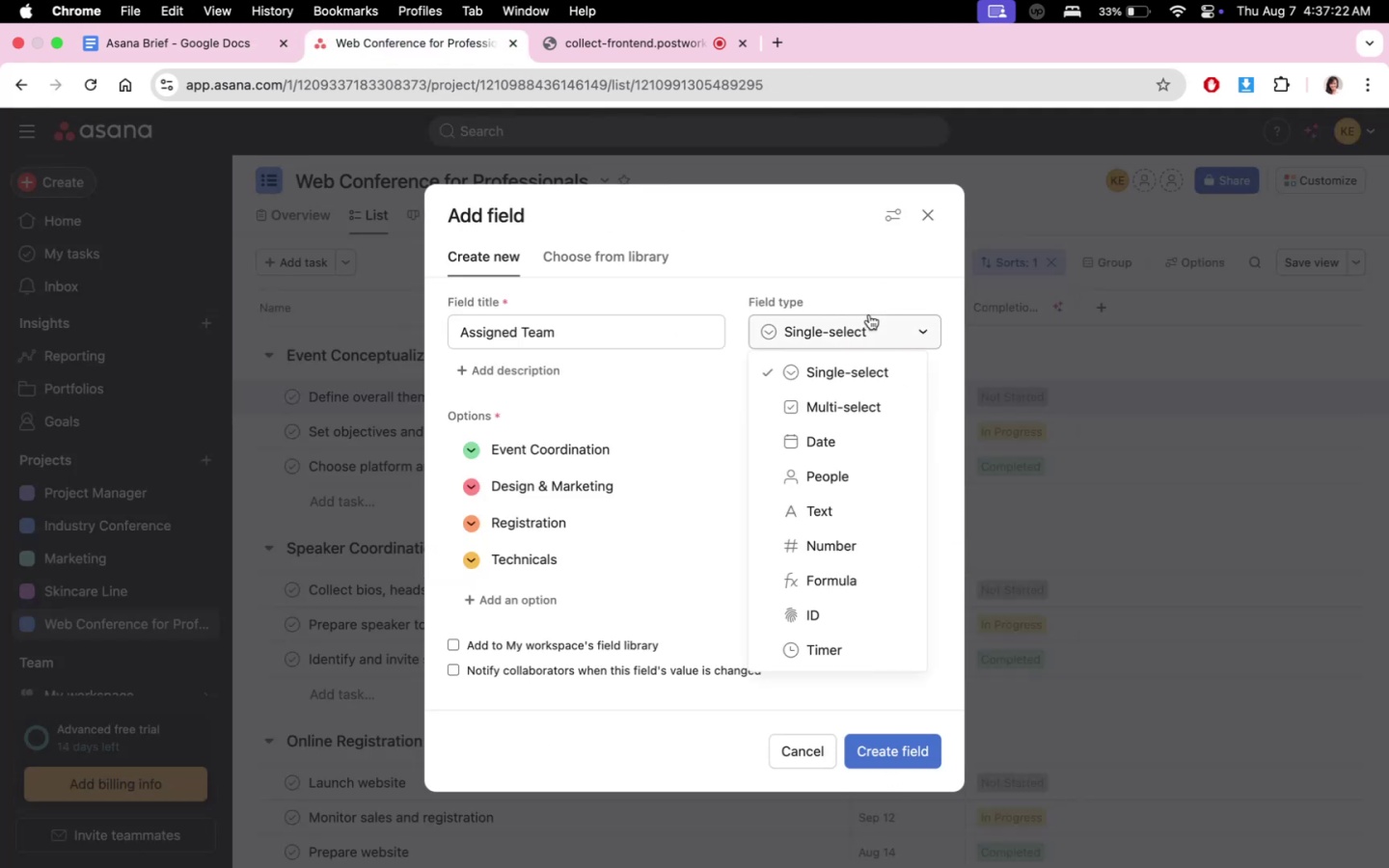 
left_click([869, 314])
 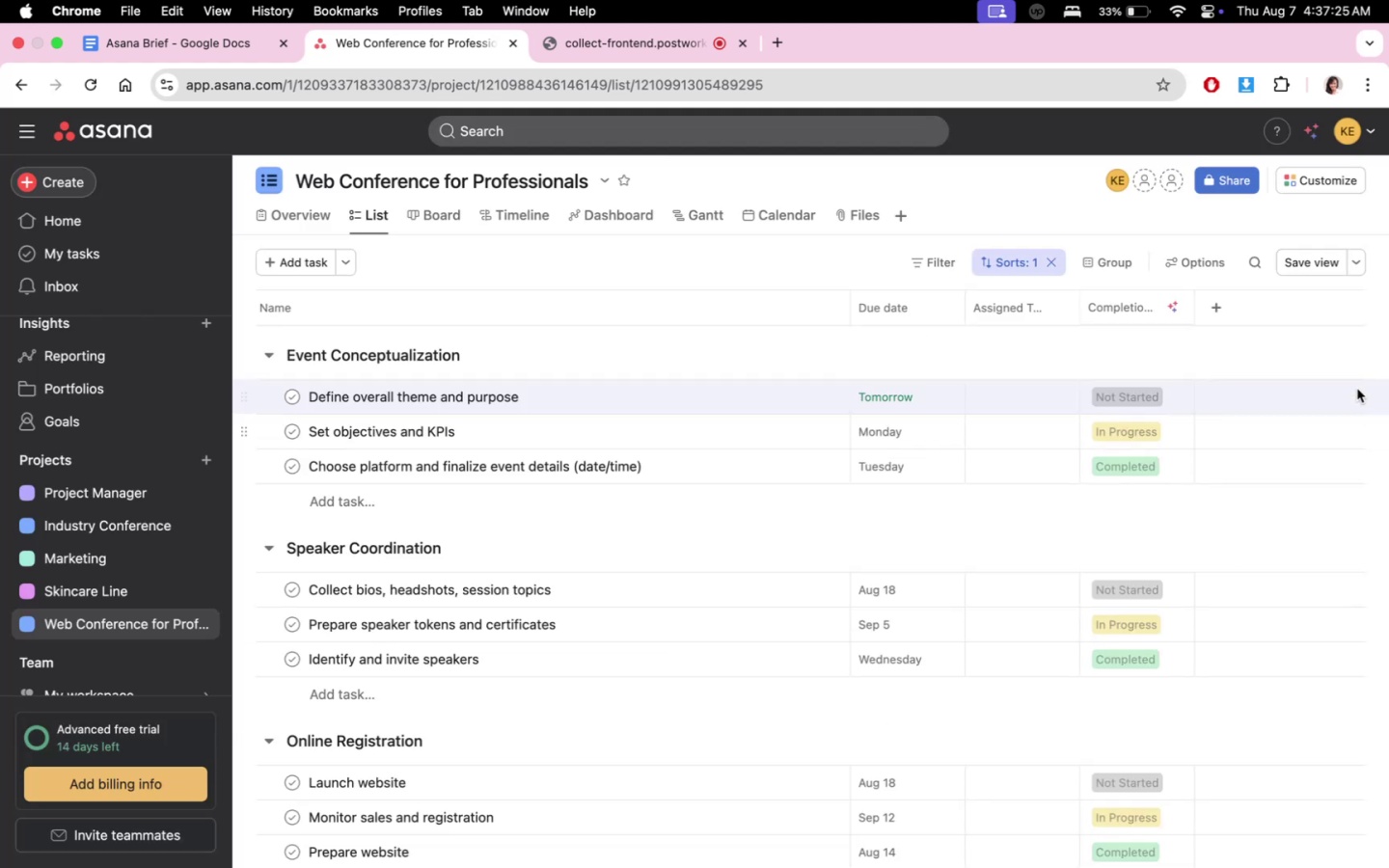 
left_click([1026, 393])
 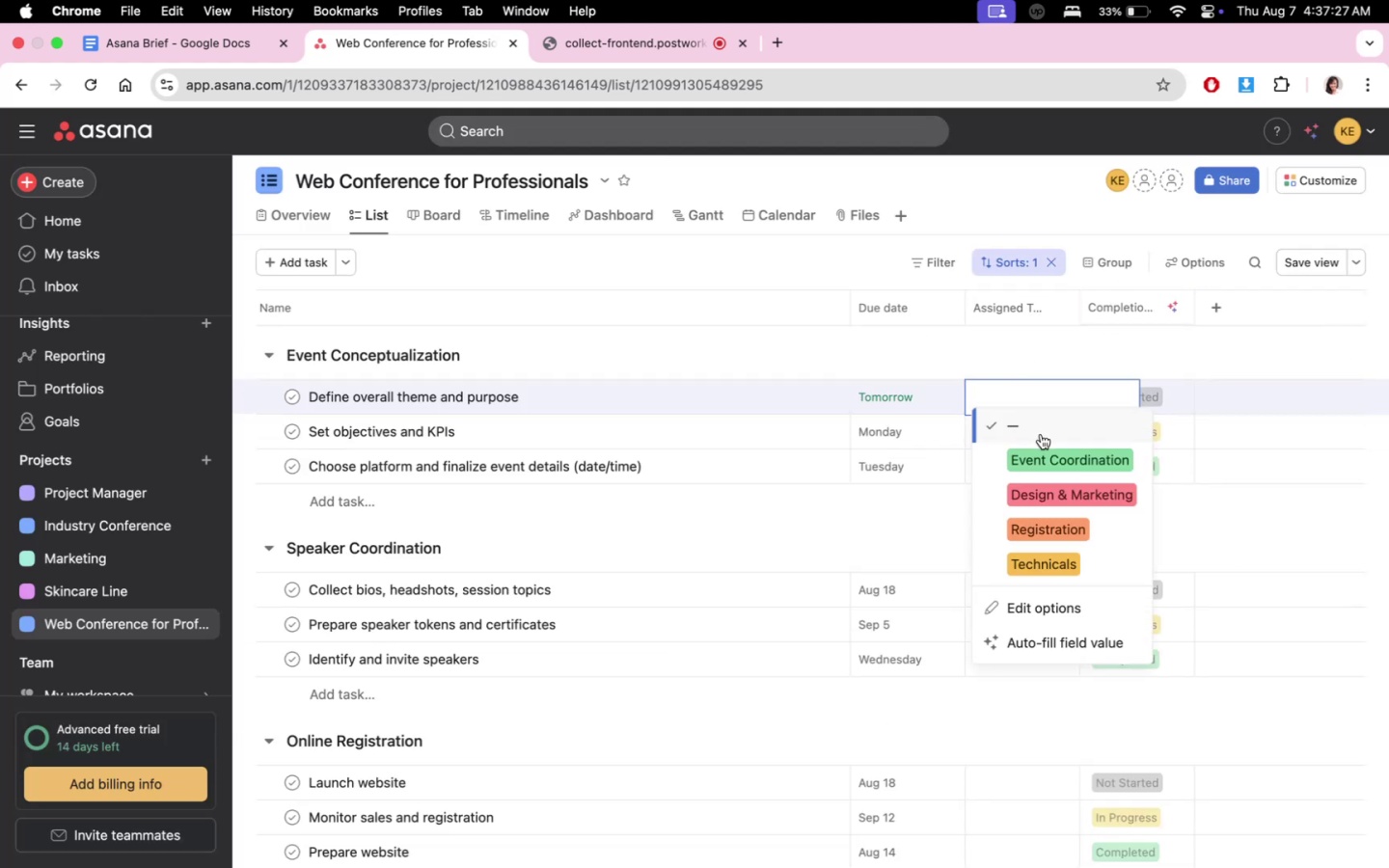 
left_click([1049, 452])
 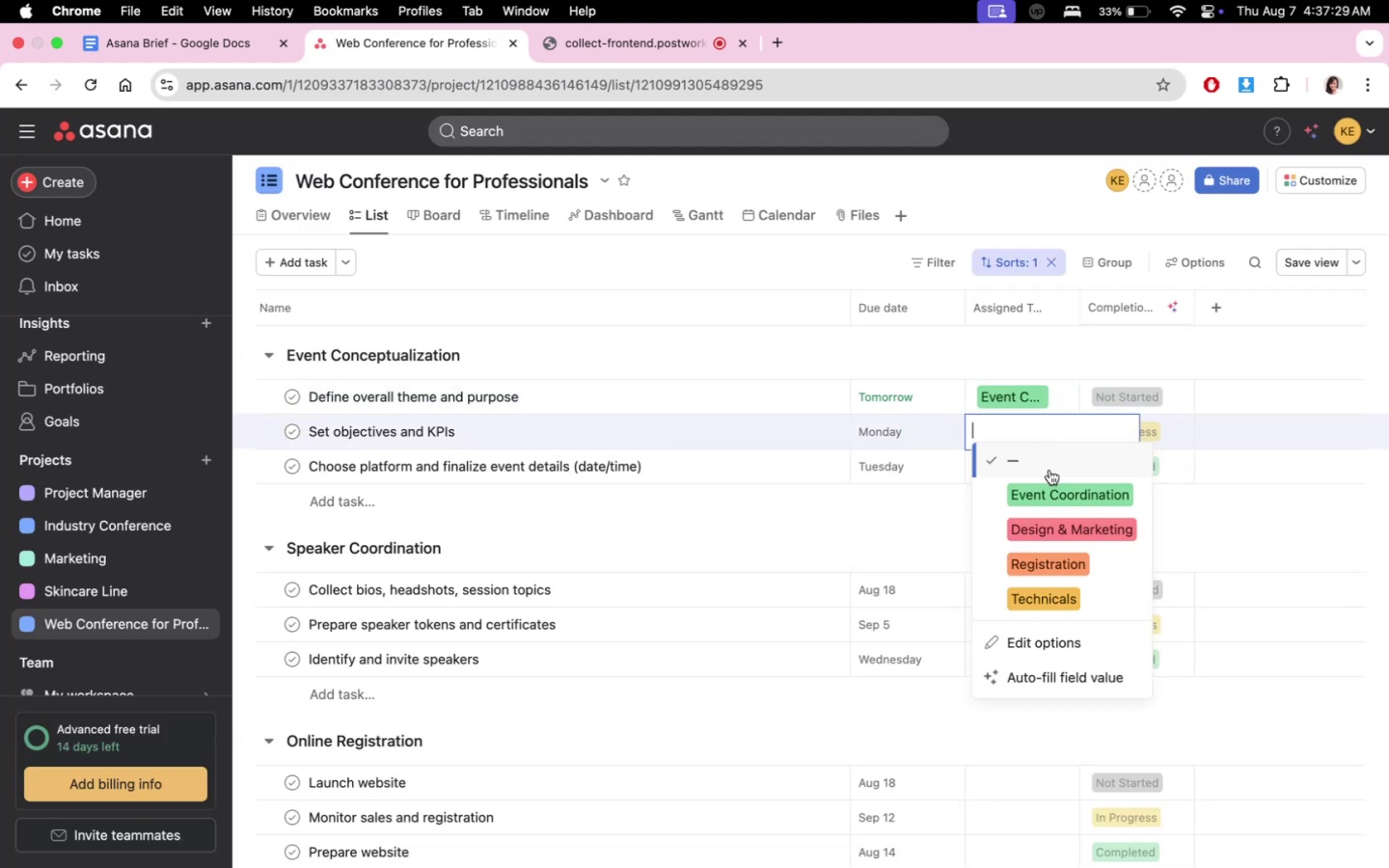 
left_click([1050, 490])
 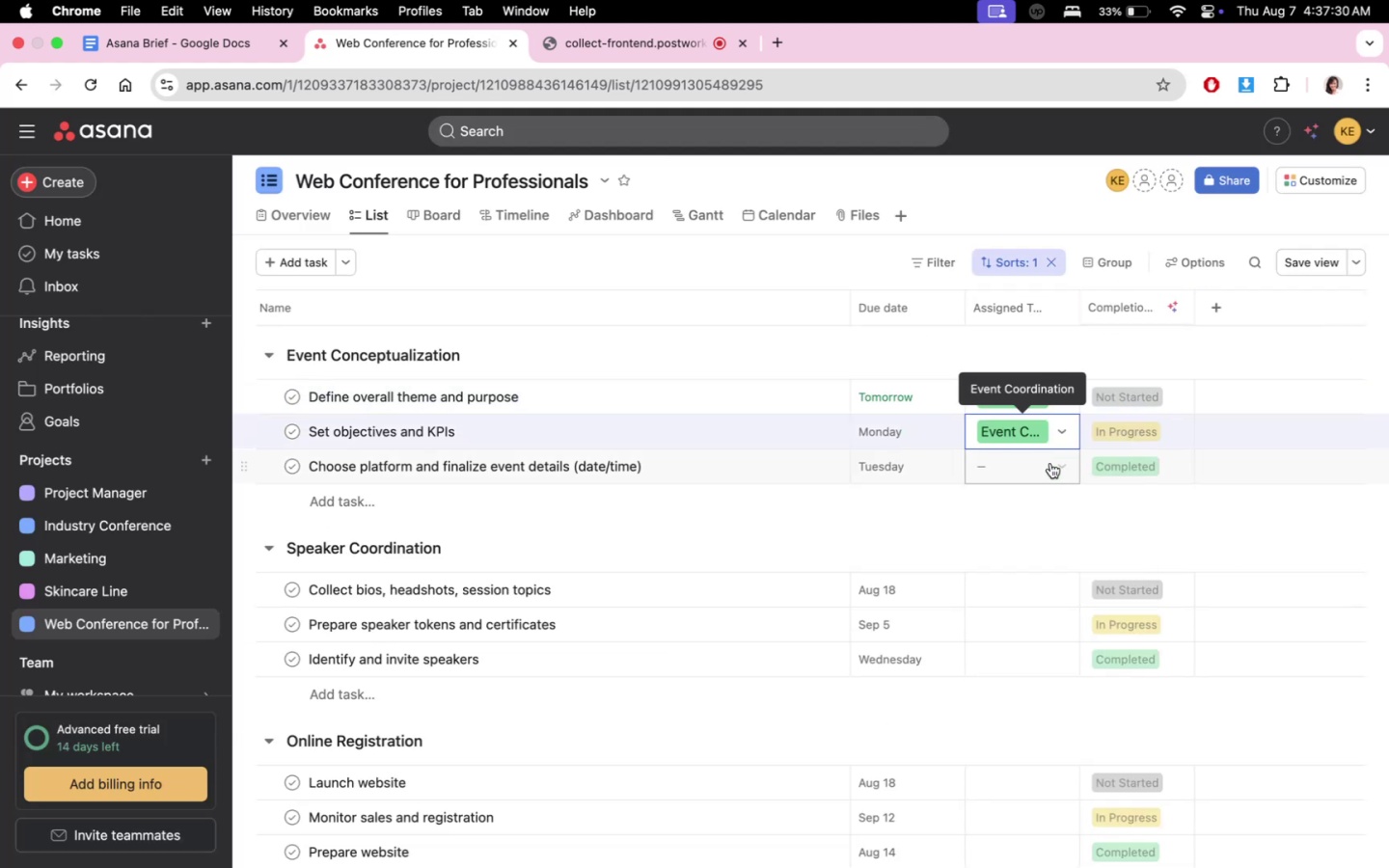 
double_click([1048, 455])
 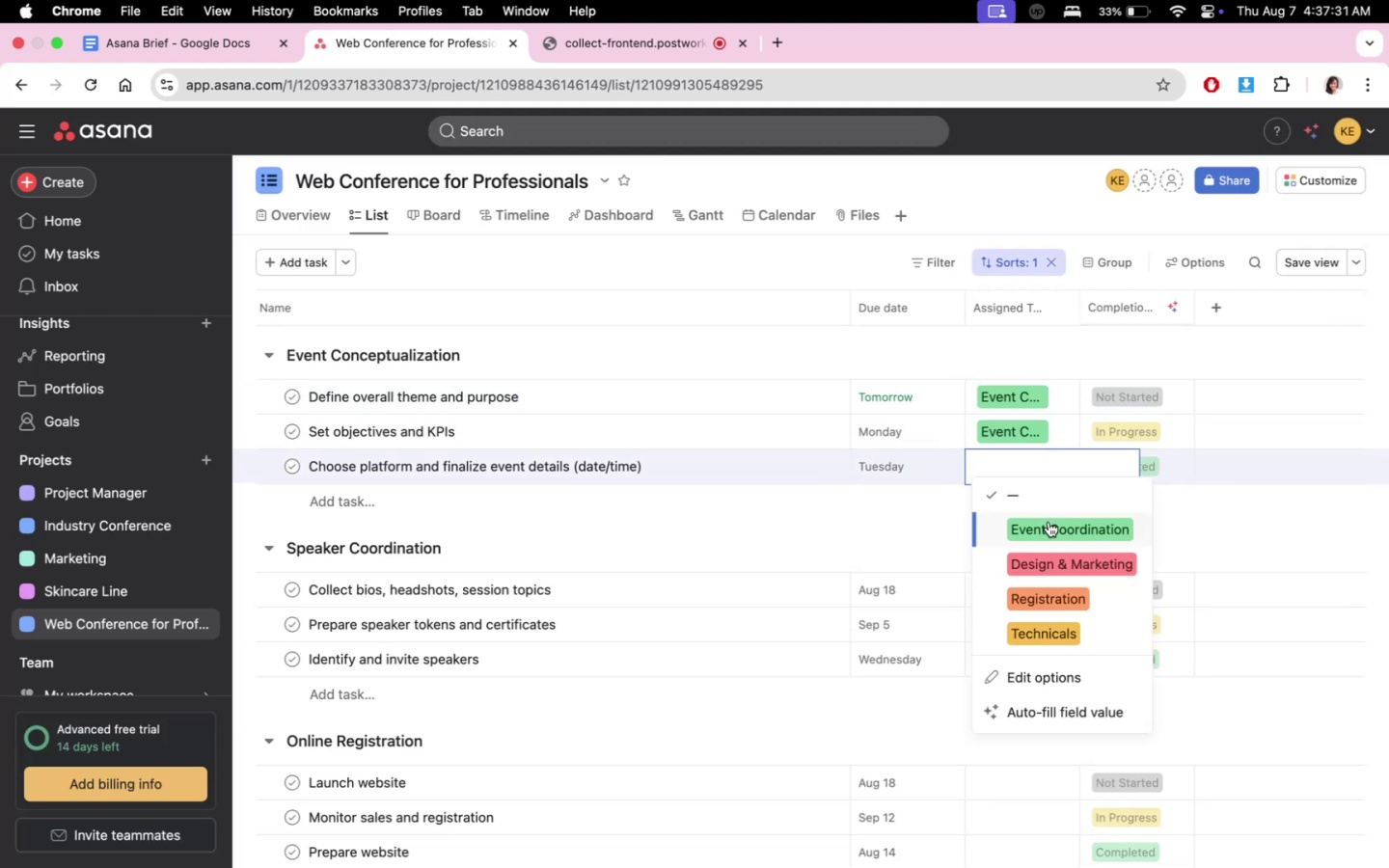 
left_click([1049, 522])
 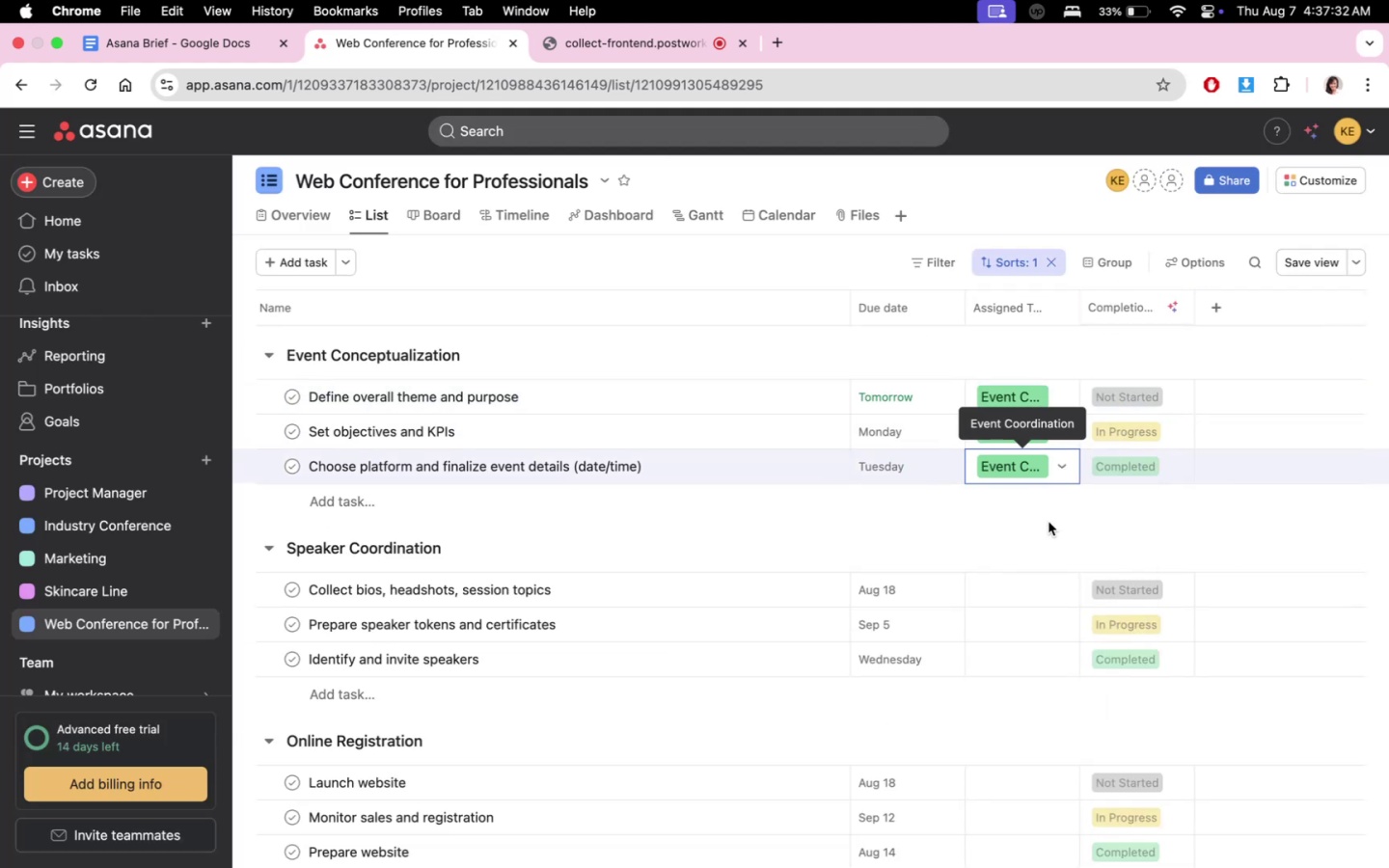 
scroll: coordinate [1044, 529], scroll_direction: down, amount: 3.0
 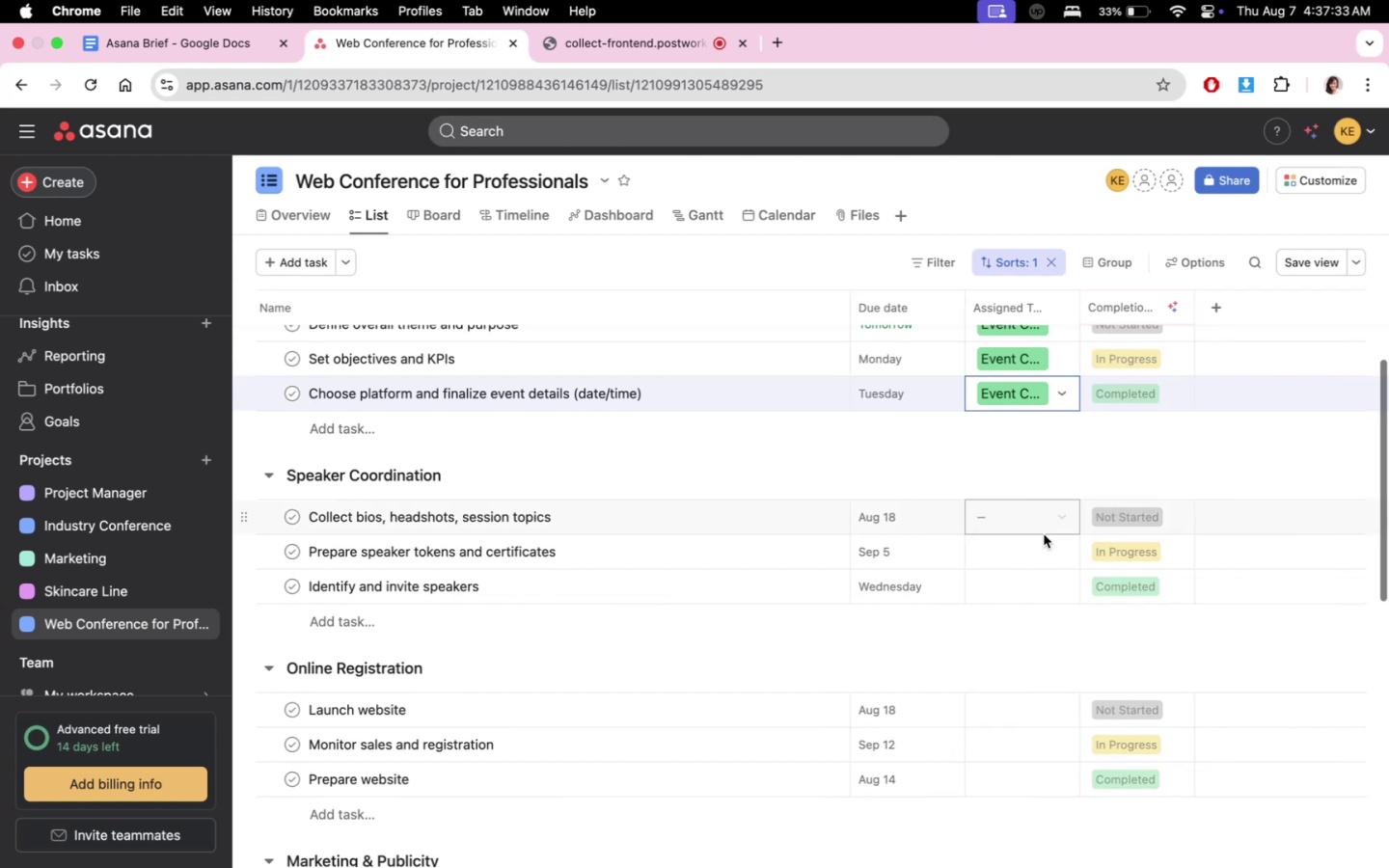 
left_click([1045, 521])
 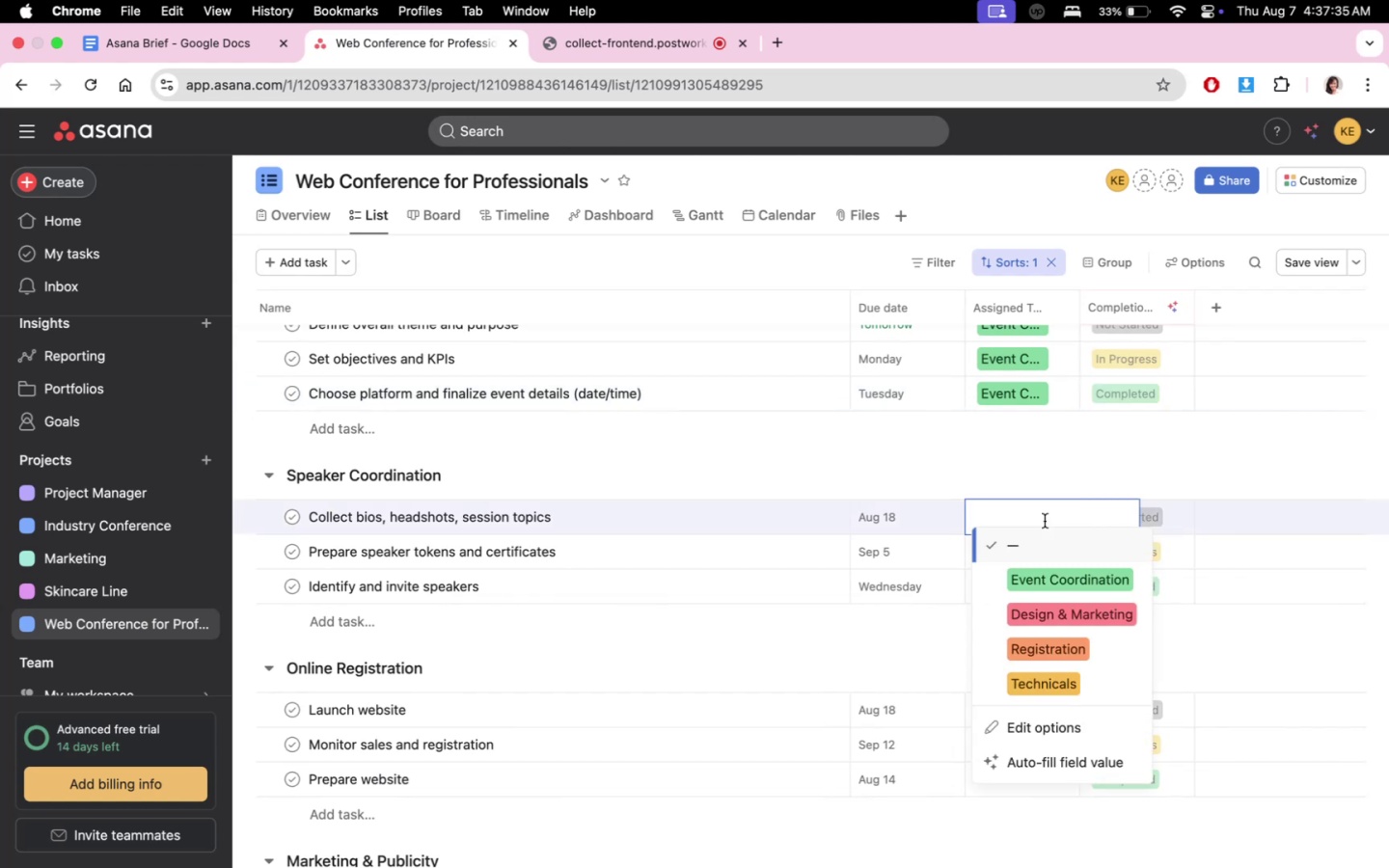 
left_click([1051, 439])
 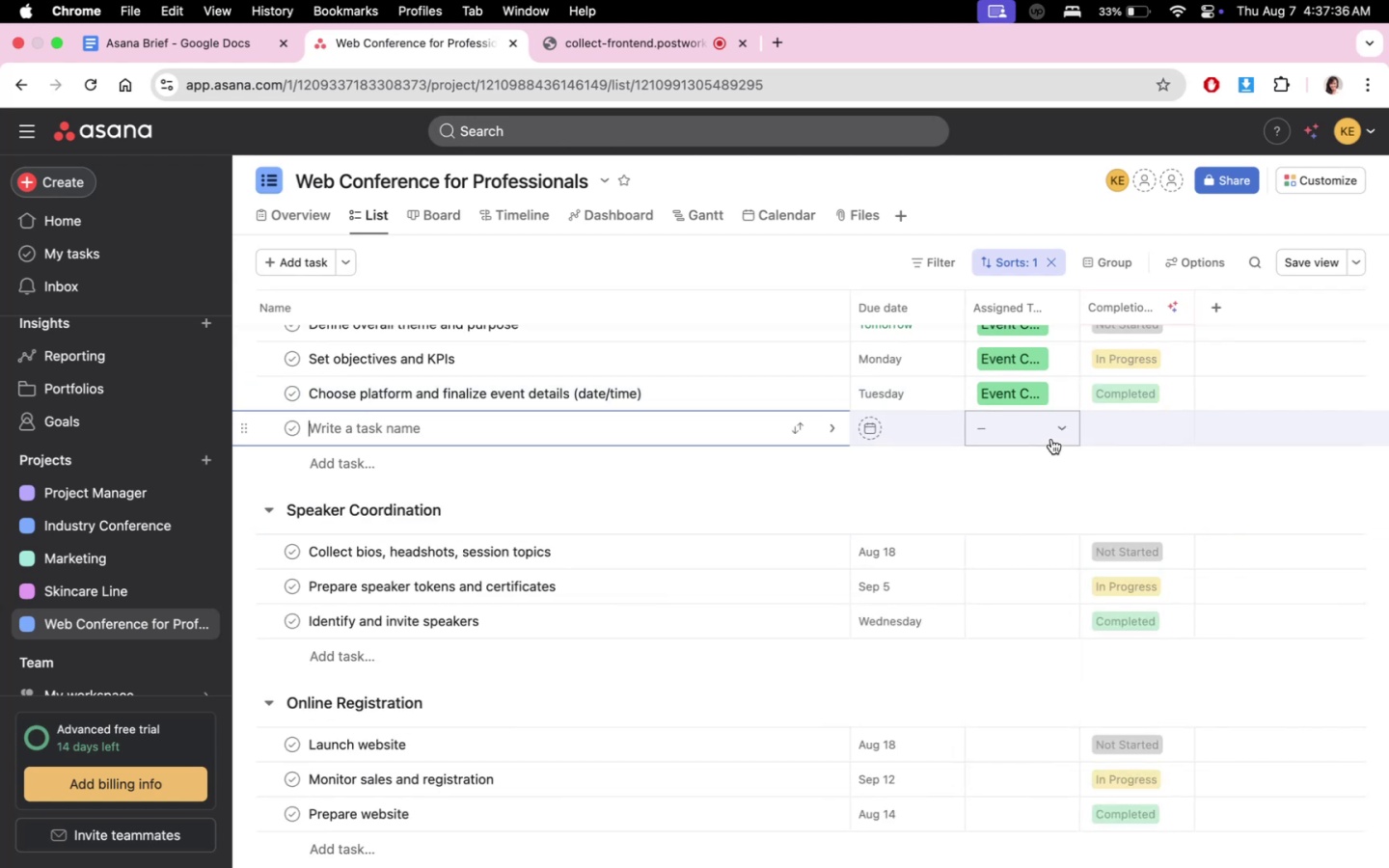 
double_click([1036, 488])
 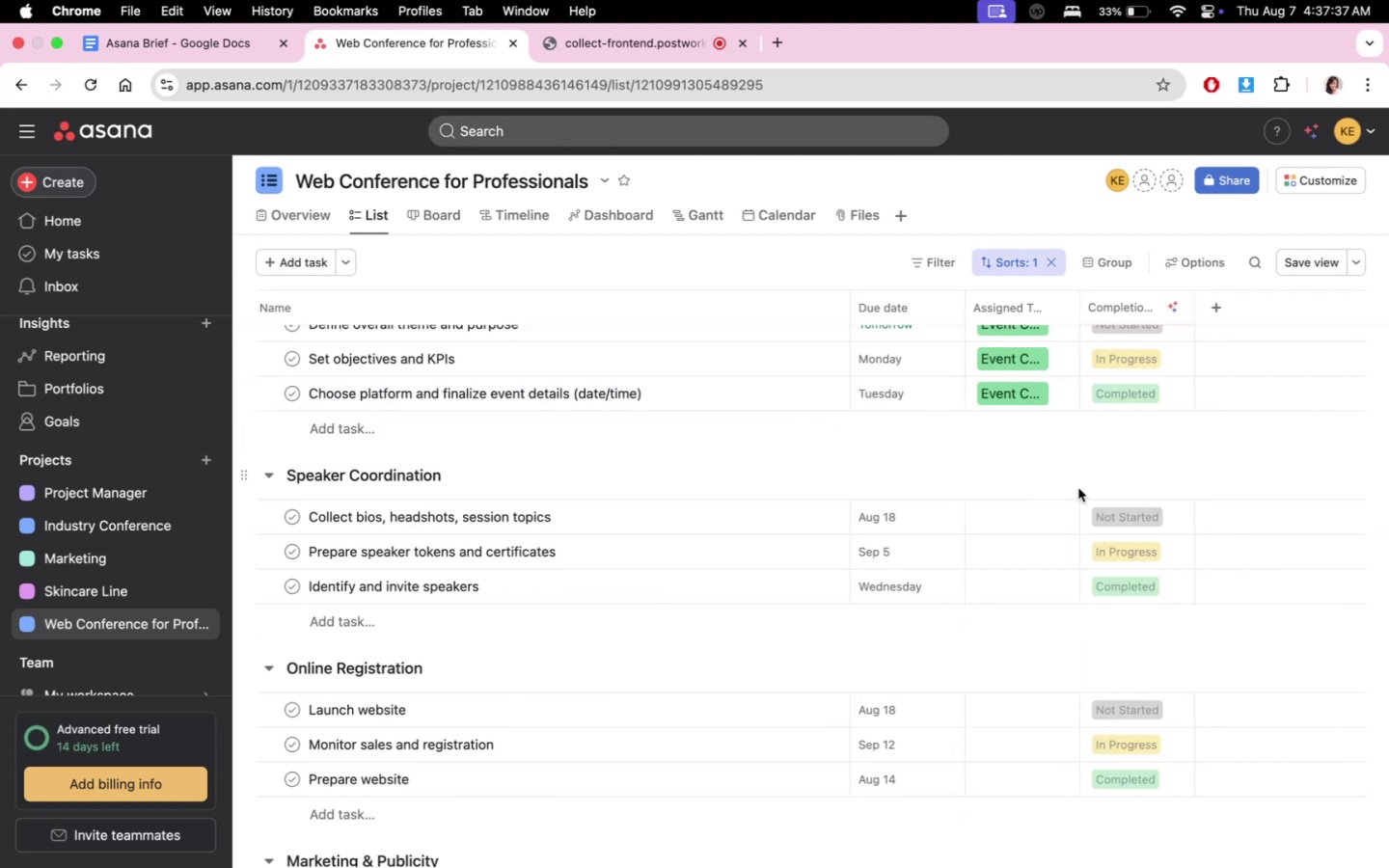 
scroll: coordinate [1066, 454], scroll_direction: up, amount: 7.0
 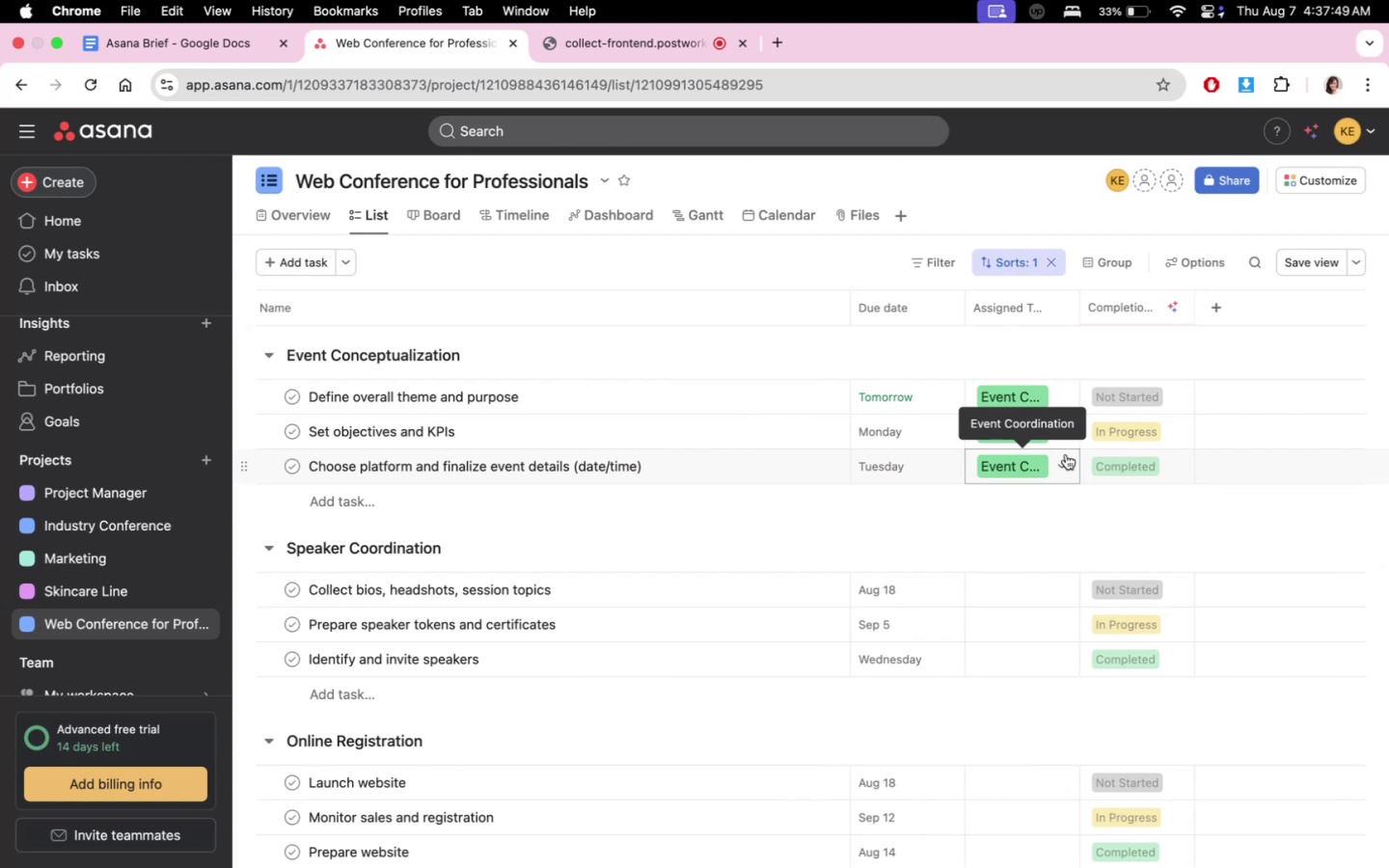 
wait(17.75)
 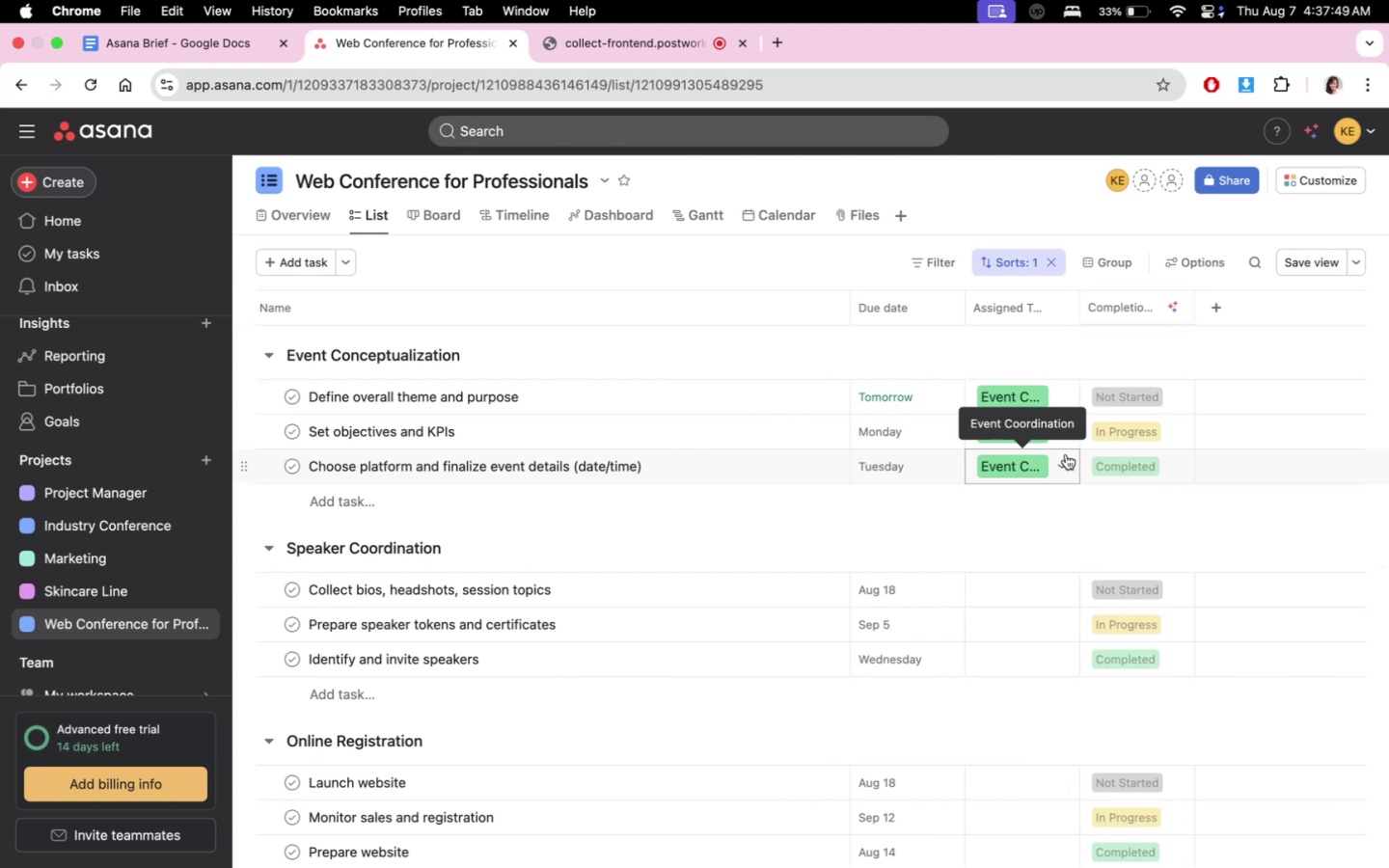 
scroll: coordinate [951, 587], scroll_direction: down, amount: 4.0
 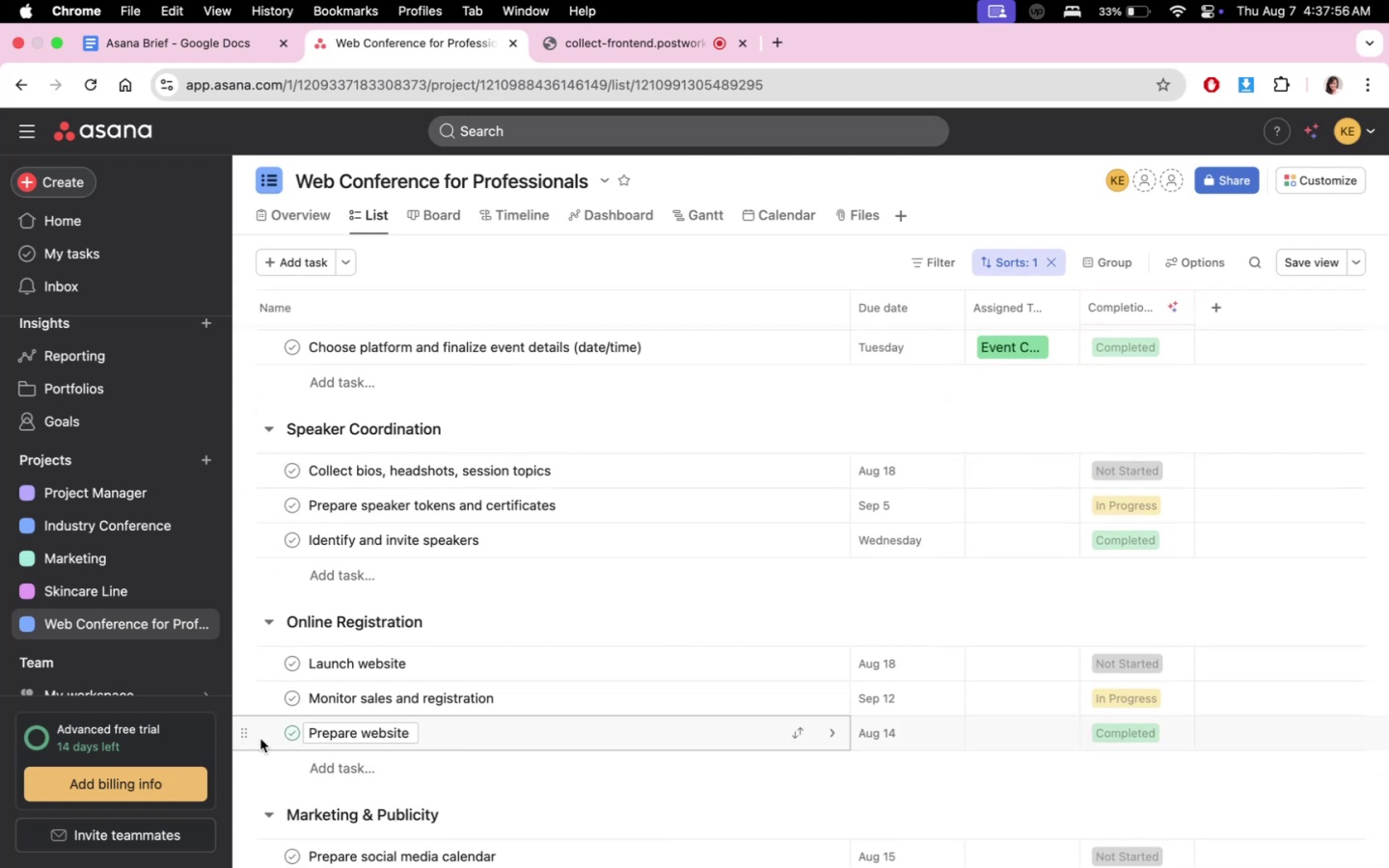 
left_click_drag(start_coordinate=[242, 737], to_coordinate=[241, 640])
 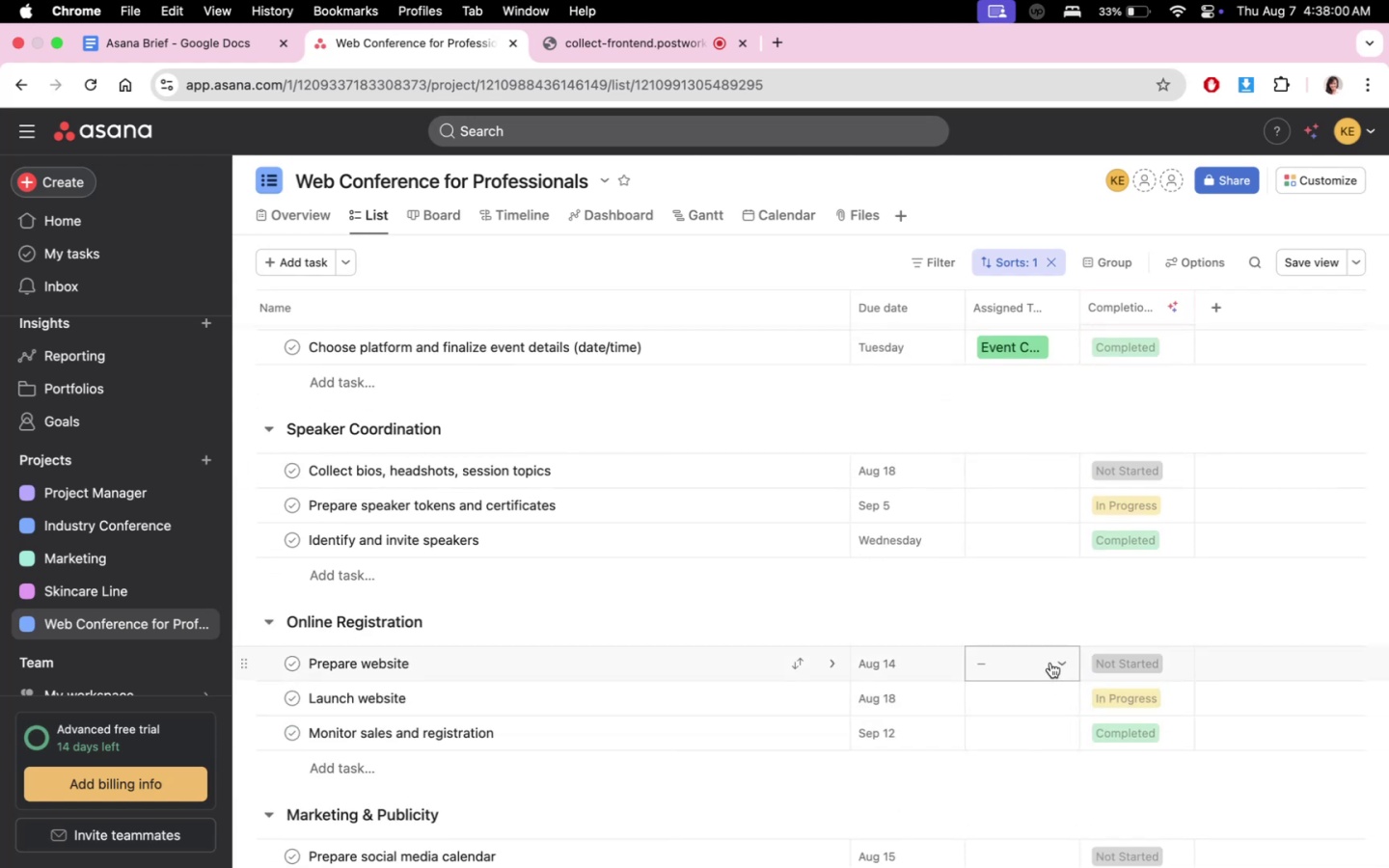 
scroll: coordinate [1036, 550], scroll_direction: up, amount: 2.0
 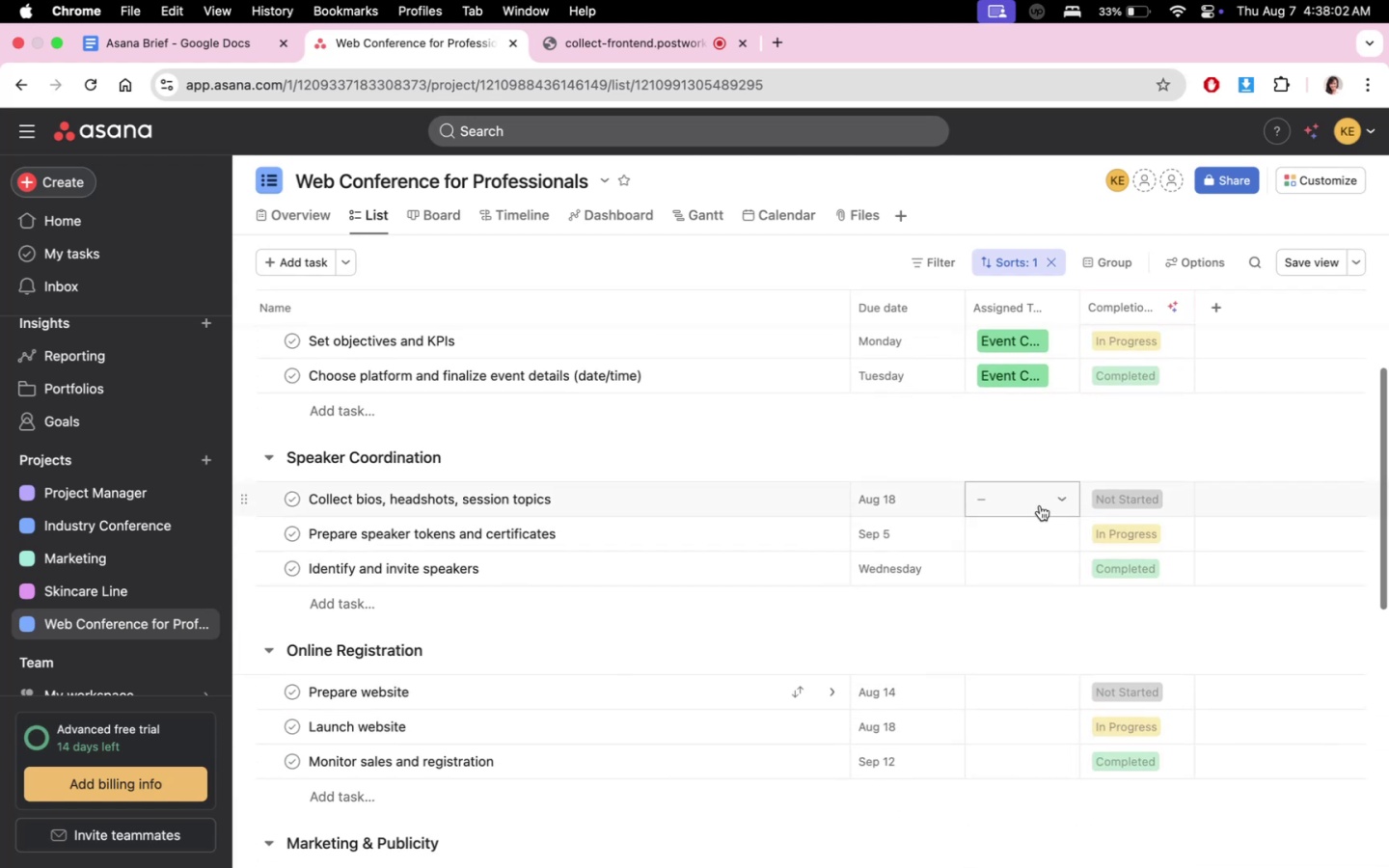 
left_click([1039, 503])
 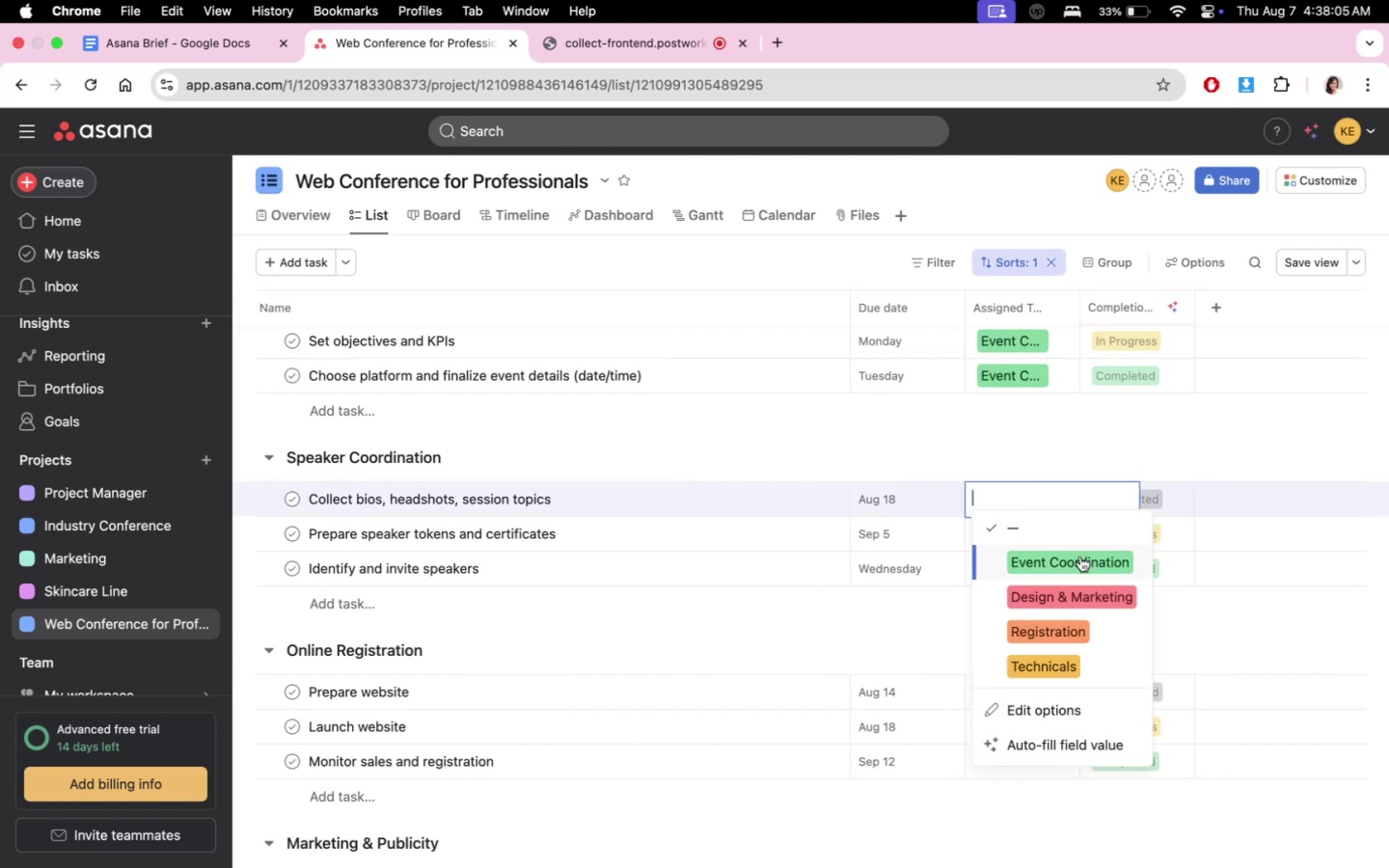 
left_click([907, 637])
 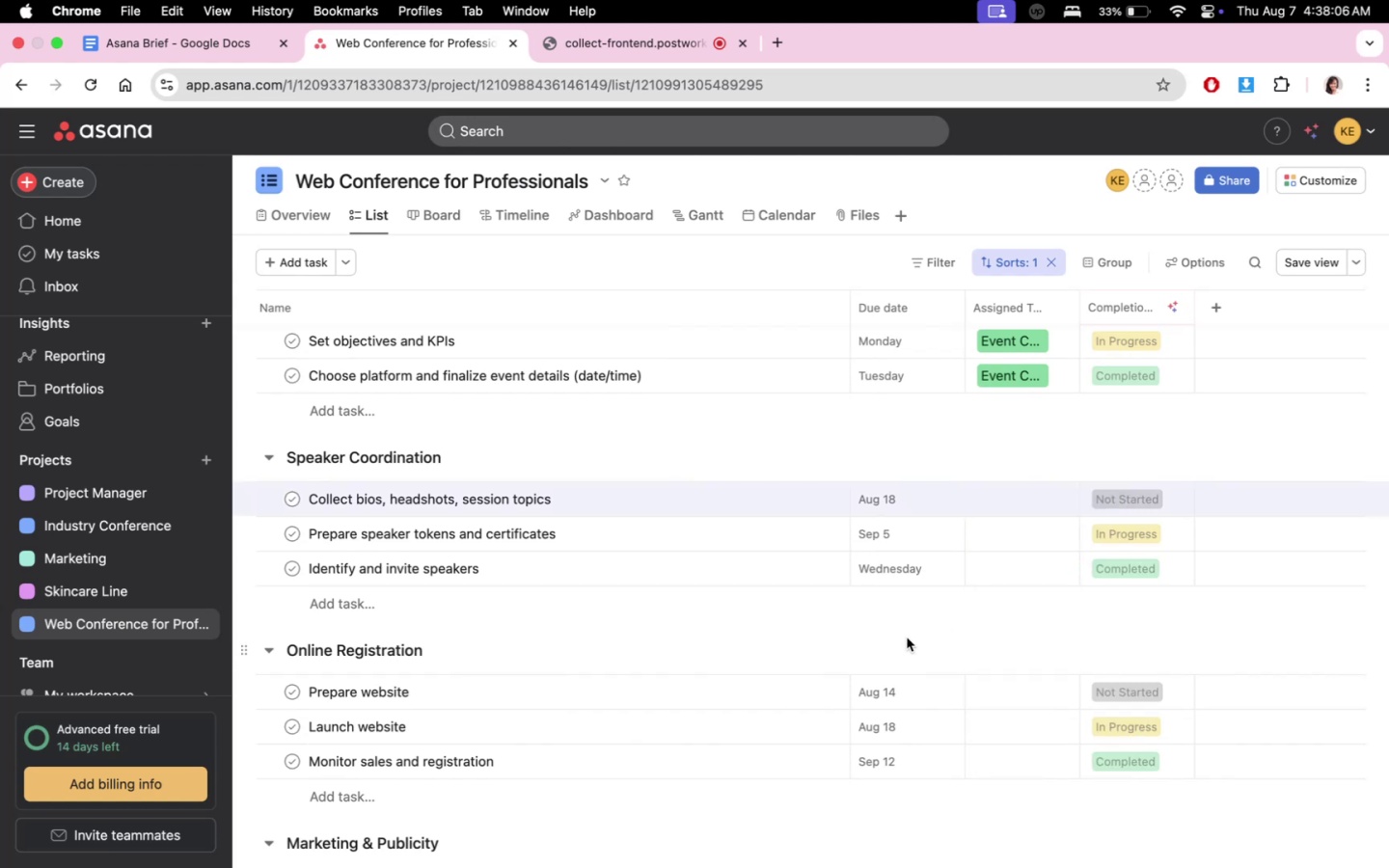 
scroll: coordinate [908, 633], scroll_direction: up, amount: 4.0
 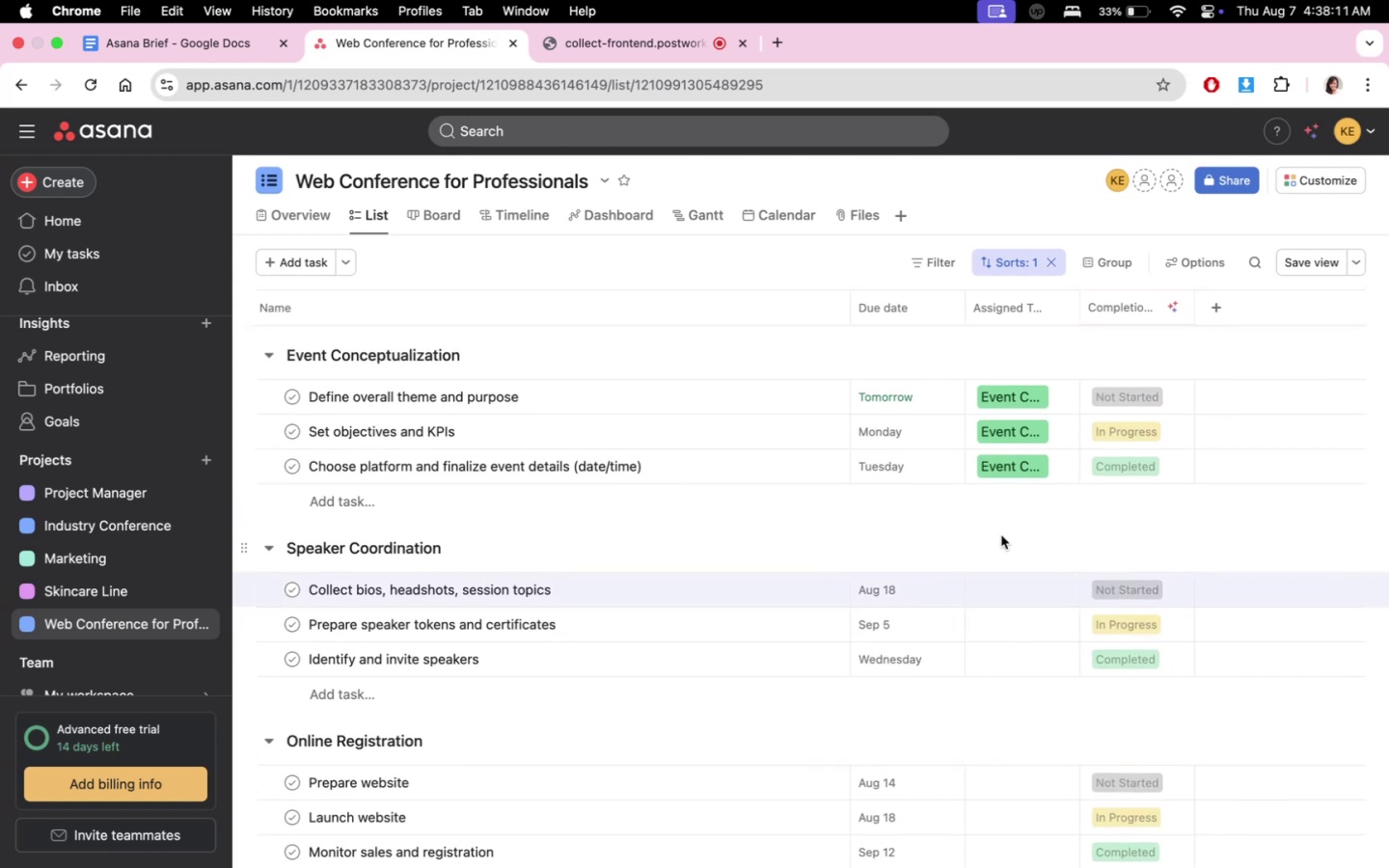 
wait(9.36)
 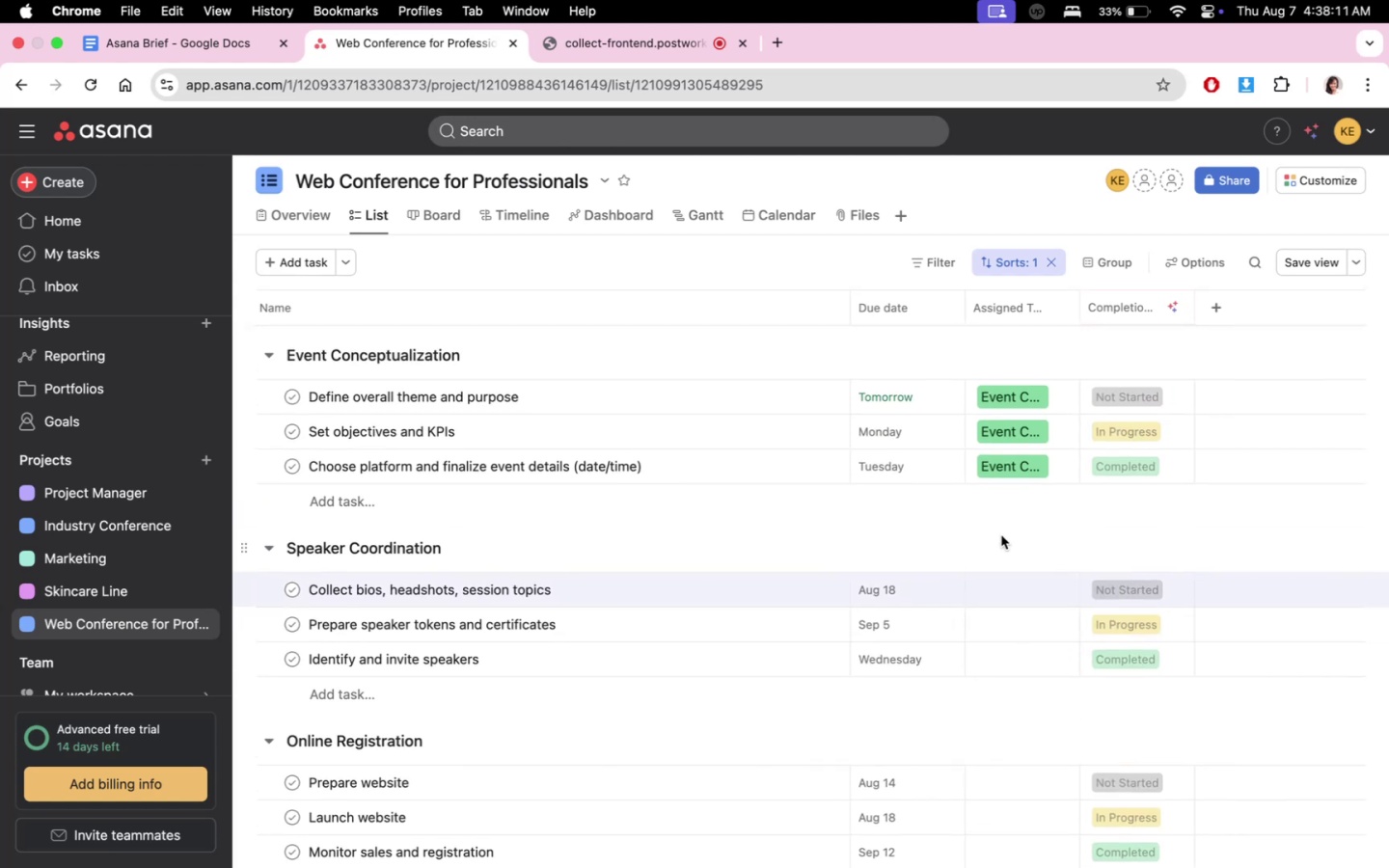 
scroll: coordinate [1012, 714], scroll_direction: down, amount: 13.0
 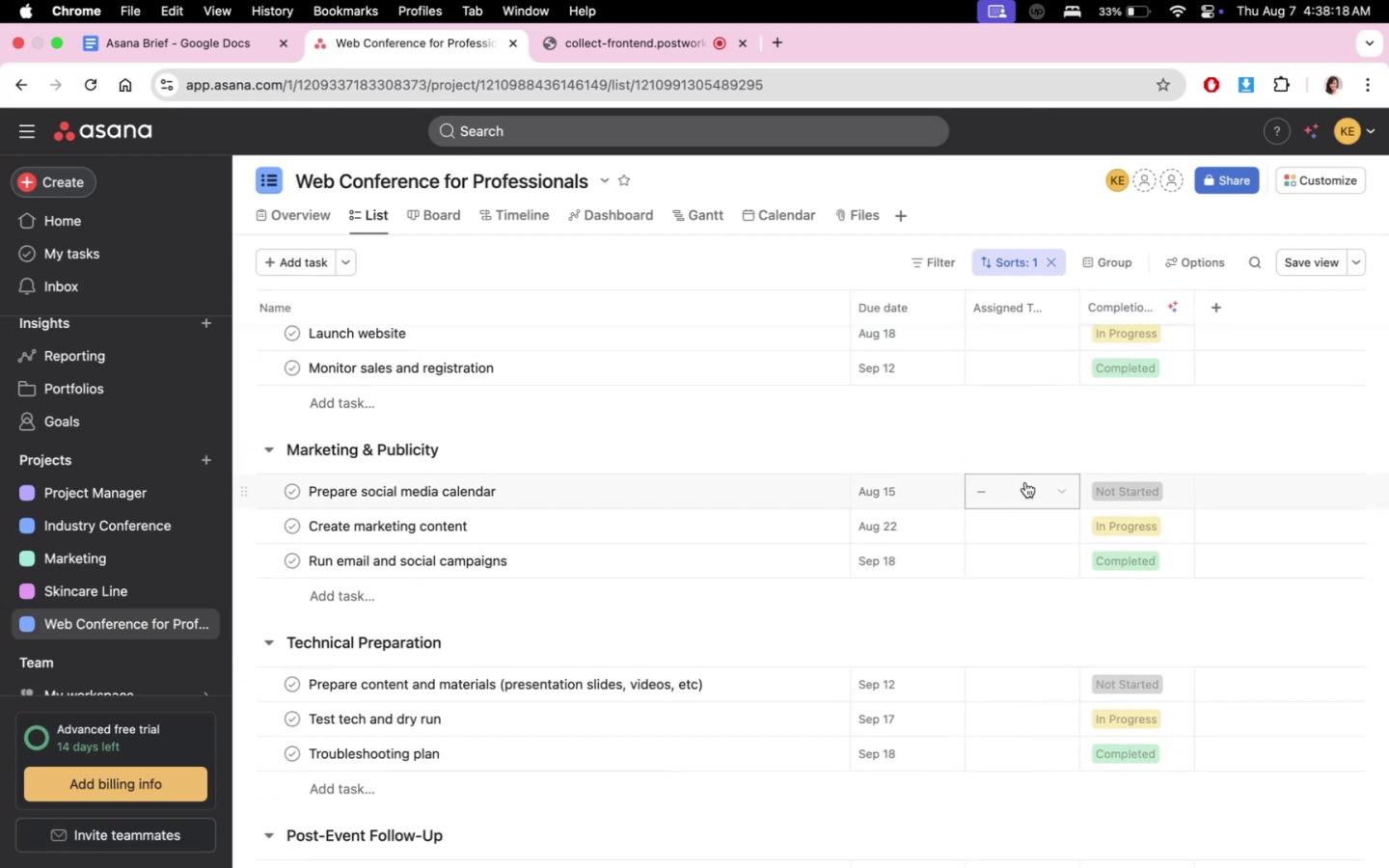 
left_click([1029, 485])
 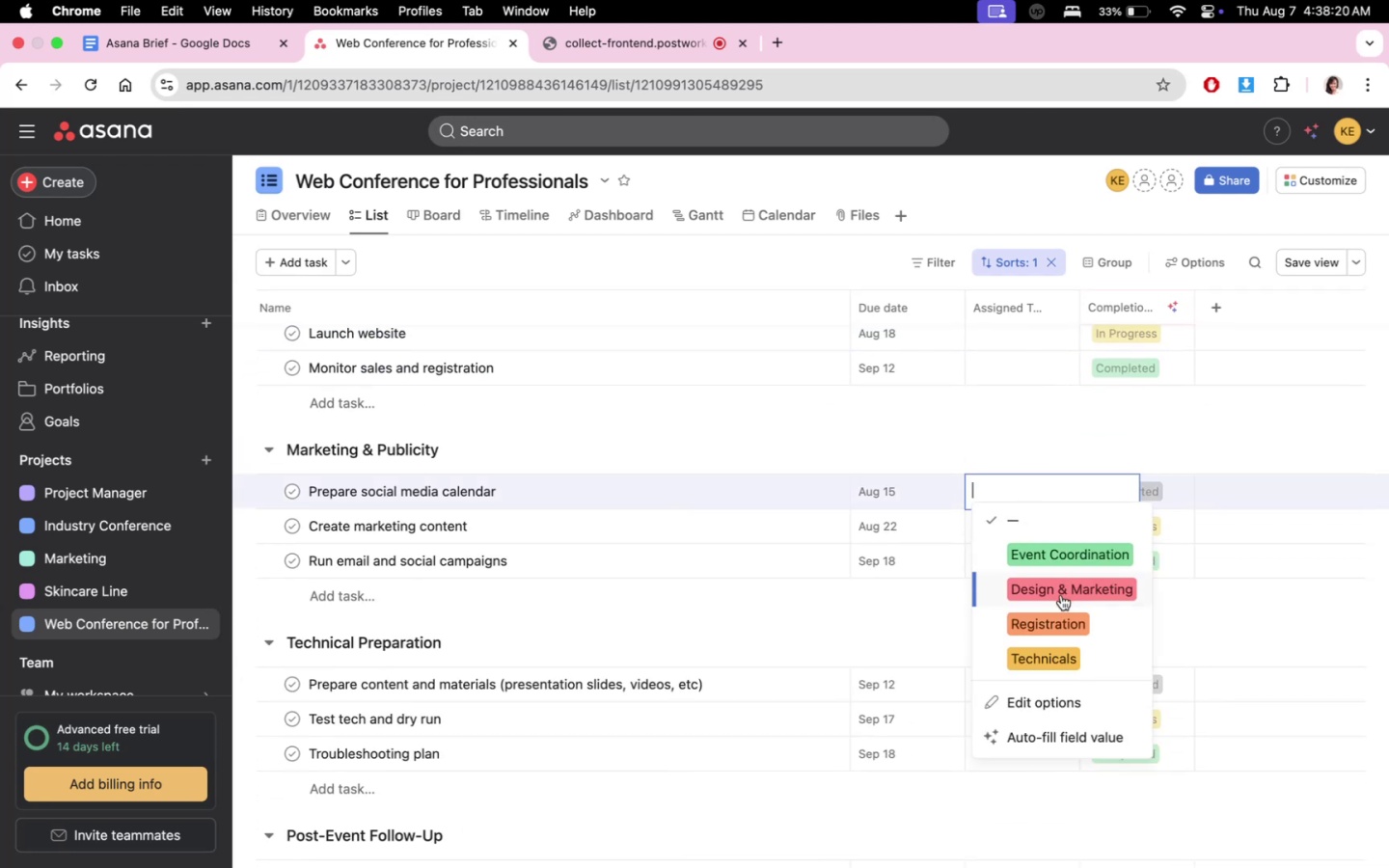 
left_click([1061, 595])
 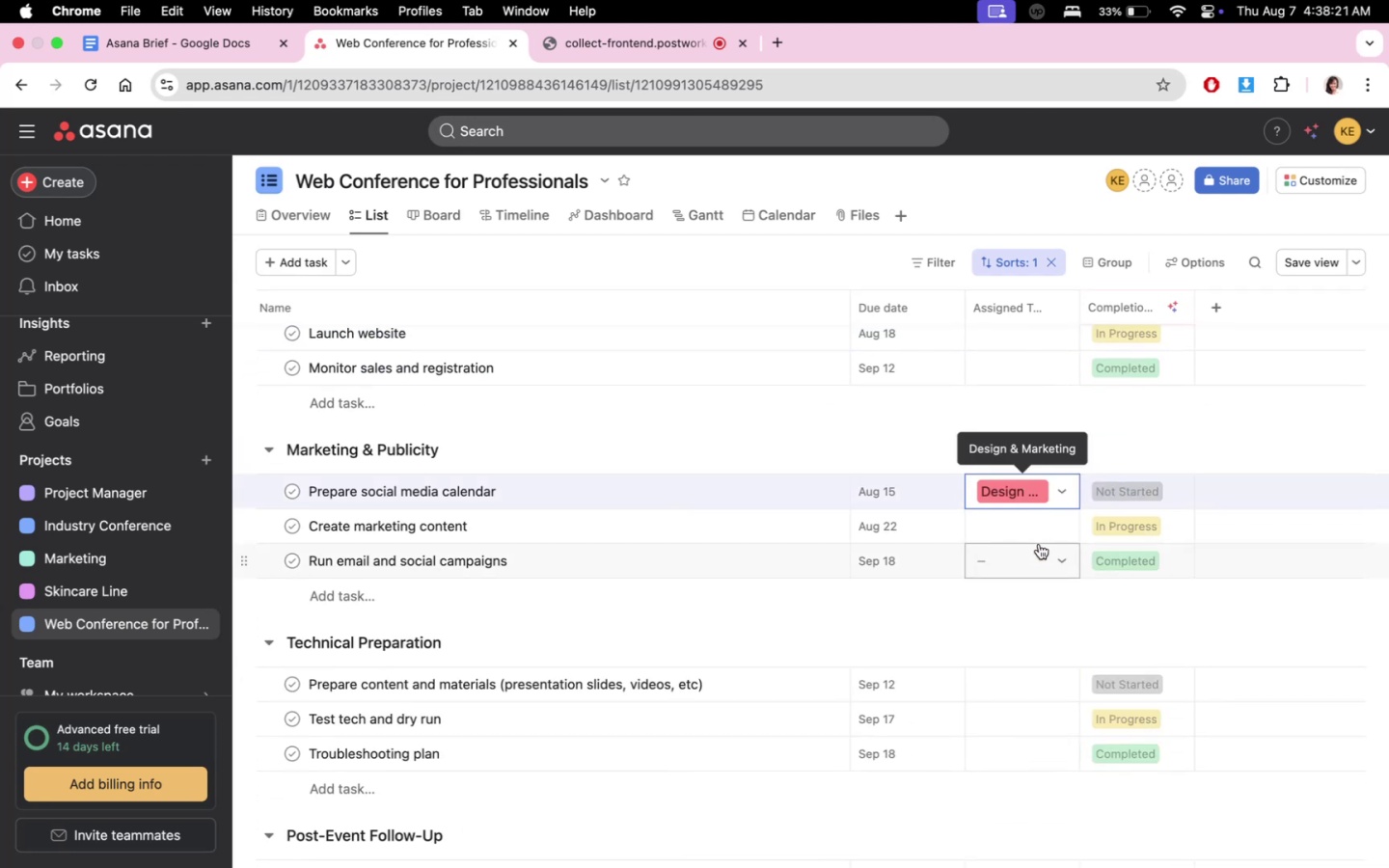 
left_click([1037, 531])
 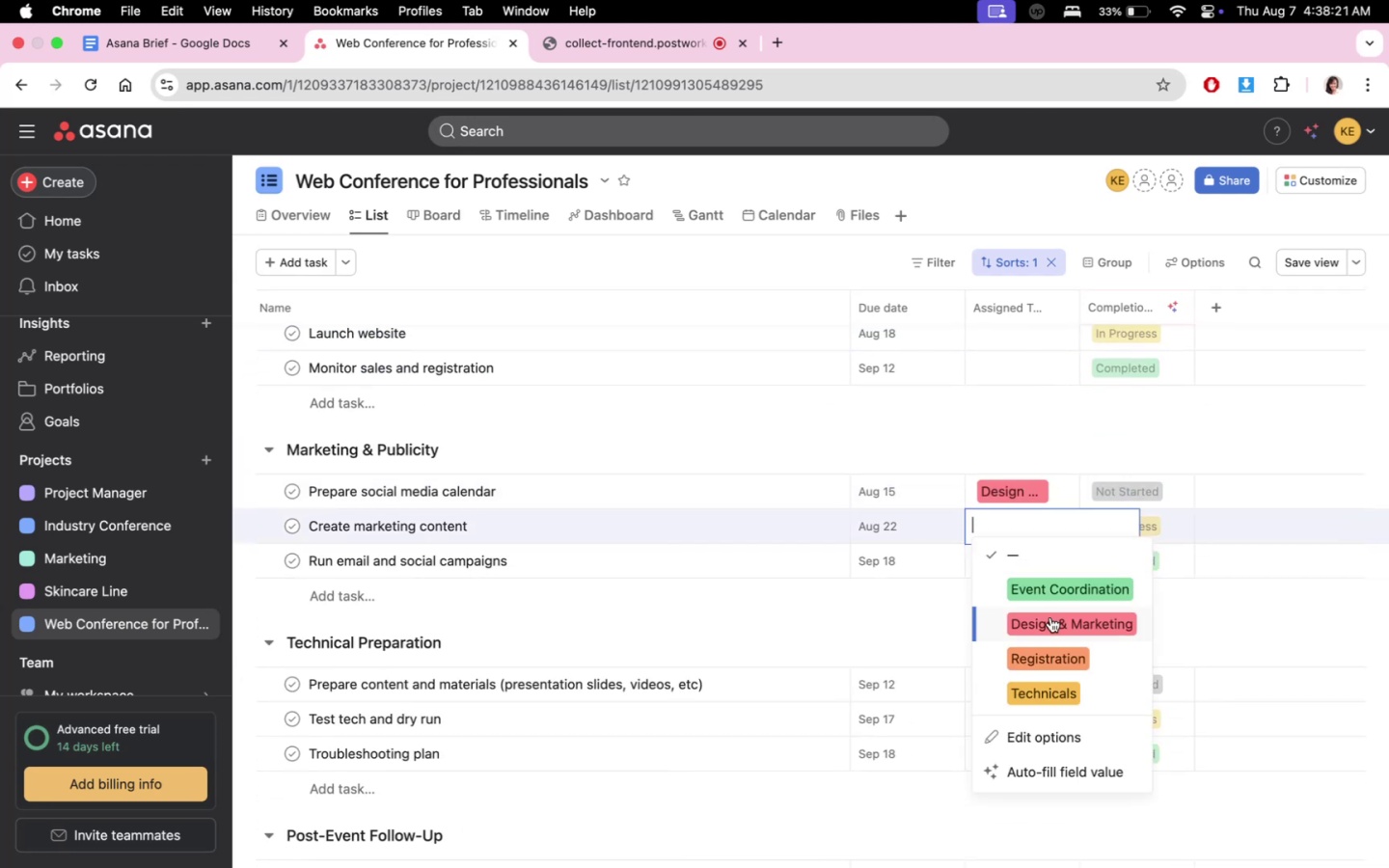 
left_click([1051, 623])
 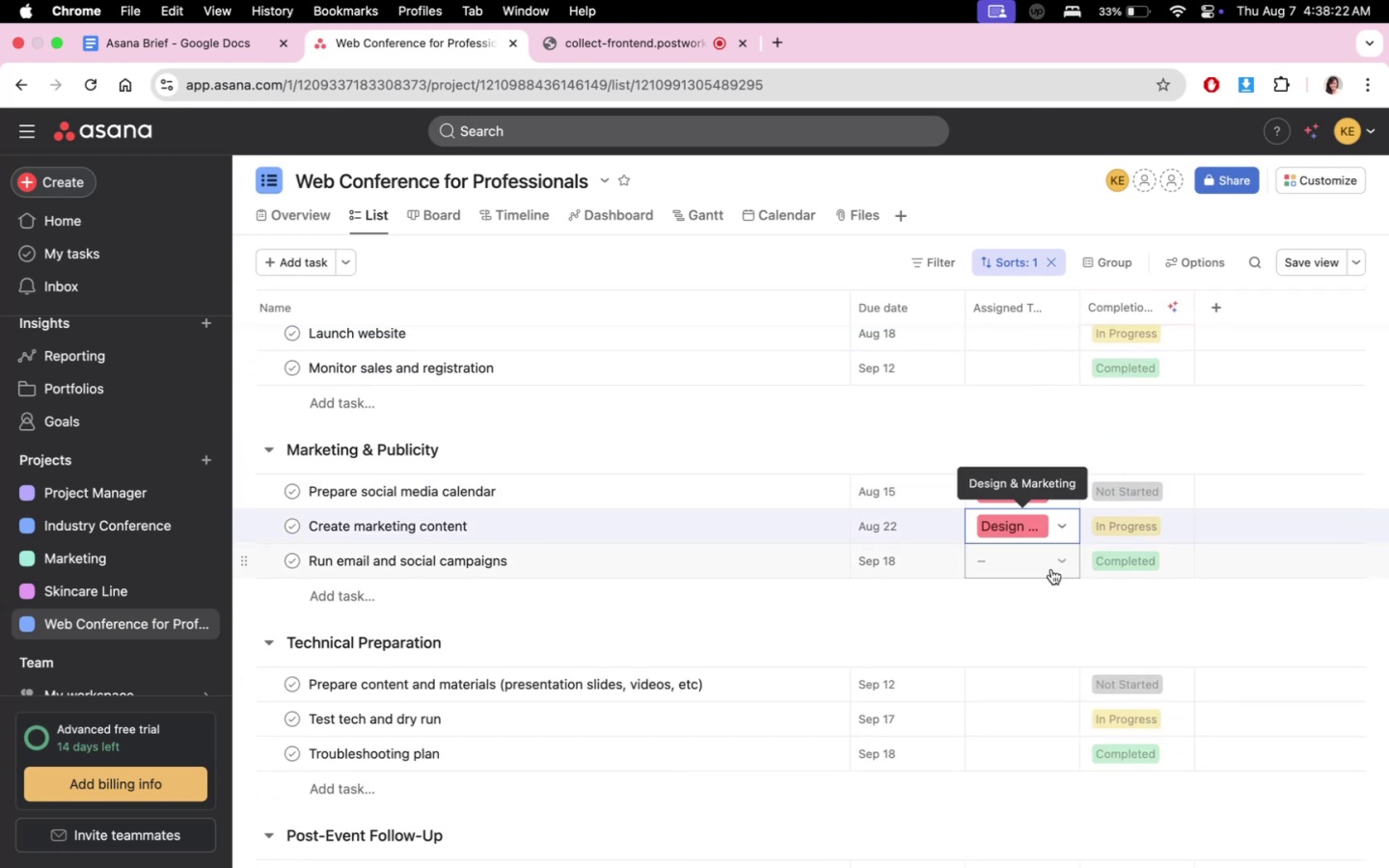 
double_click([1047, 559])
 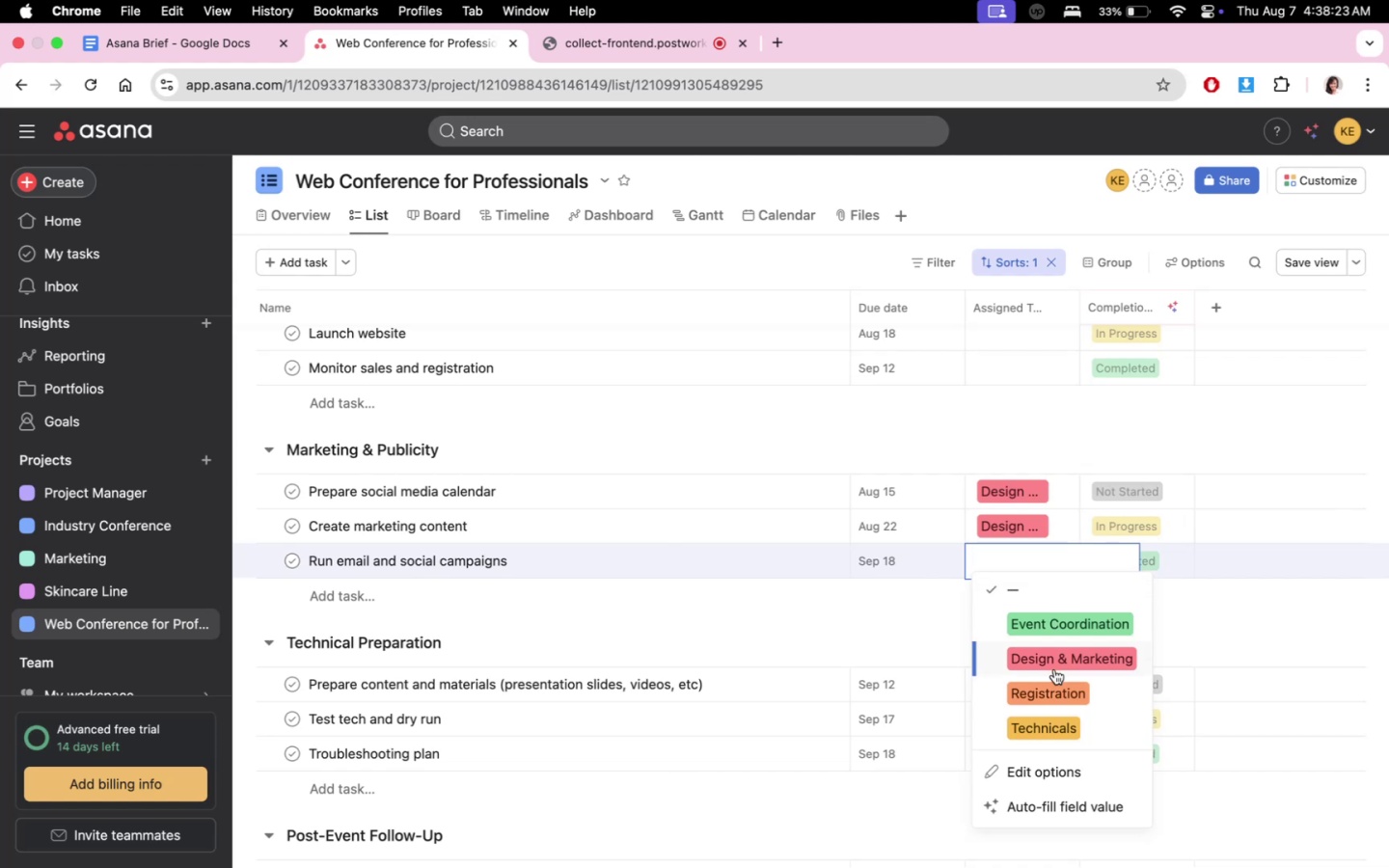 
left_click([1054, 666])
 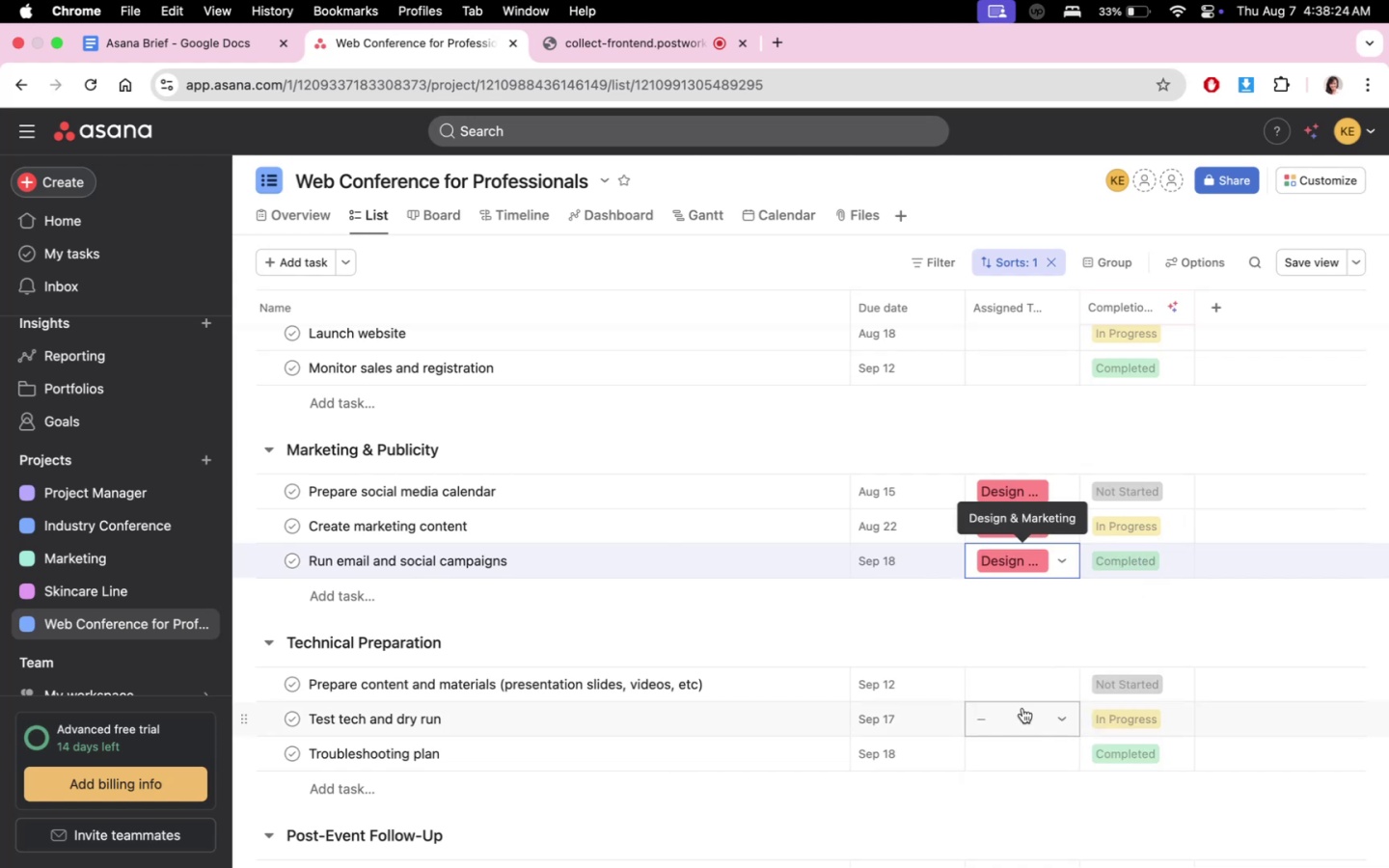 
scroll: coordinate [1023, 649], scroll_direction: down, amount: 3.0
 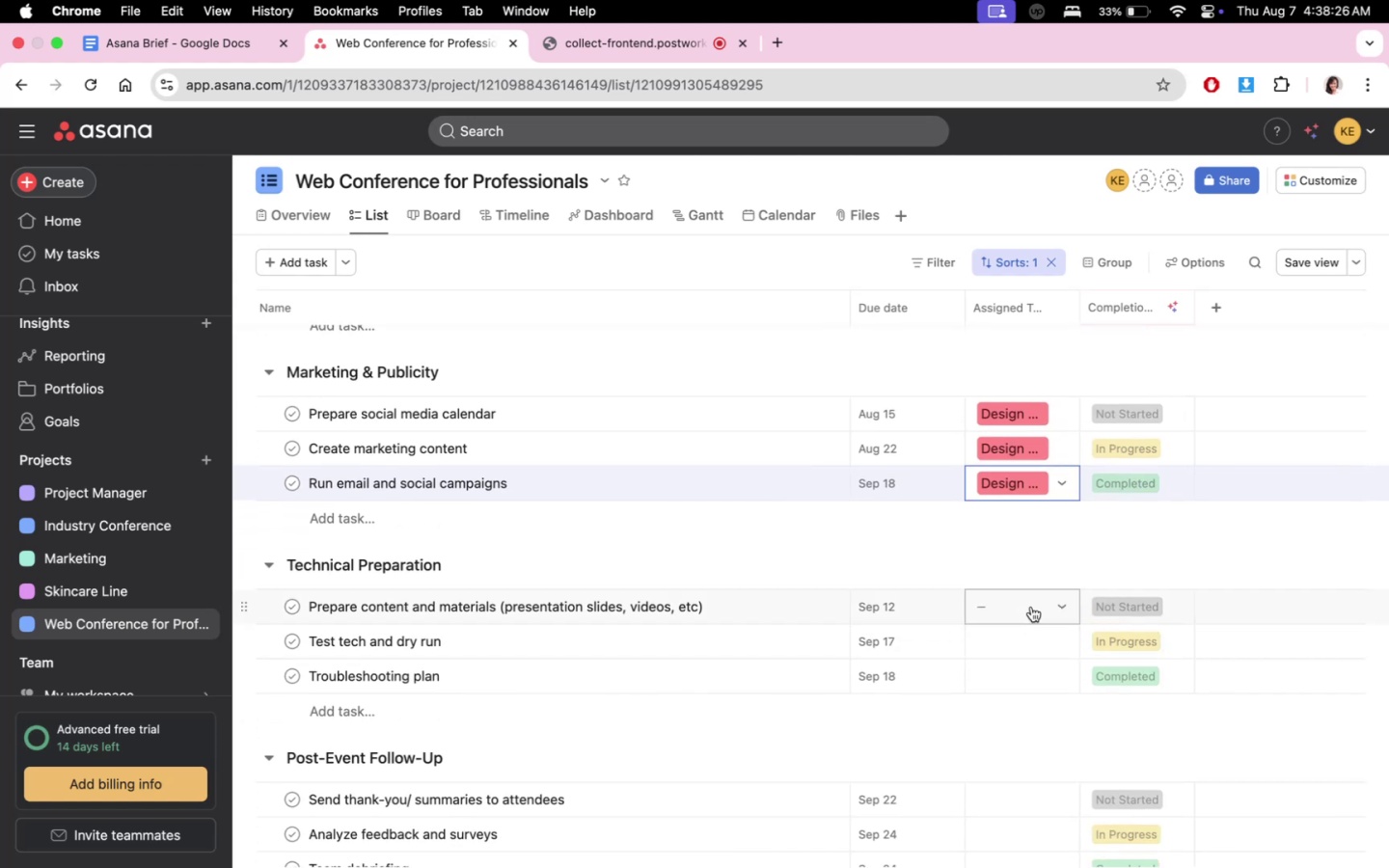 
mouse_move([1013, 502])
 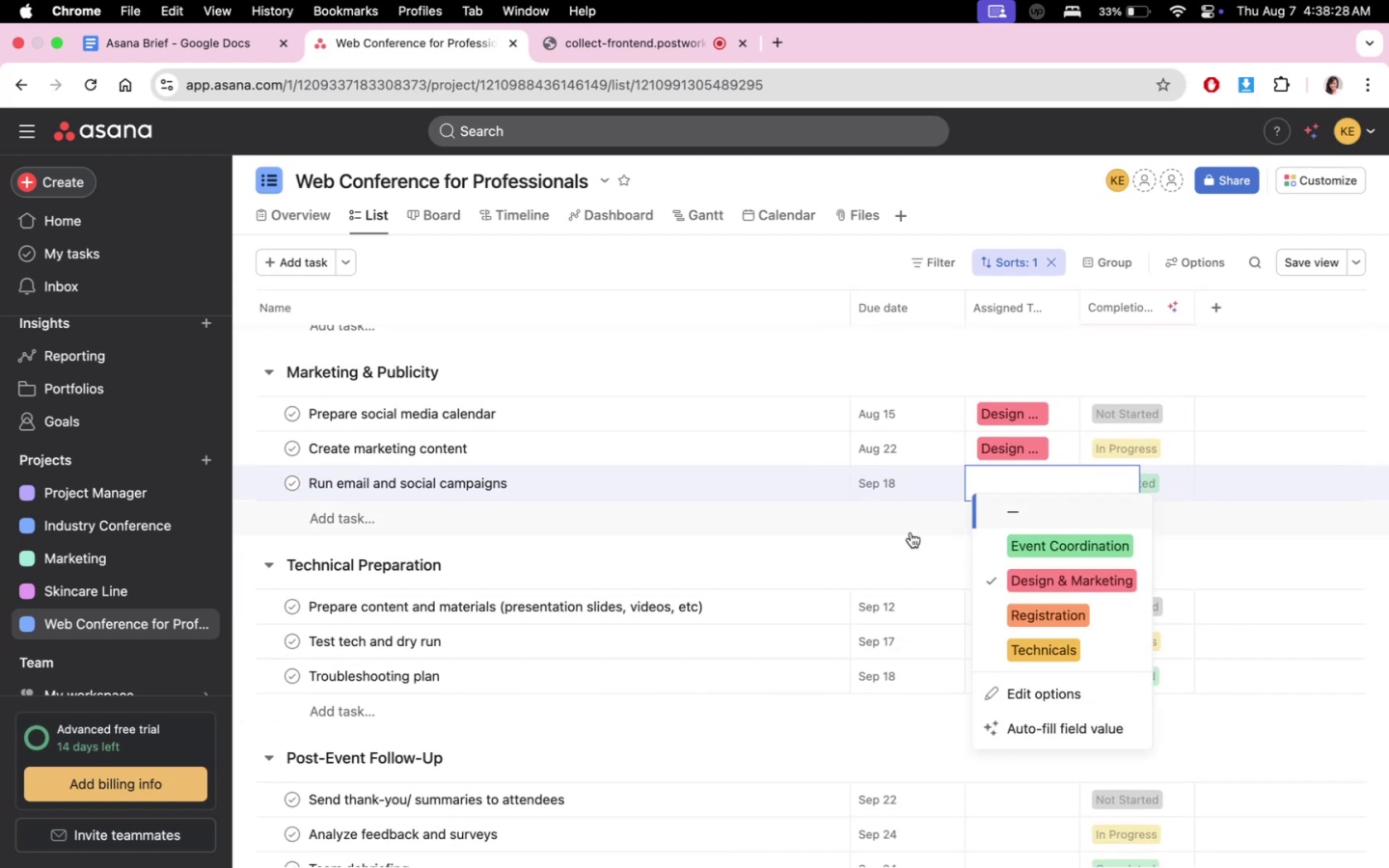 
left_click([902, 538])
 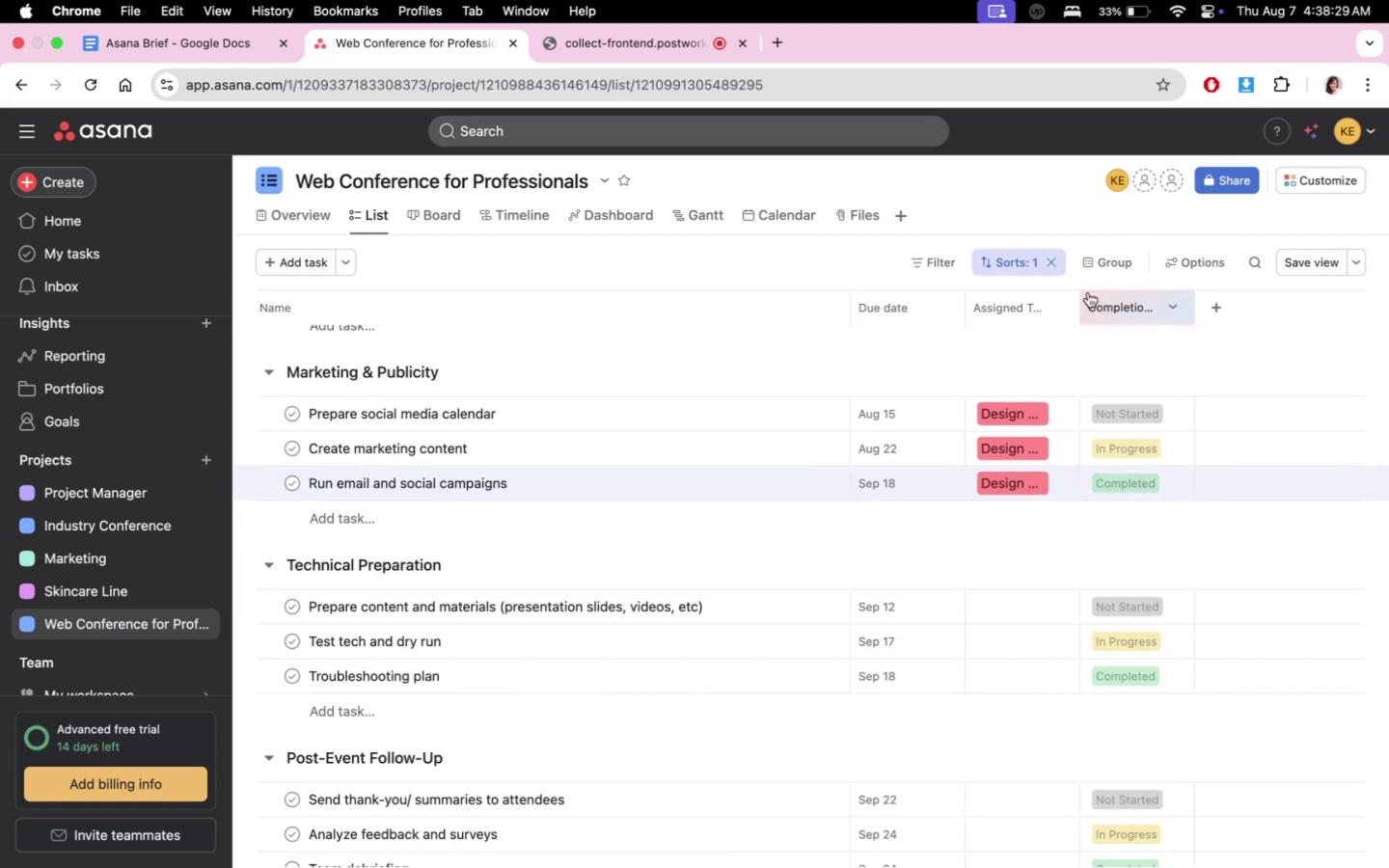 
left_click_drag(start_coordinate=[1078, 300], to_coordinate=[1131, 310])
 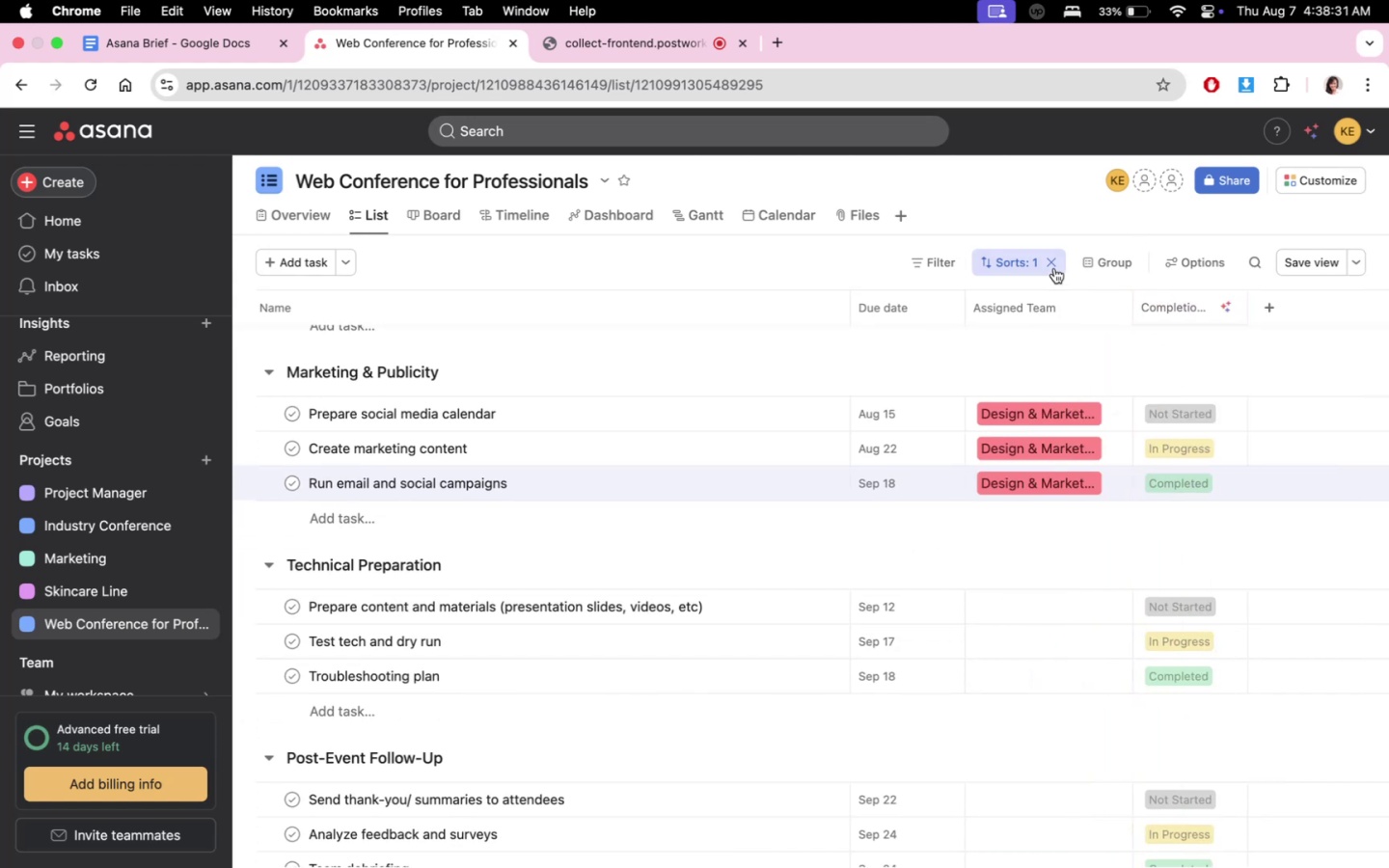 
left_click([1049, 259])
 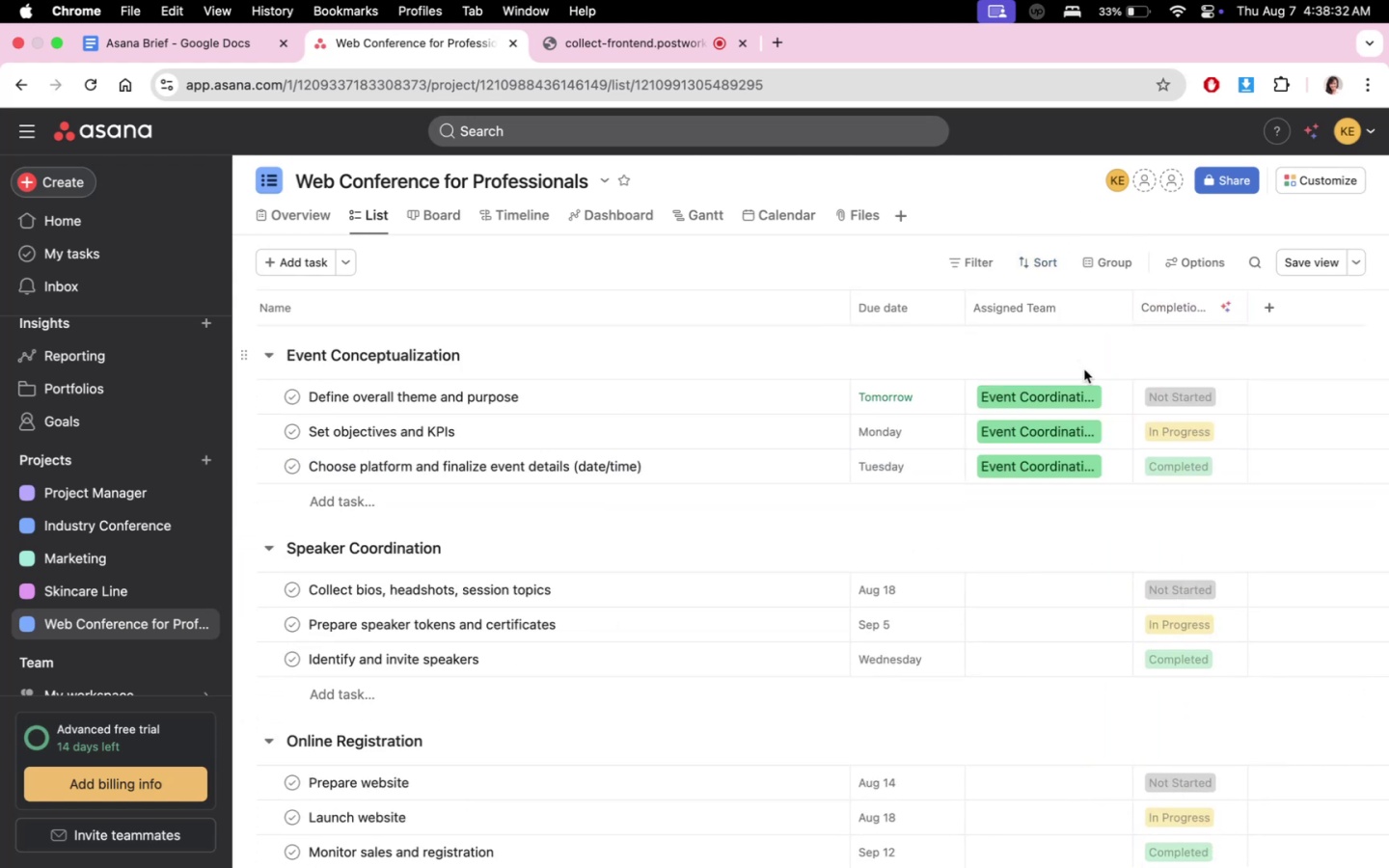 
scroll: coordinate [1075, 602], scroll_direction: up, amount: 13.0
 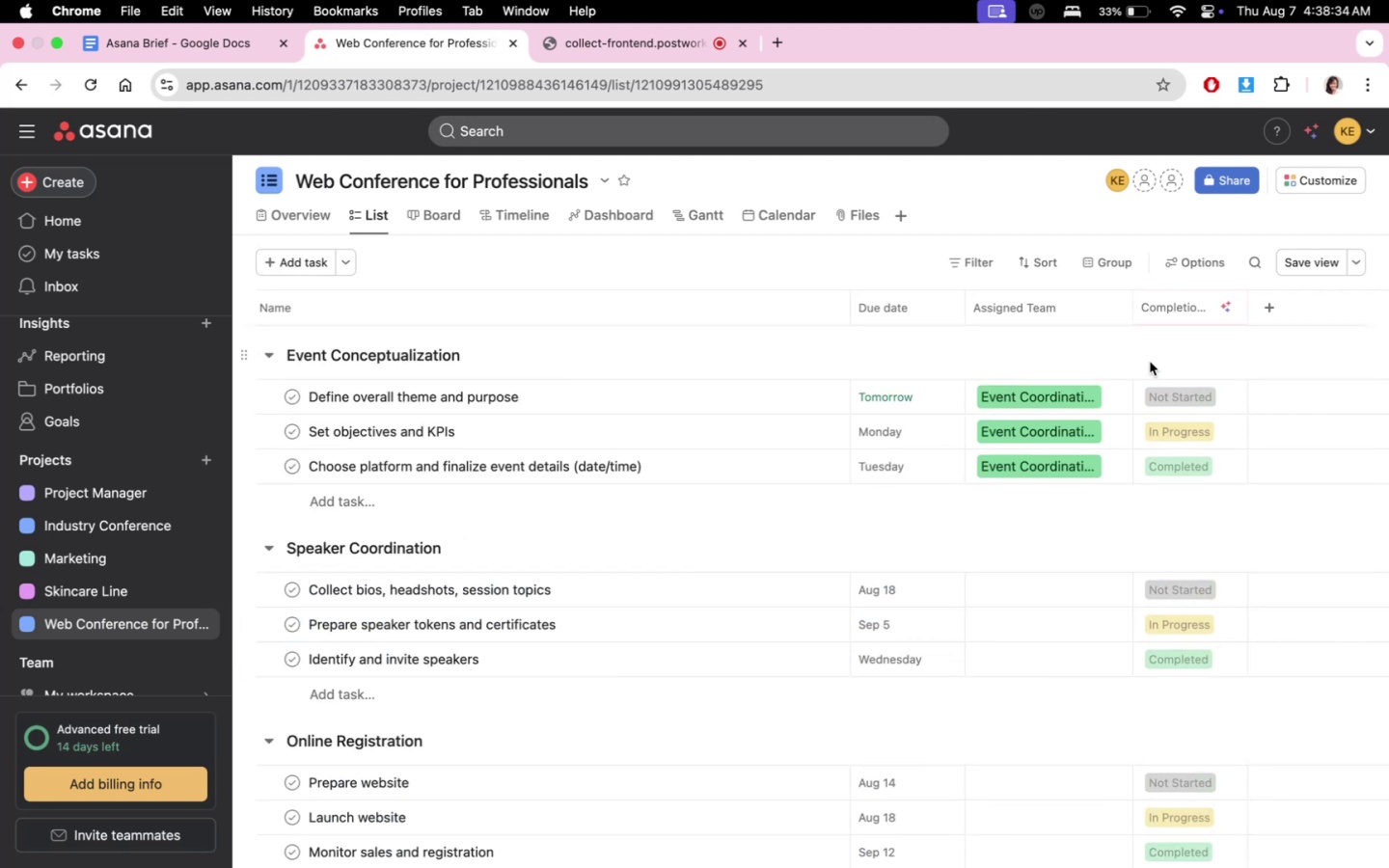 
left_click_drag(start_coordinate=[1130, 299], to_coordinate=[1161, 302])
 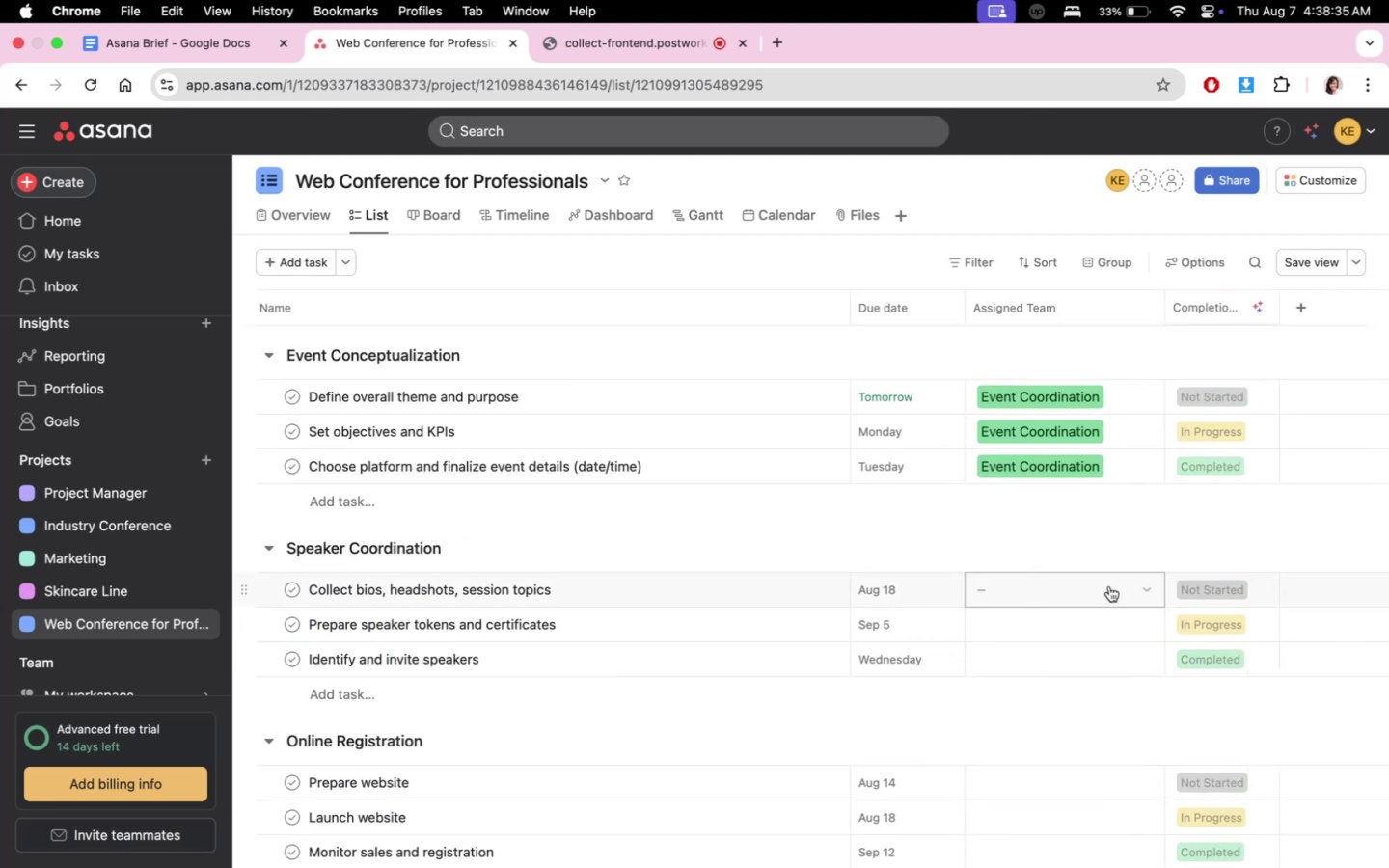 
scroll: coordinate [1091, 748], scroll_direction: up, amount: 25.0
 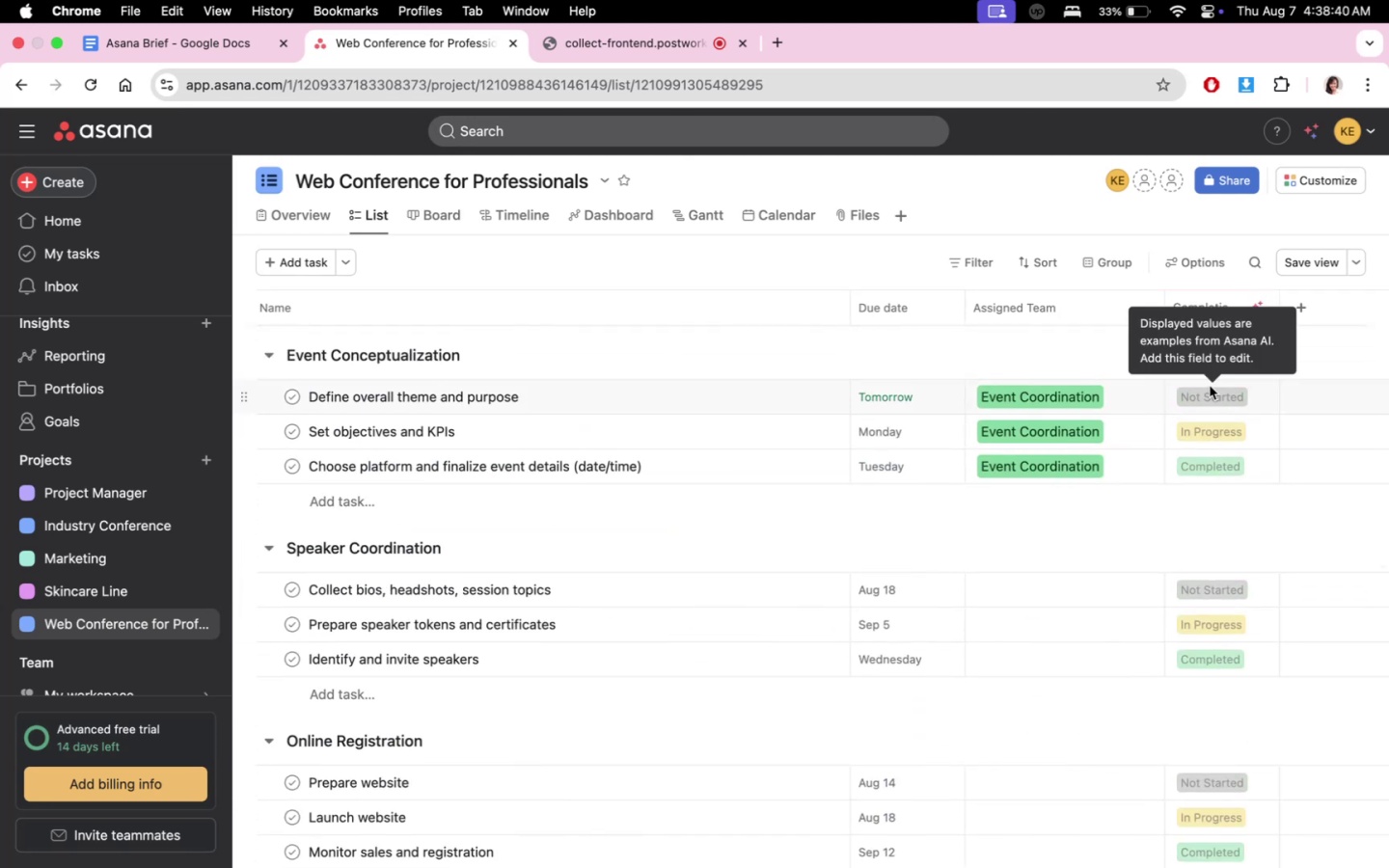 
double_click([1212, 393])
 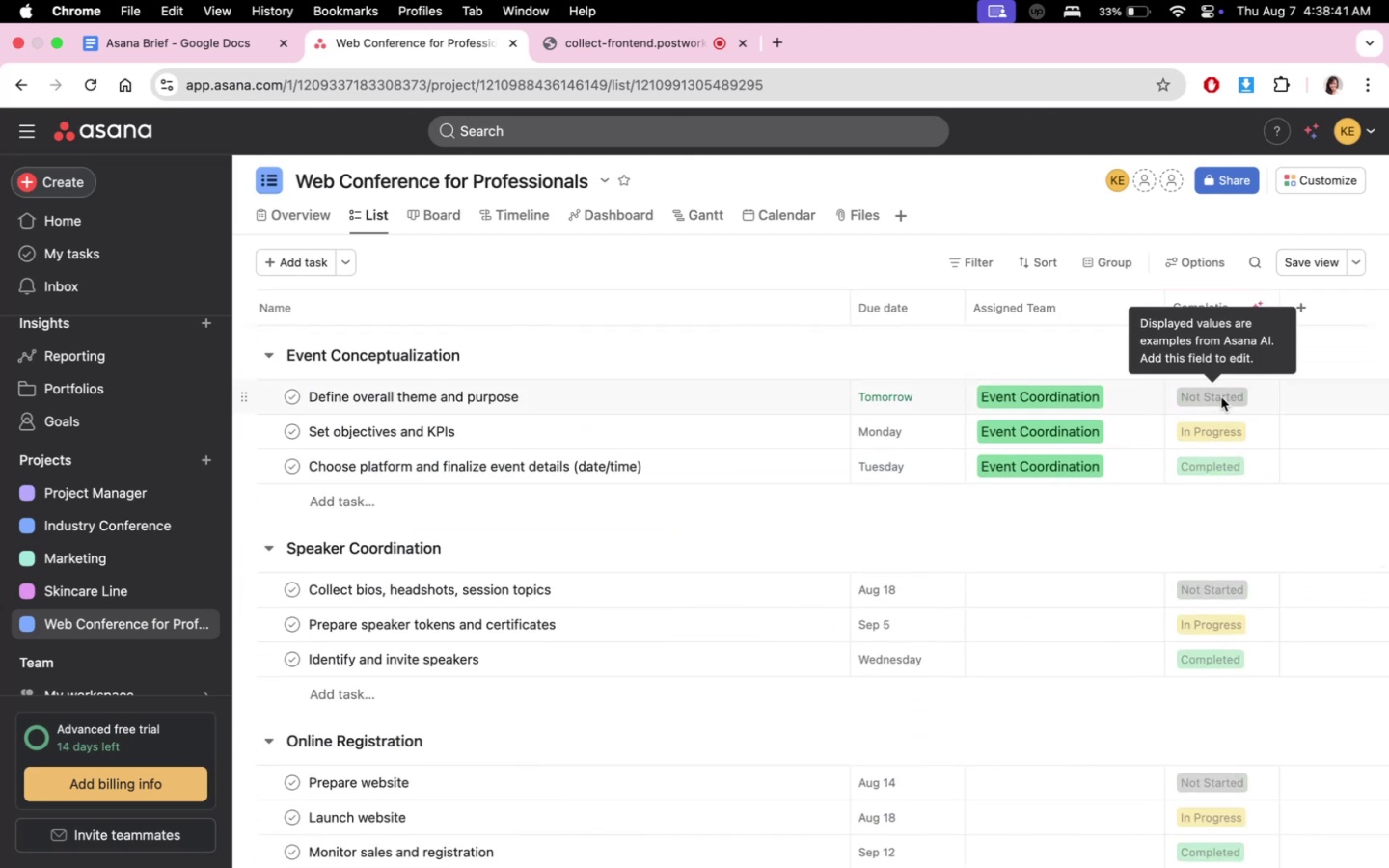 
triple_click([1227, 397])
 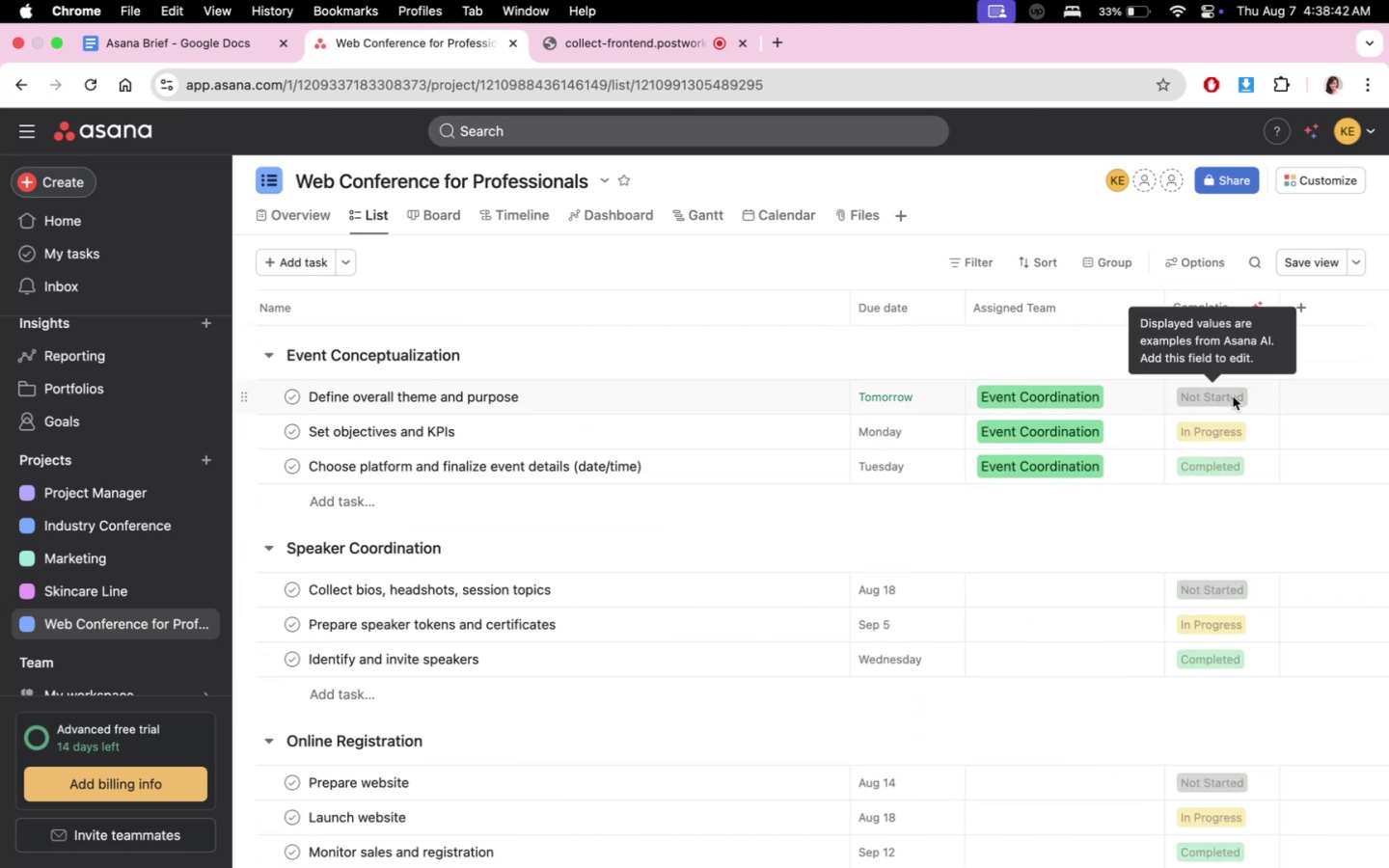 
left_click([1233, 396])
 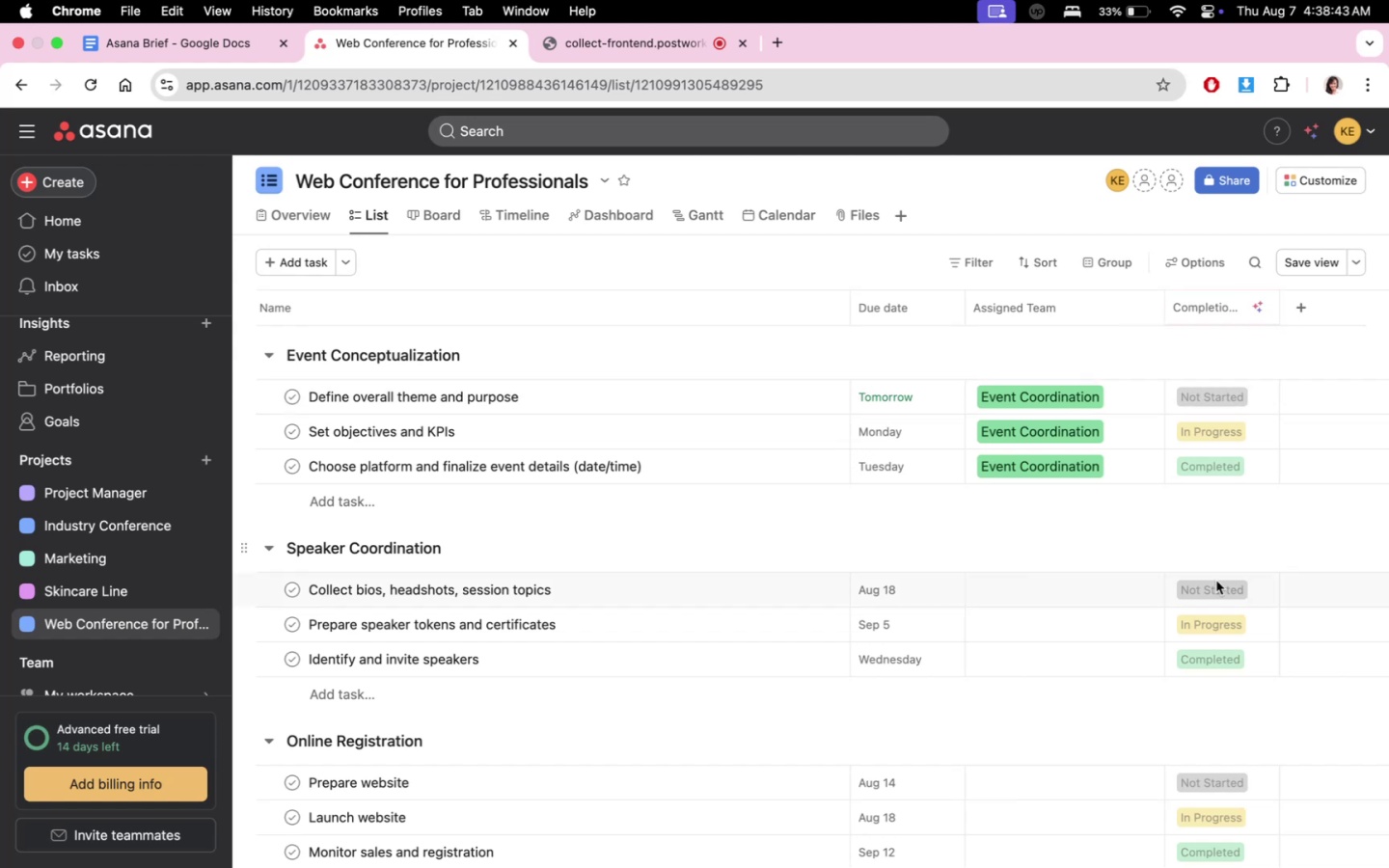 
double_click([1214, 592])
 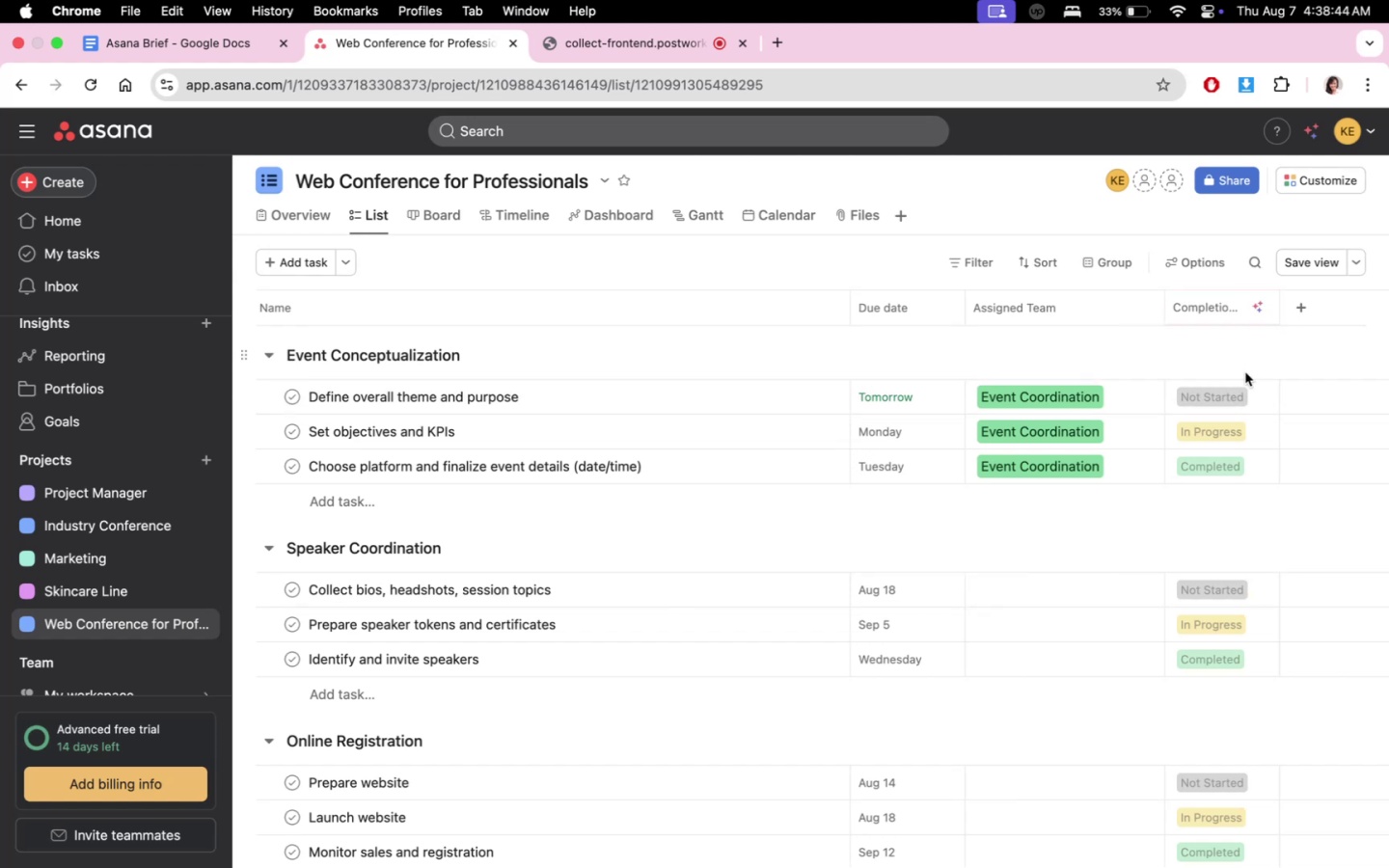 
triple_click([1248, 298])
 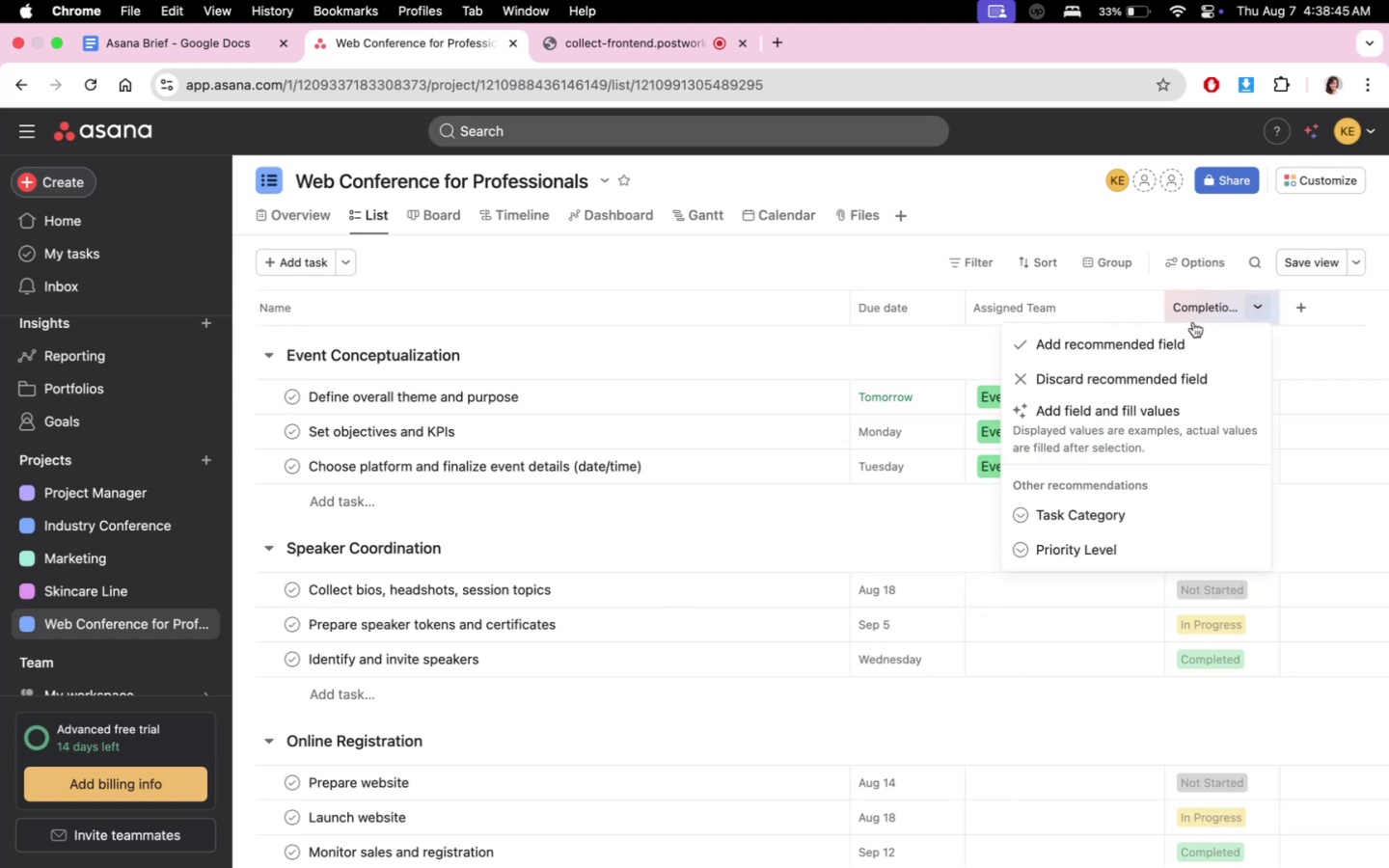 
left_click([1173, 334])
 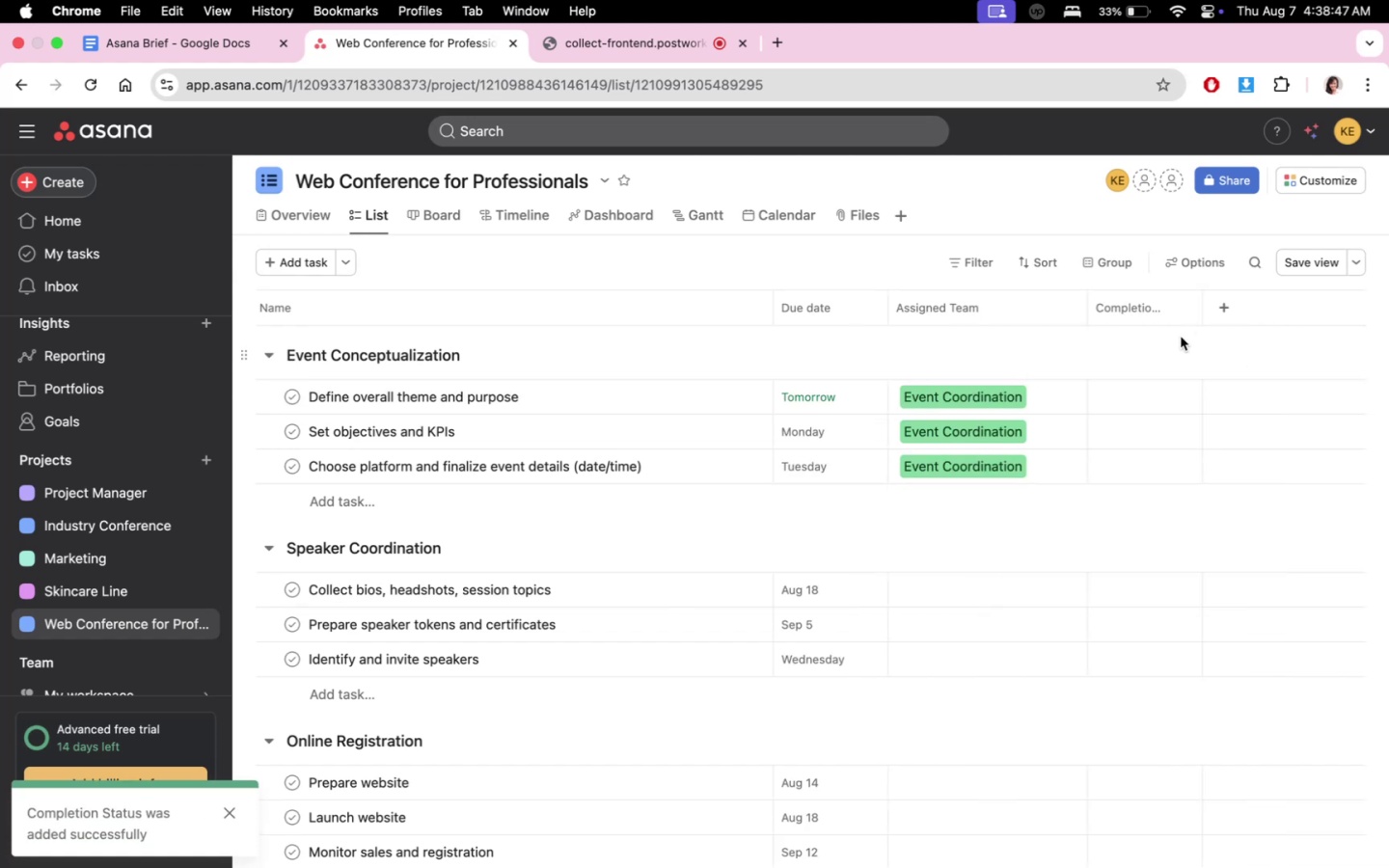 
double_click([1163, 312])
 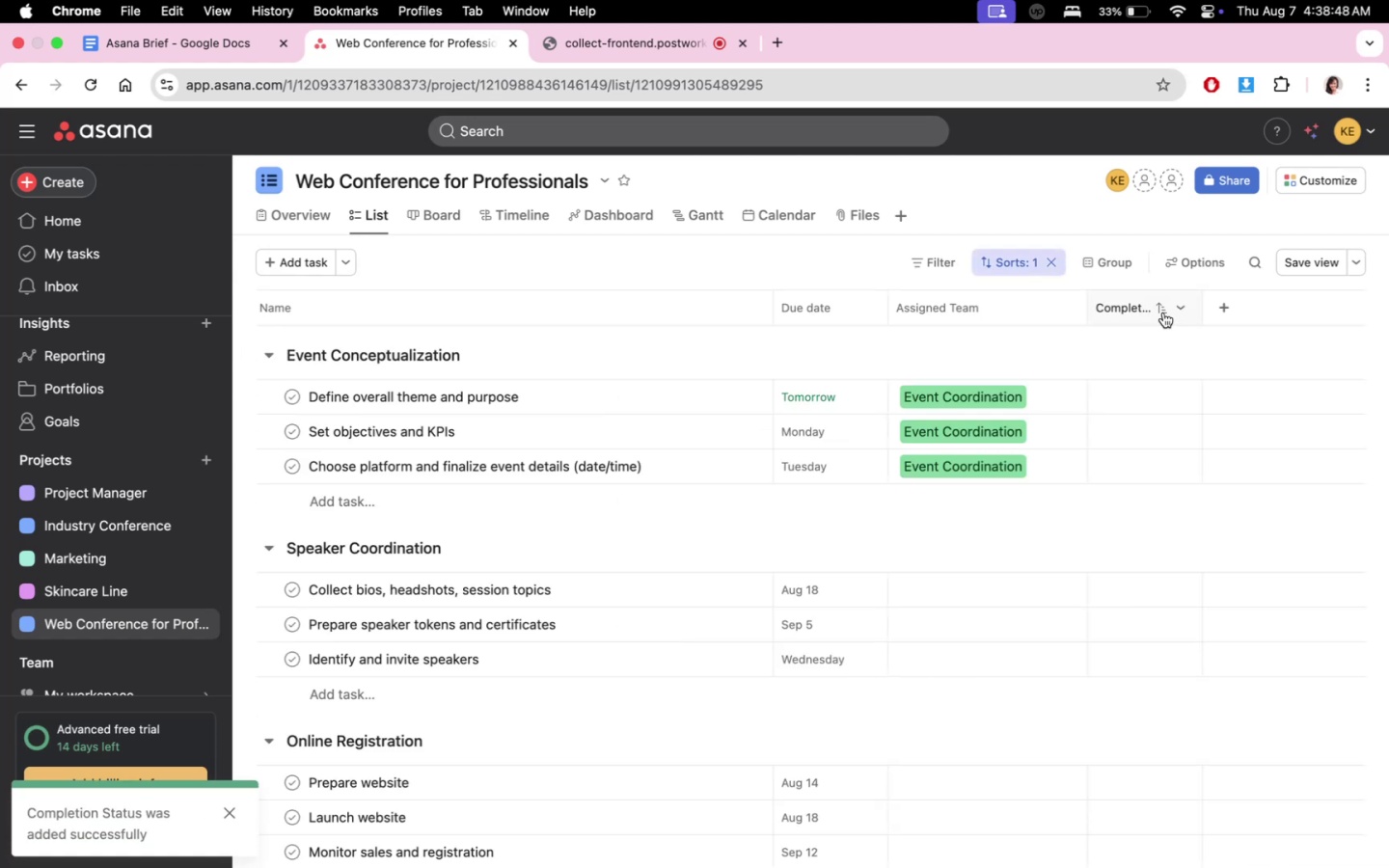 
left_click([1163, 312])
 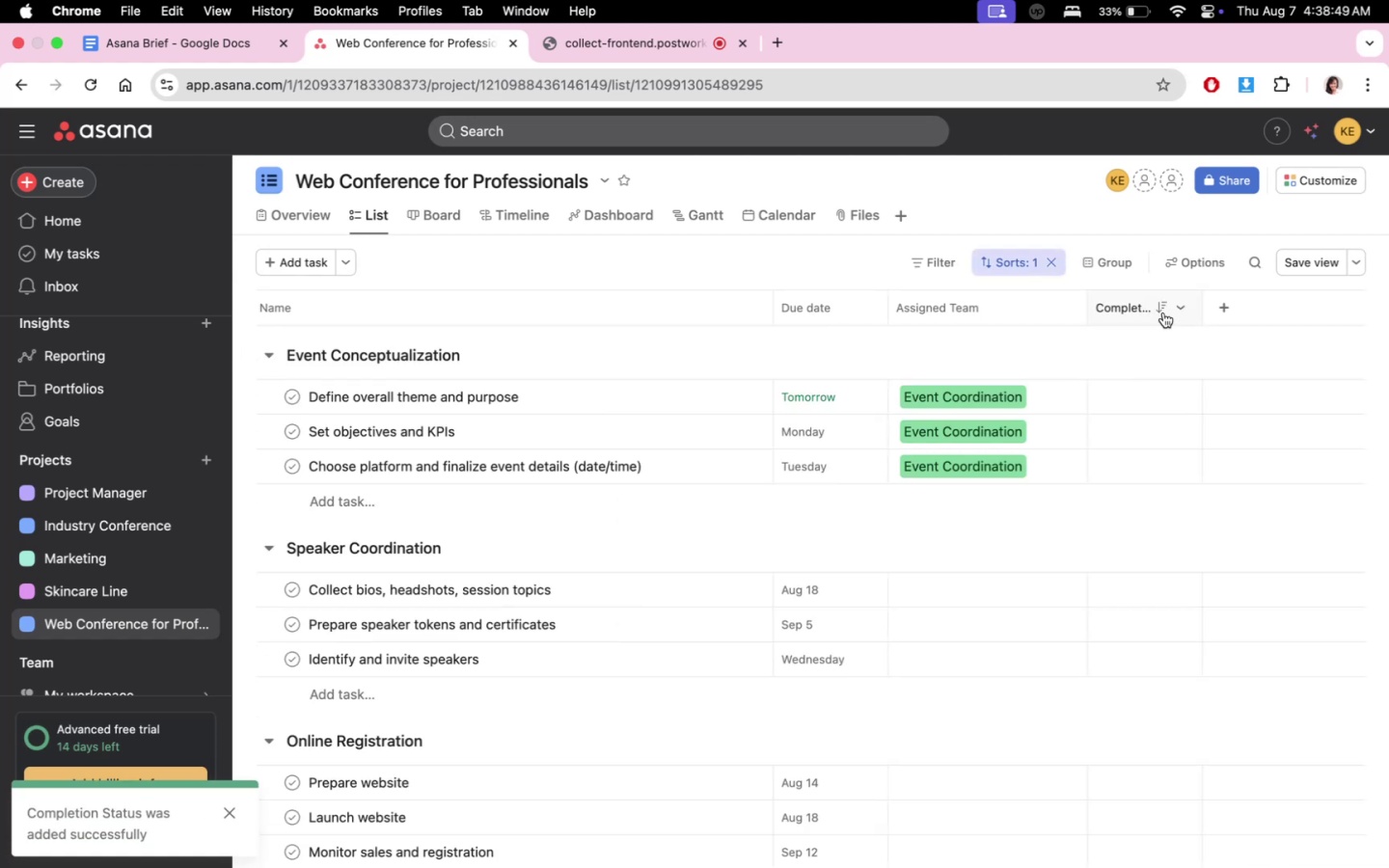 
left_click([1163, 312])
 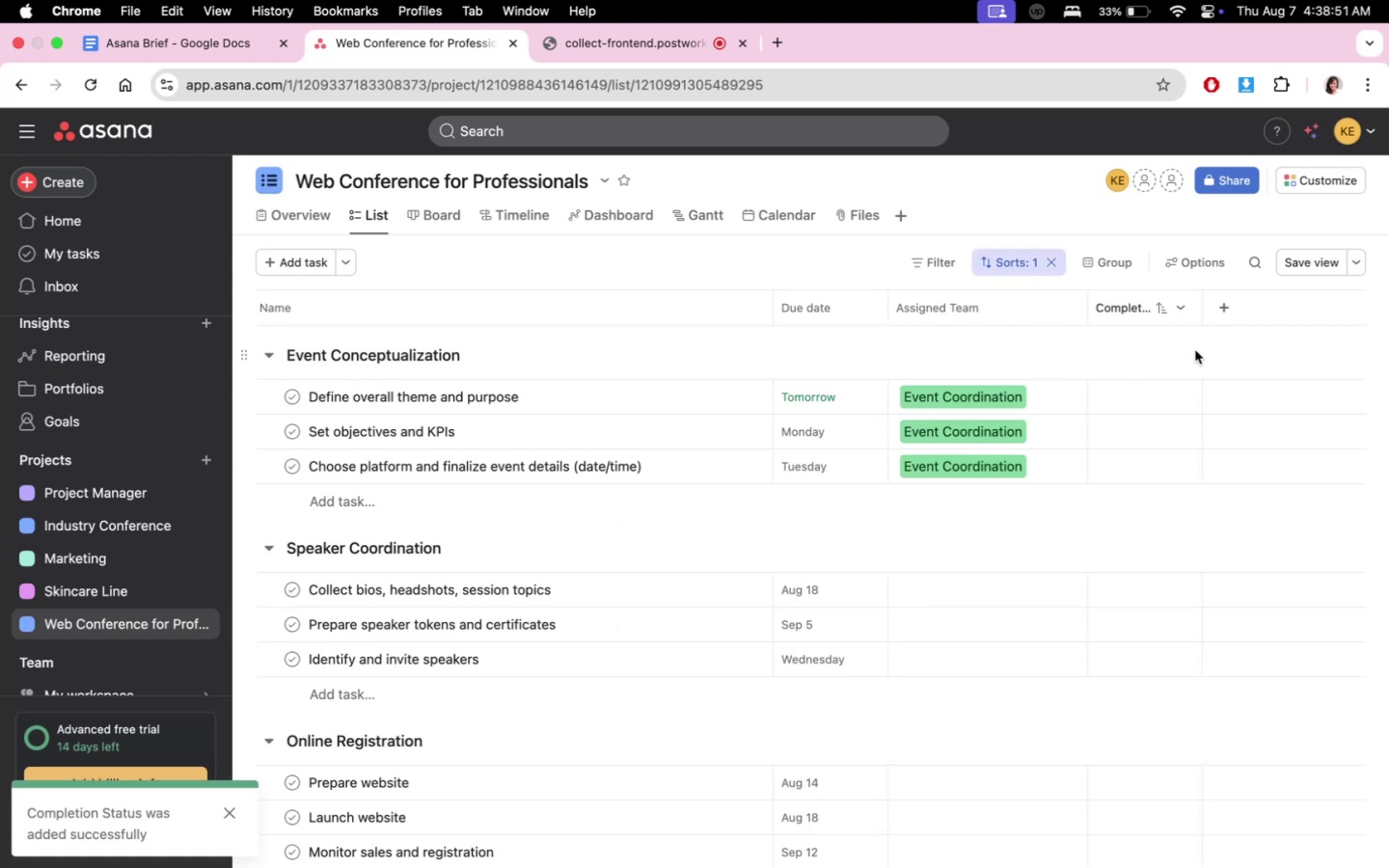 
left_click([1193, 313])
 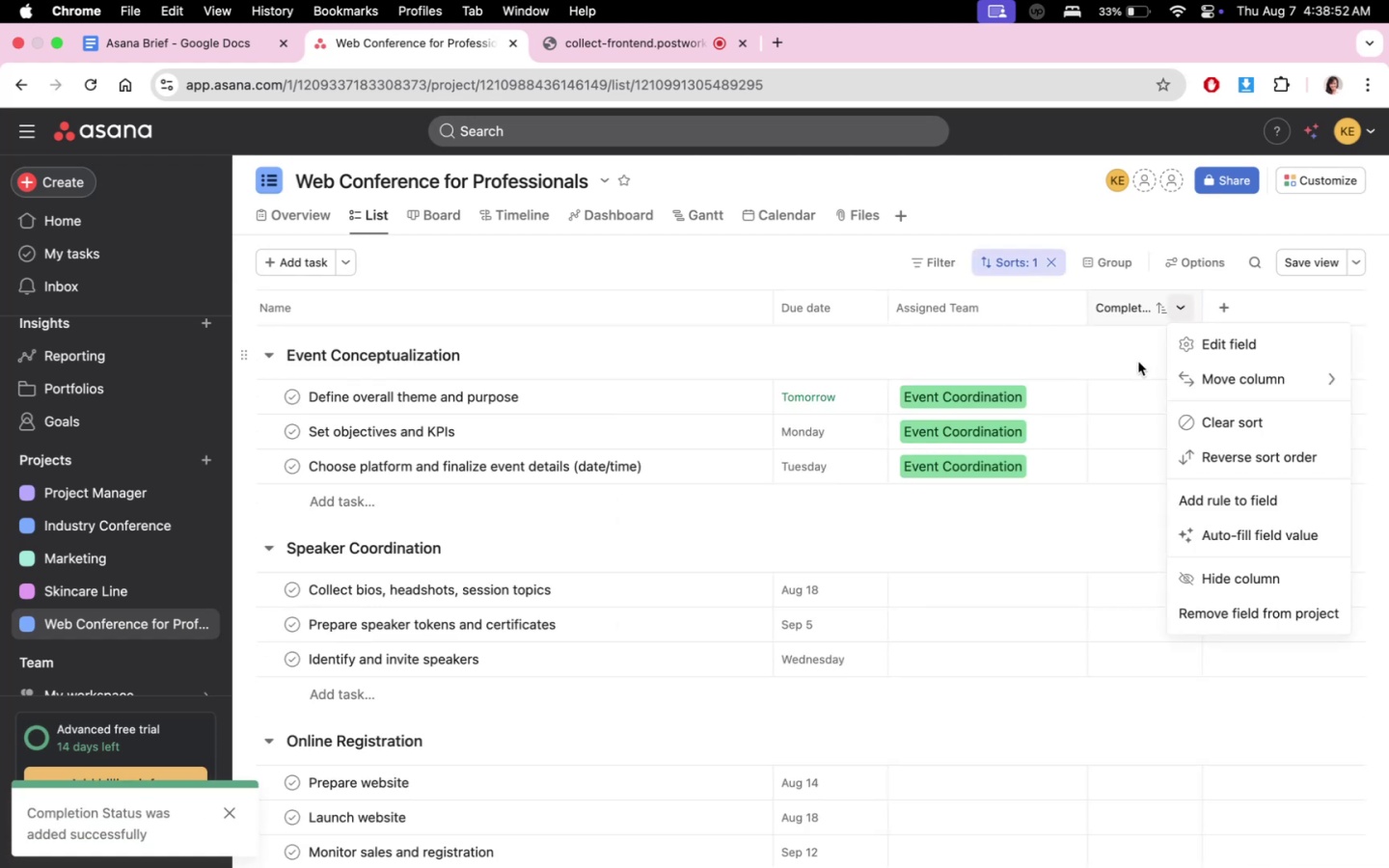 
double_click([1129, 403])
 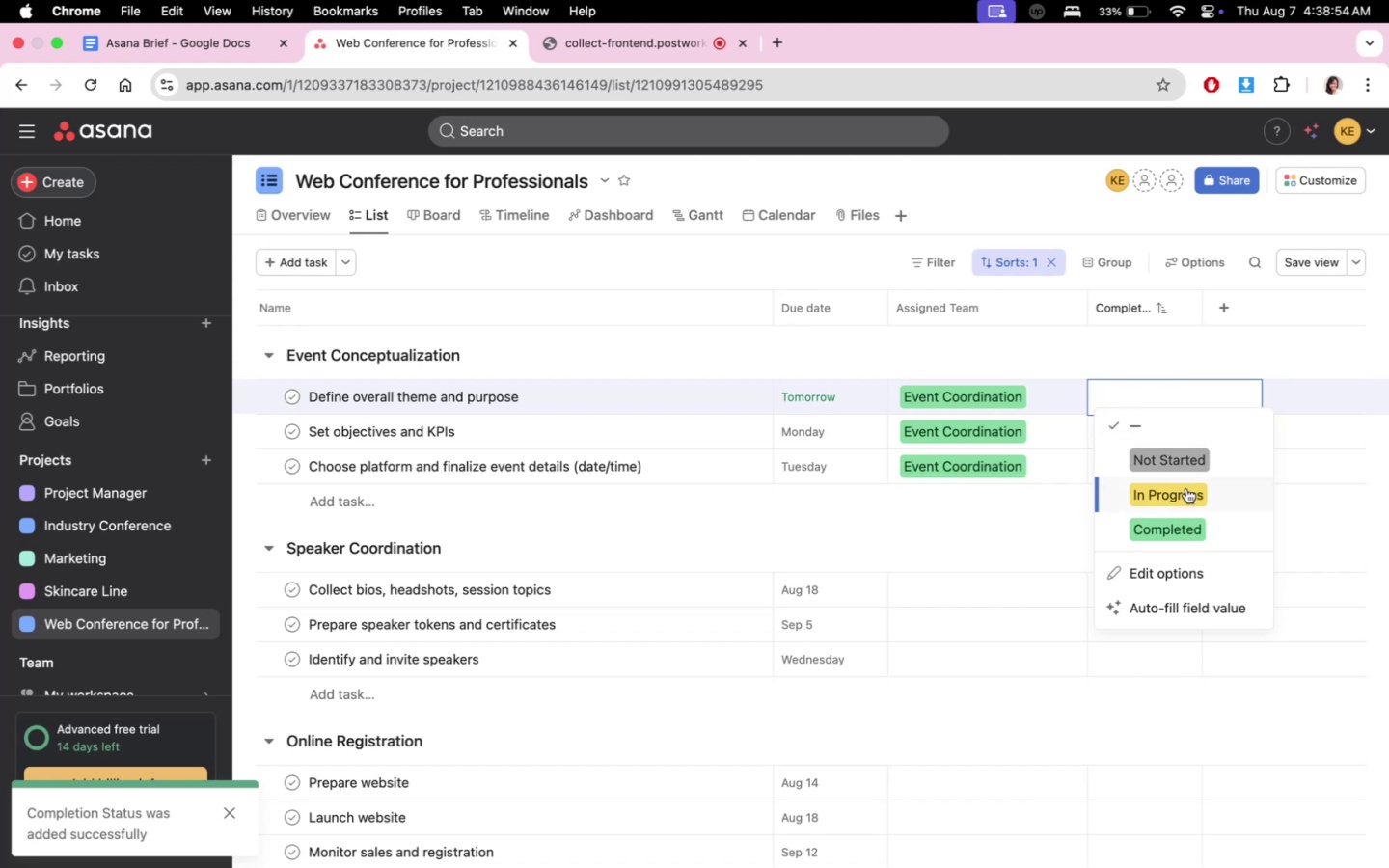 
left_click([1179, 528])
 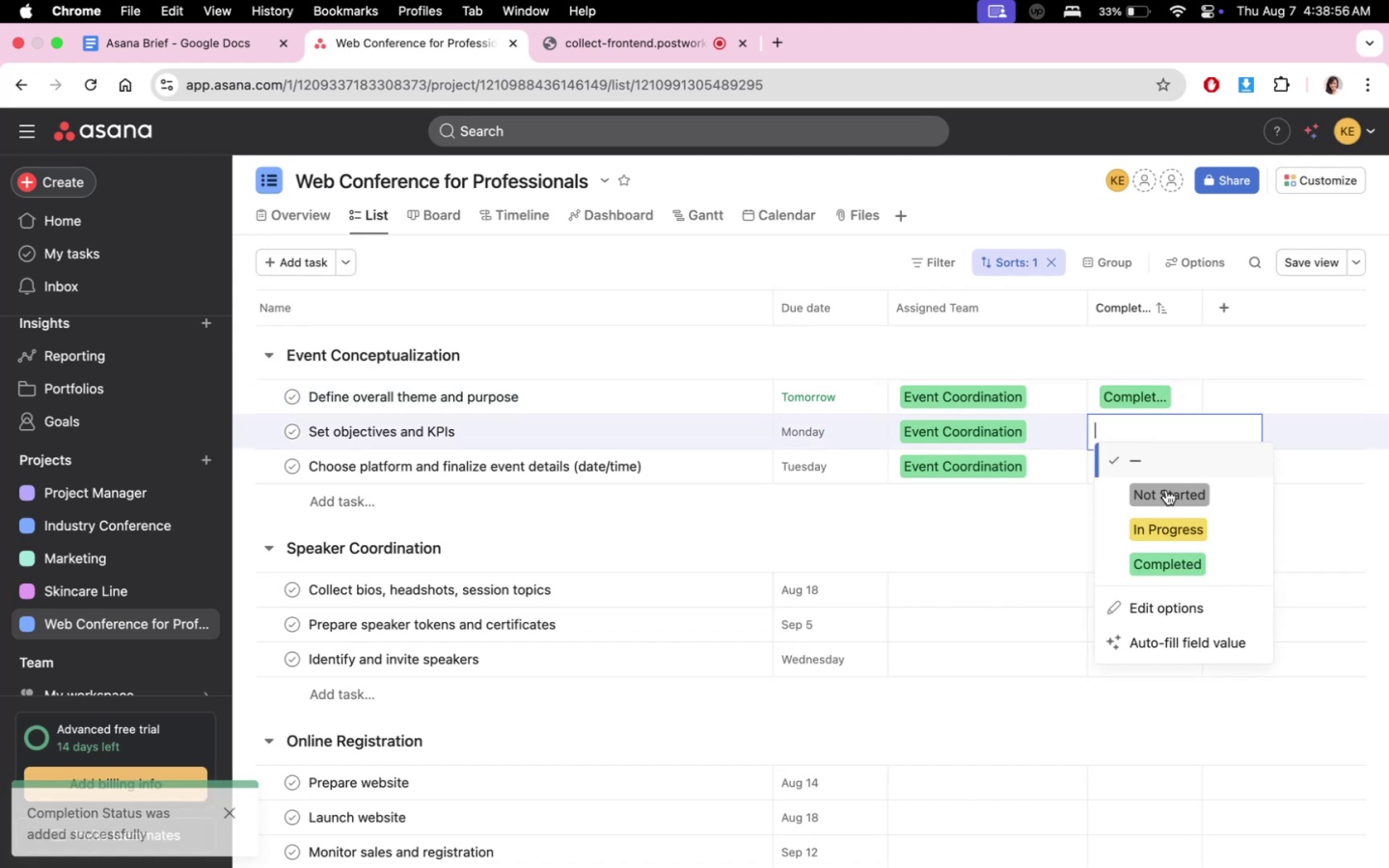 
triple_click([1172, 528])
 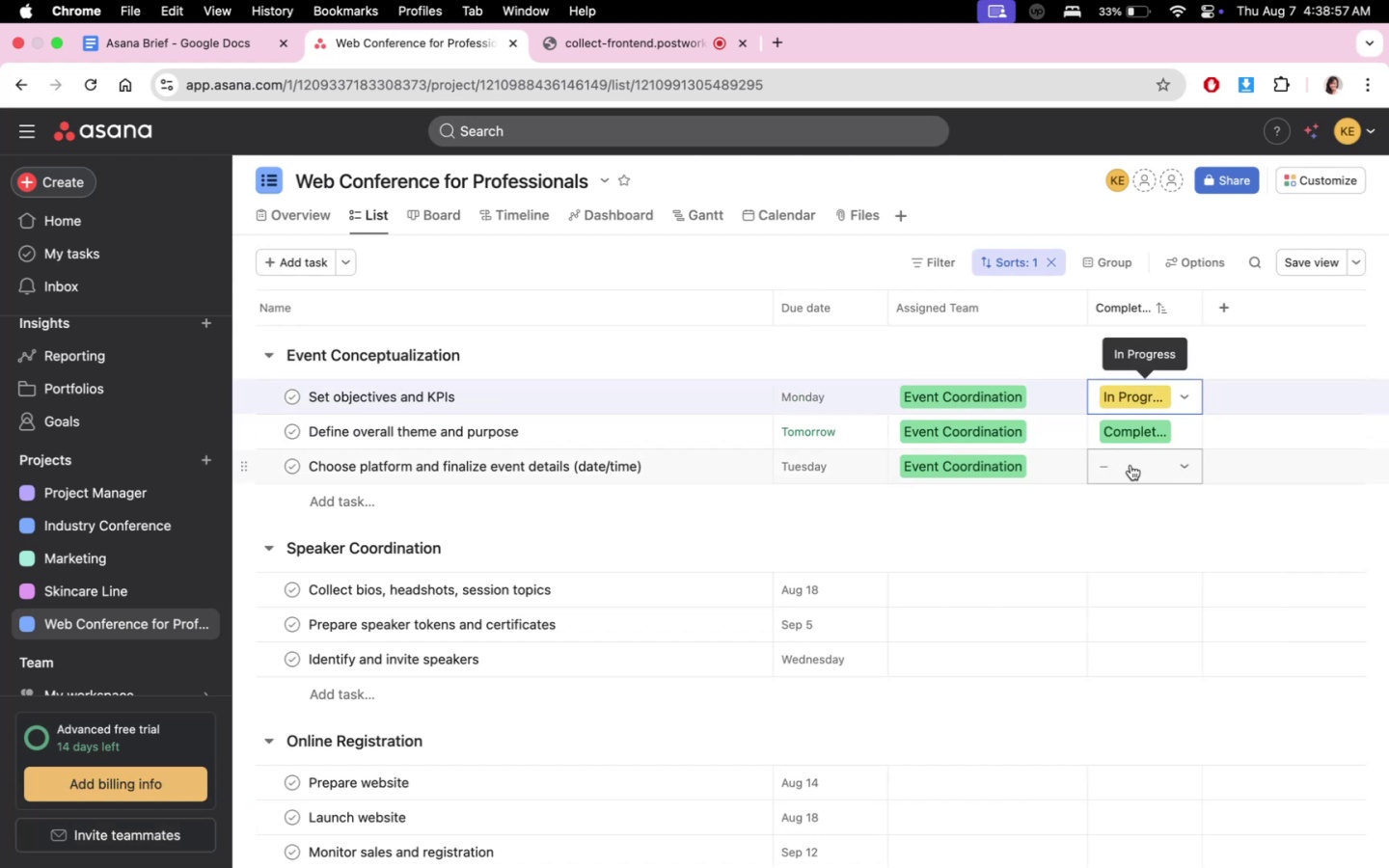 
left_click([1130, 465])
 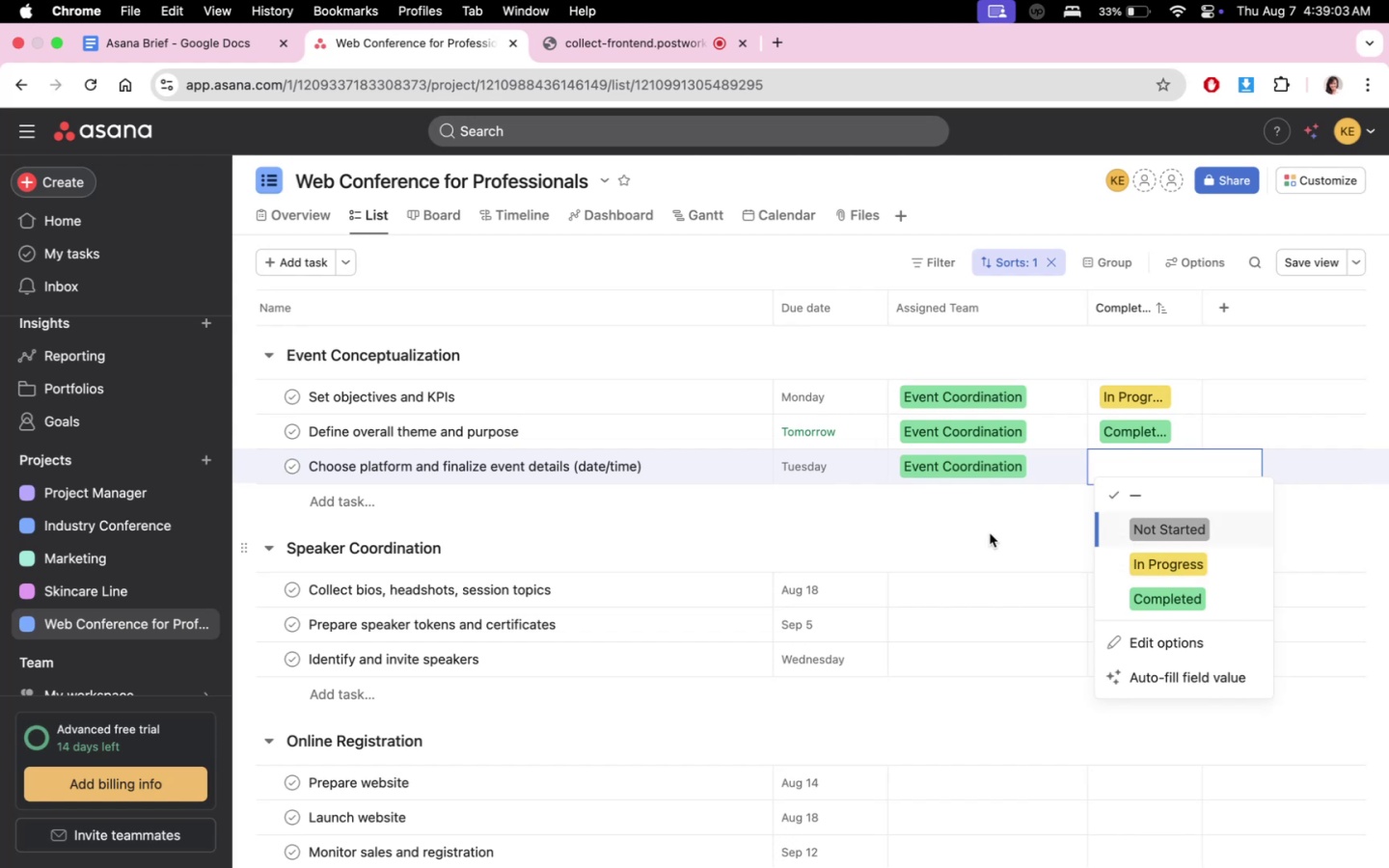 
wait(6.67)
 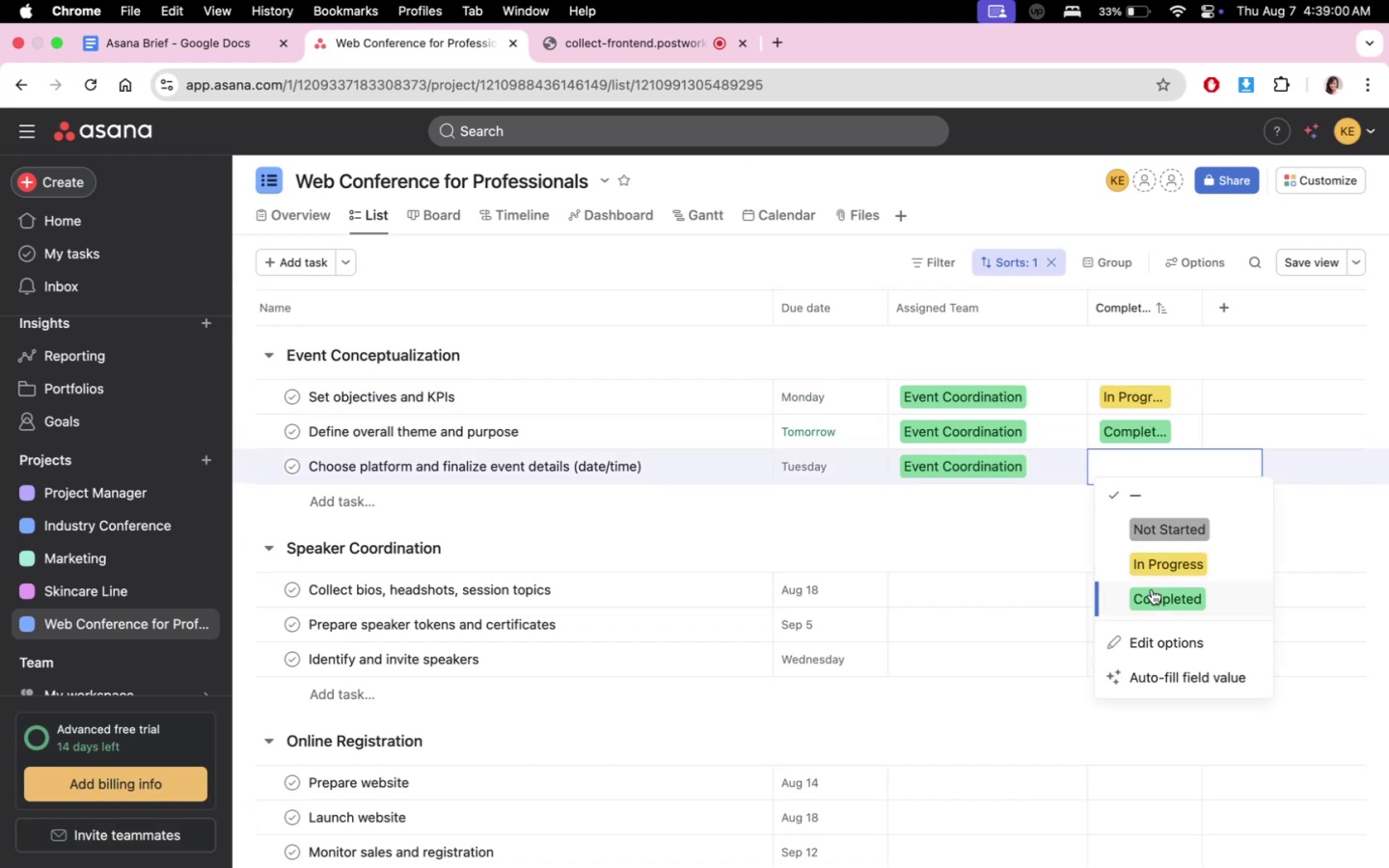 
left_click([1145, 436])
 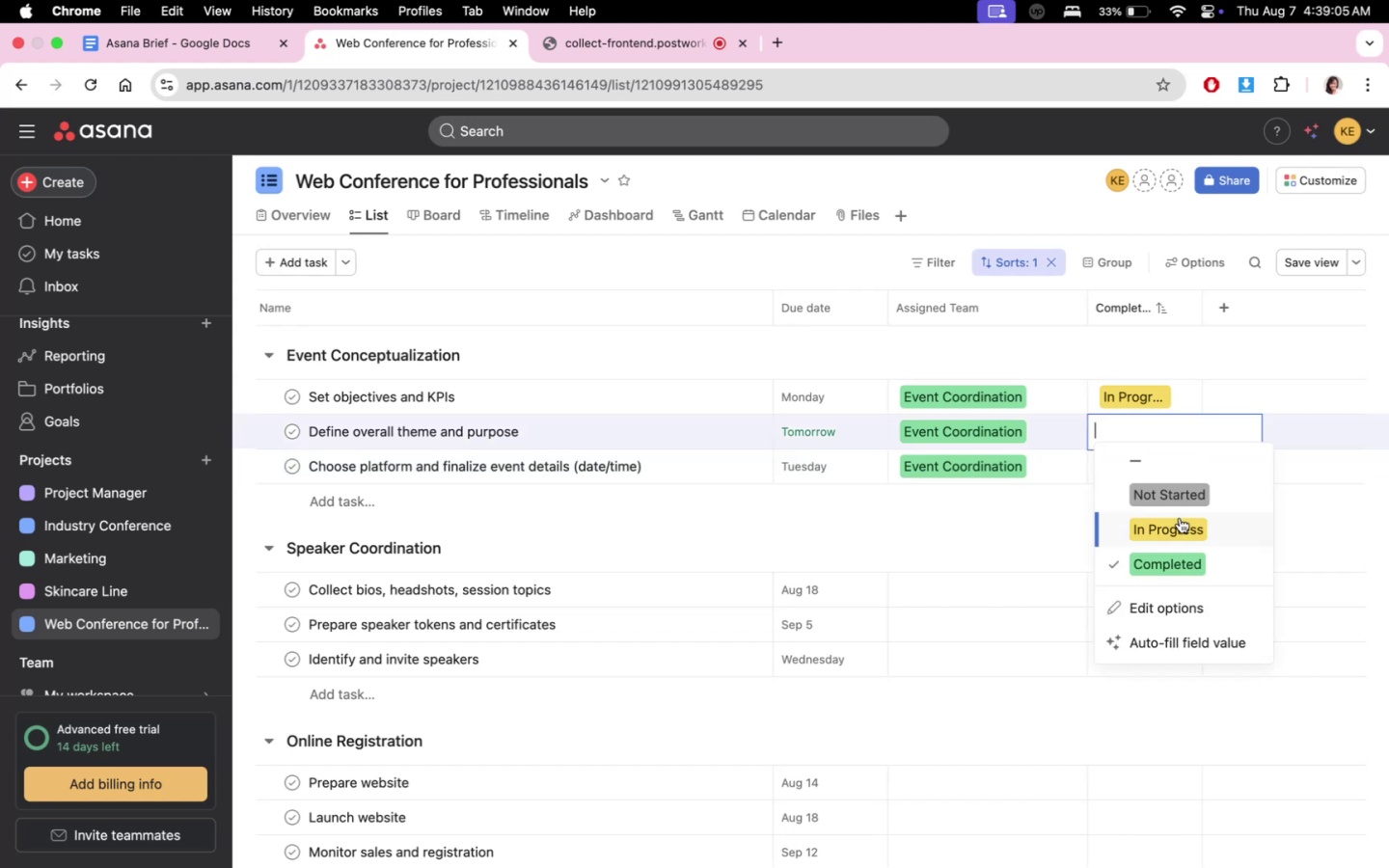 
left_click([1179, 524])
 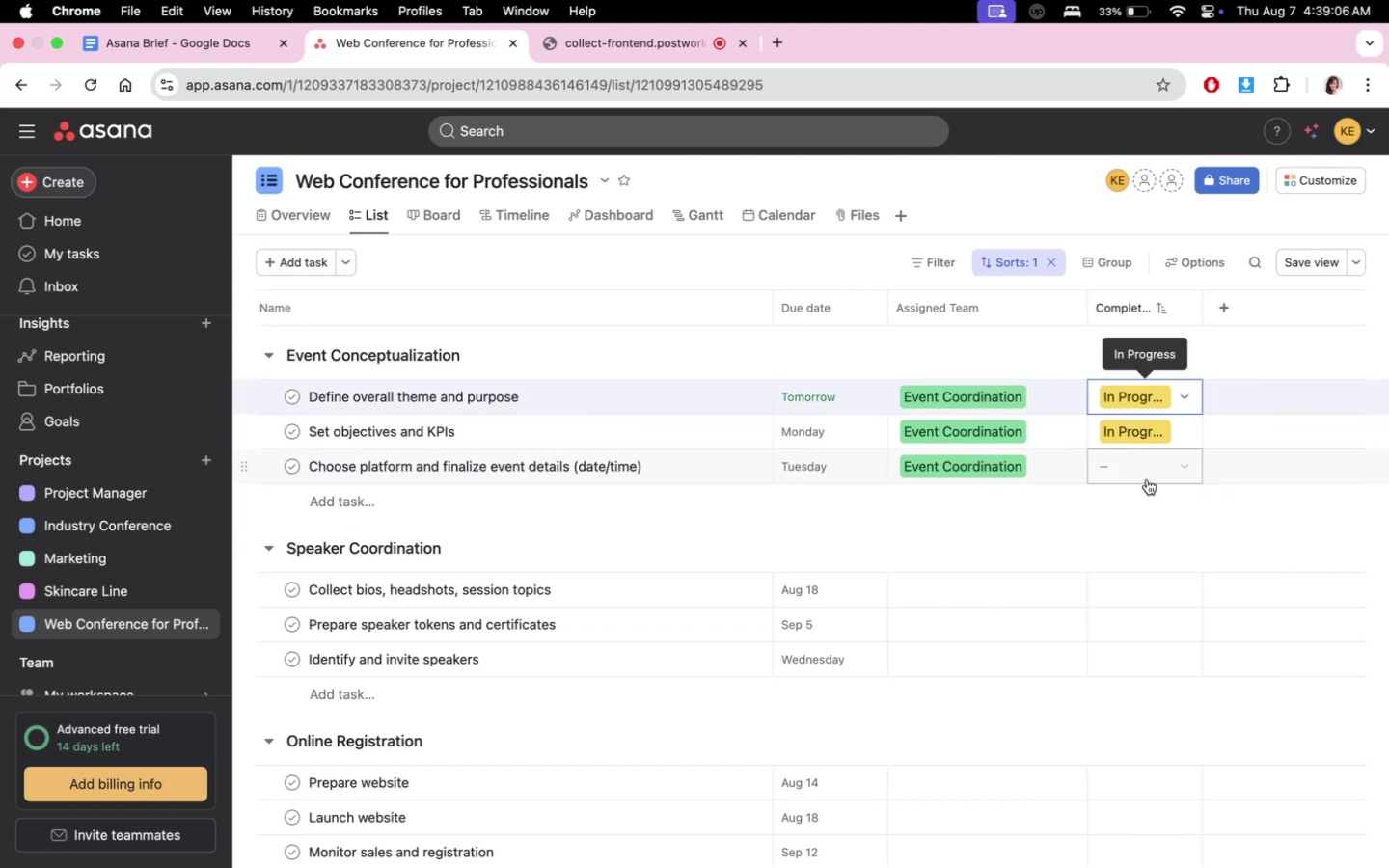 
double_click([1144, 469])
 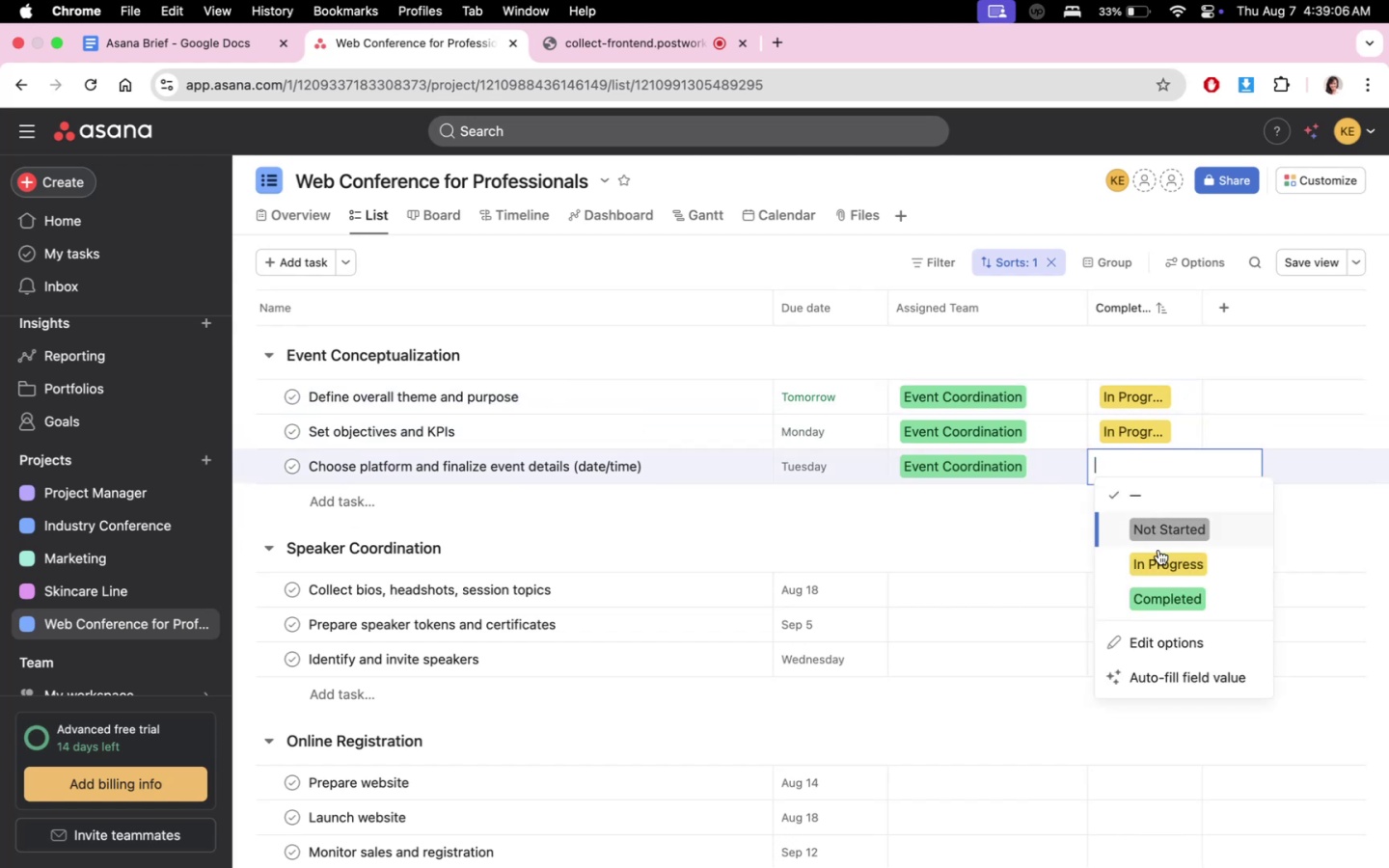 
triple_click([1158, 553])
 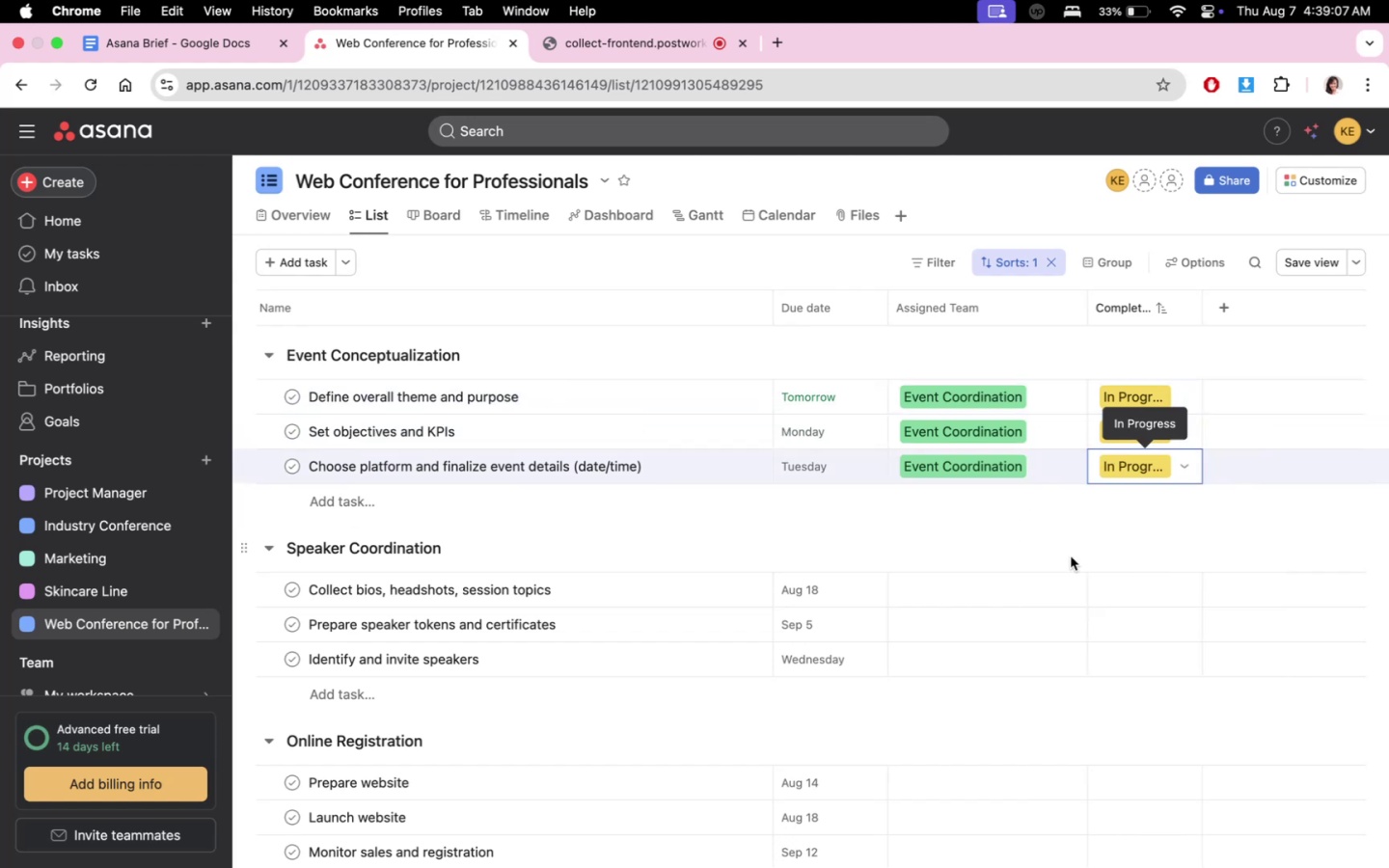 
triple_click([975, 555])
 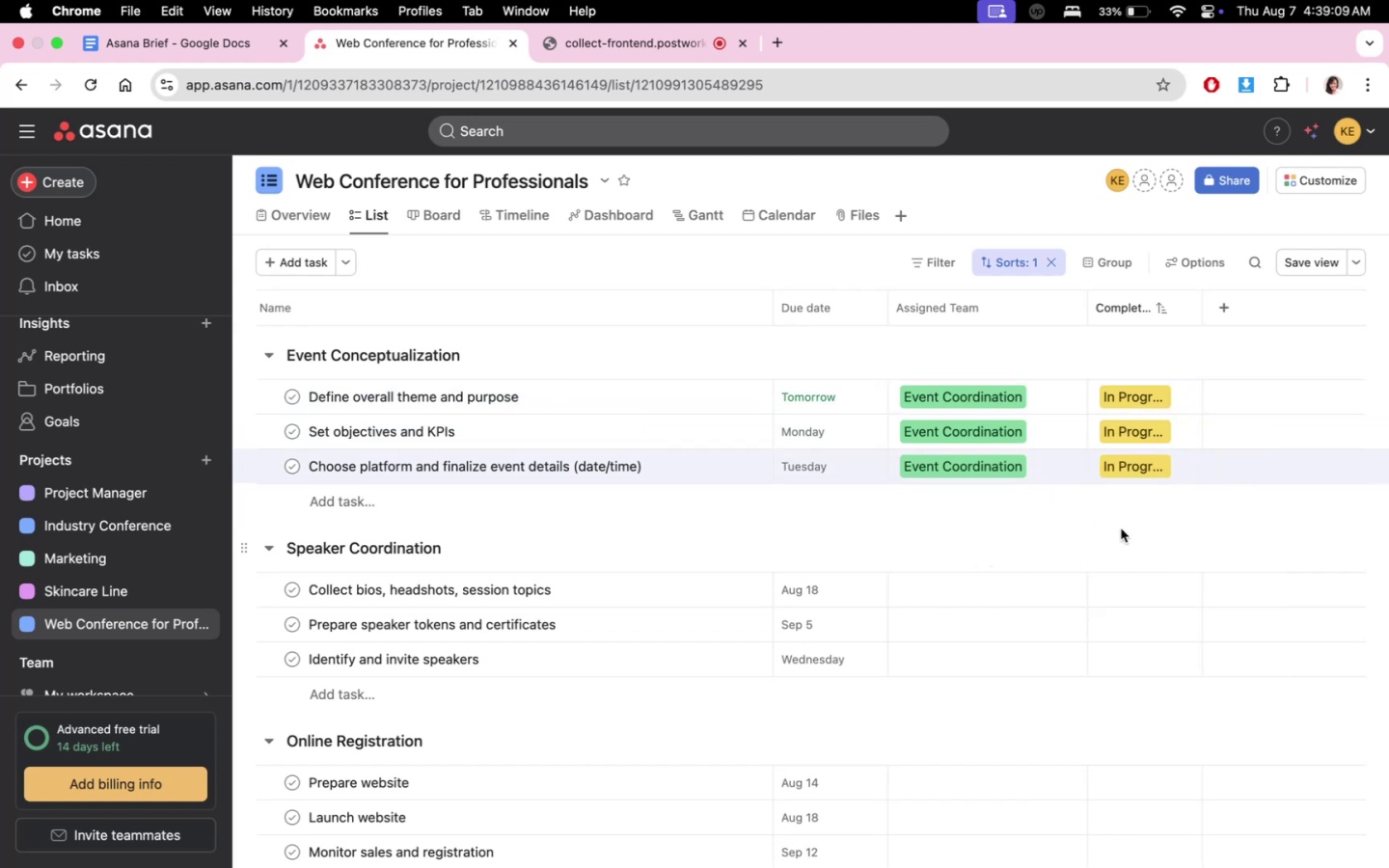 
left_click([1157, 439])
 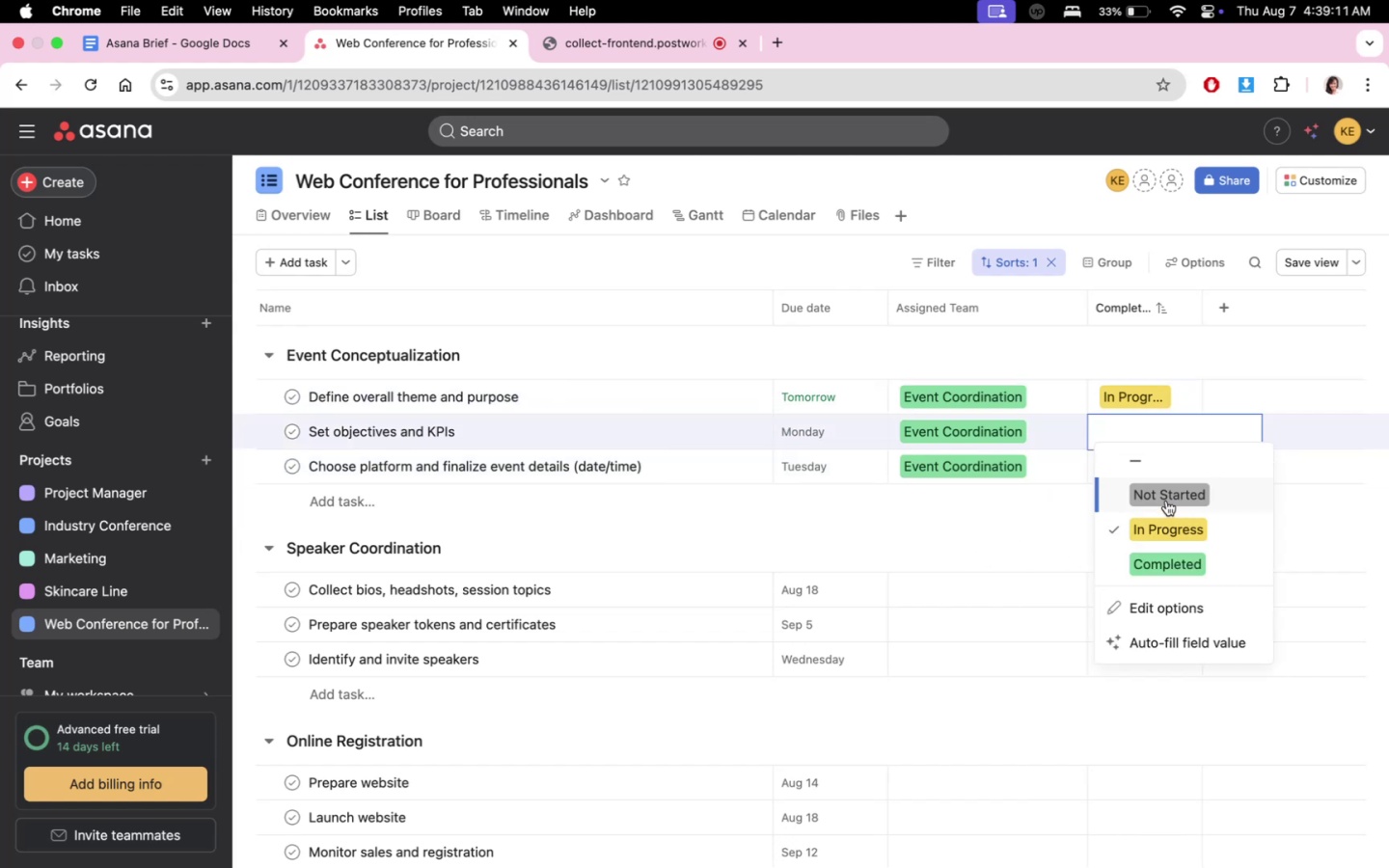 
double_click([1129, 450])
 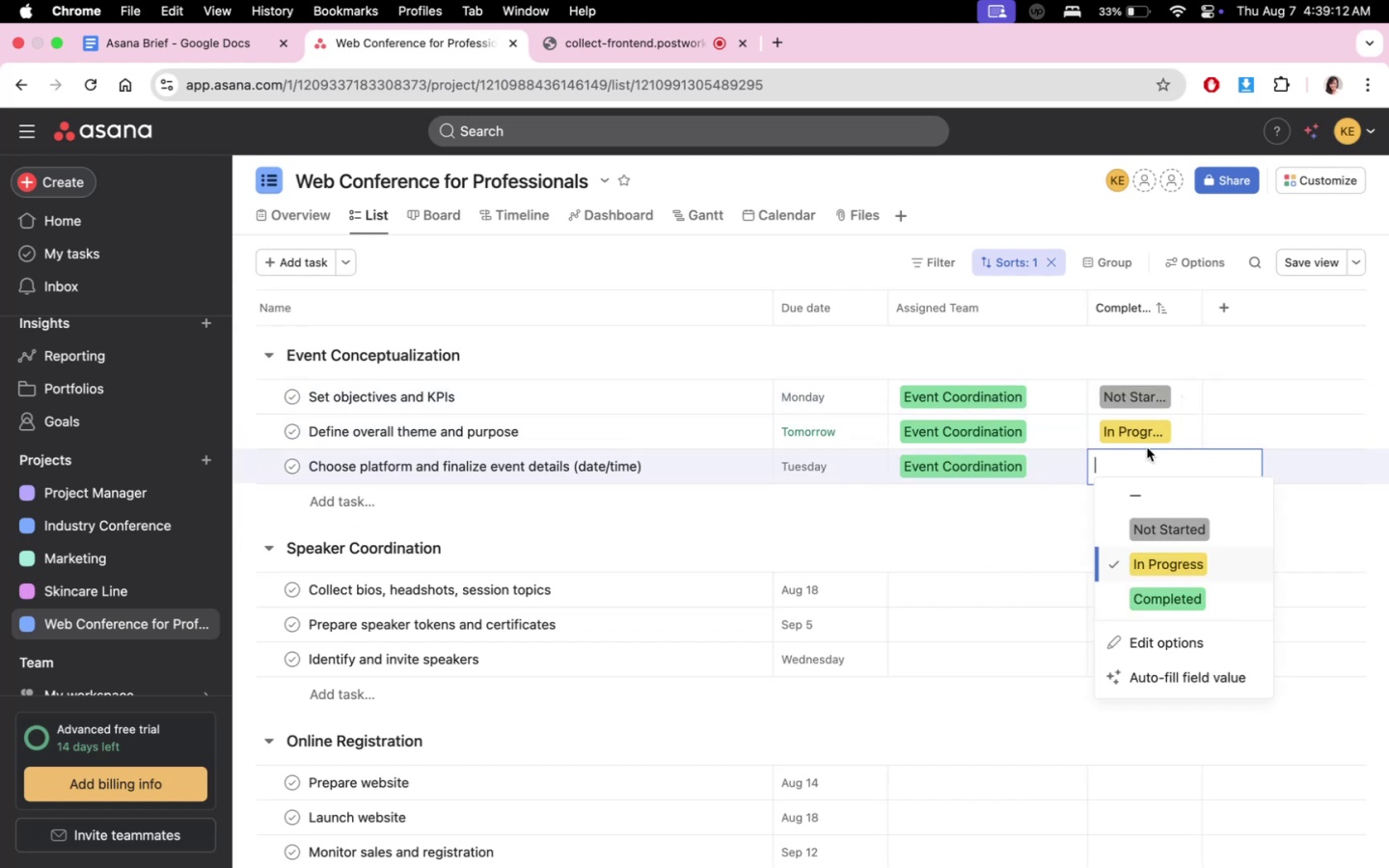 
left_click([1152, 432])
 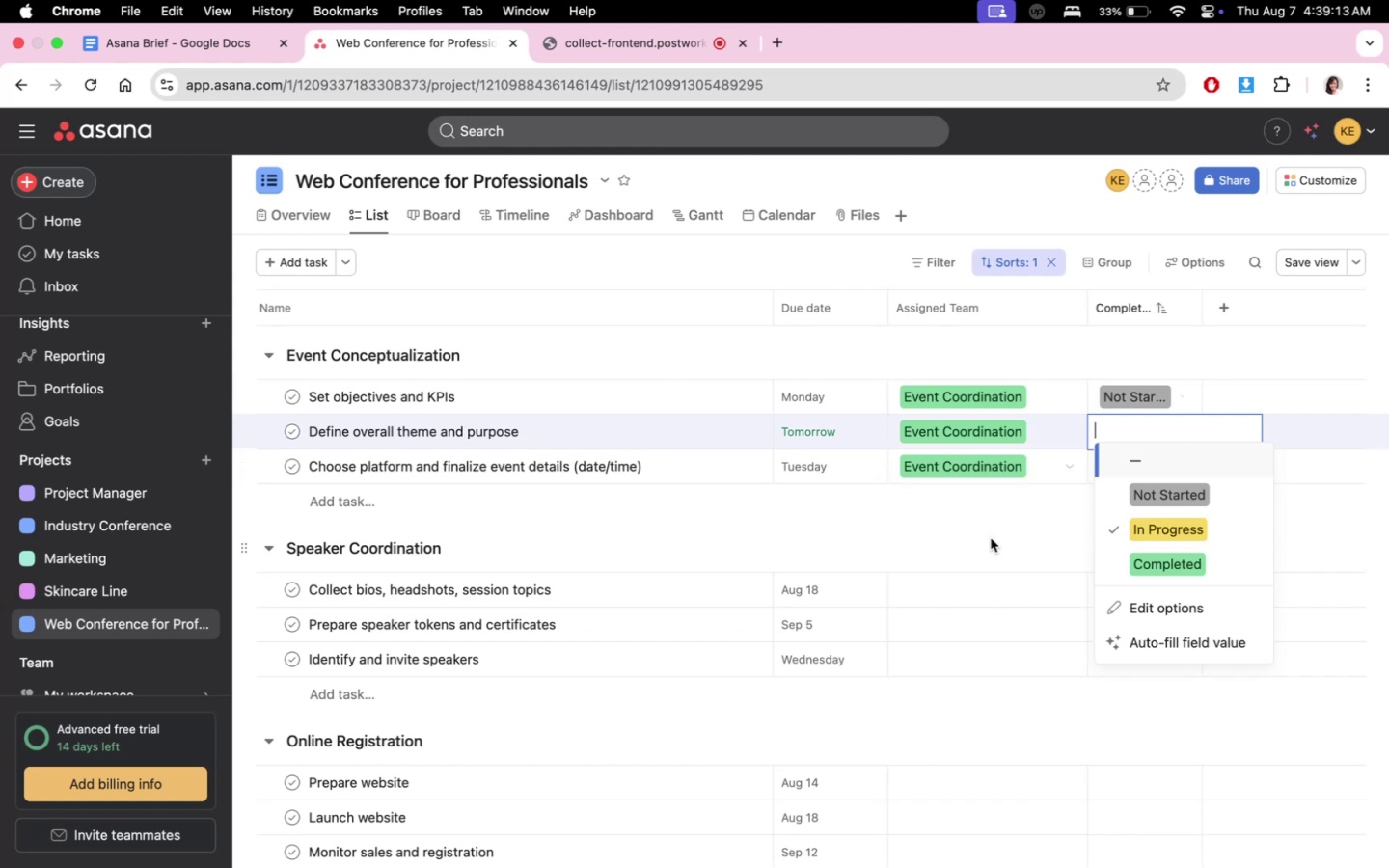 
double_click([1168, 458])
 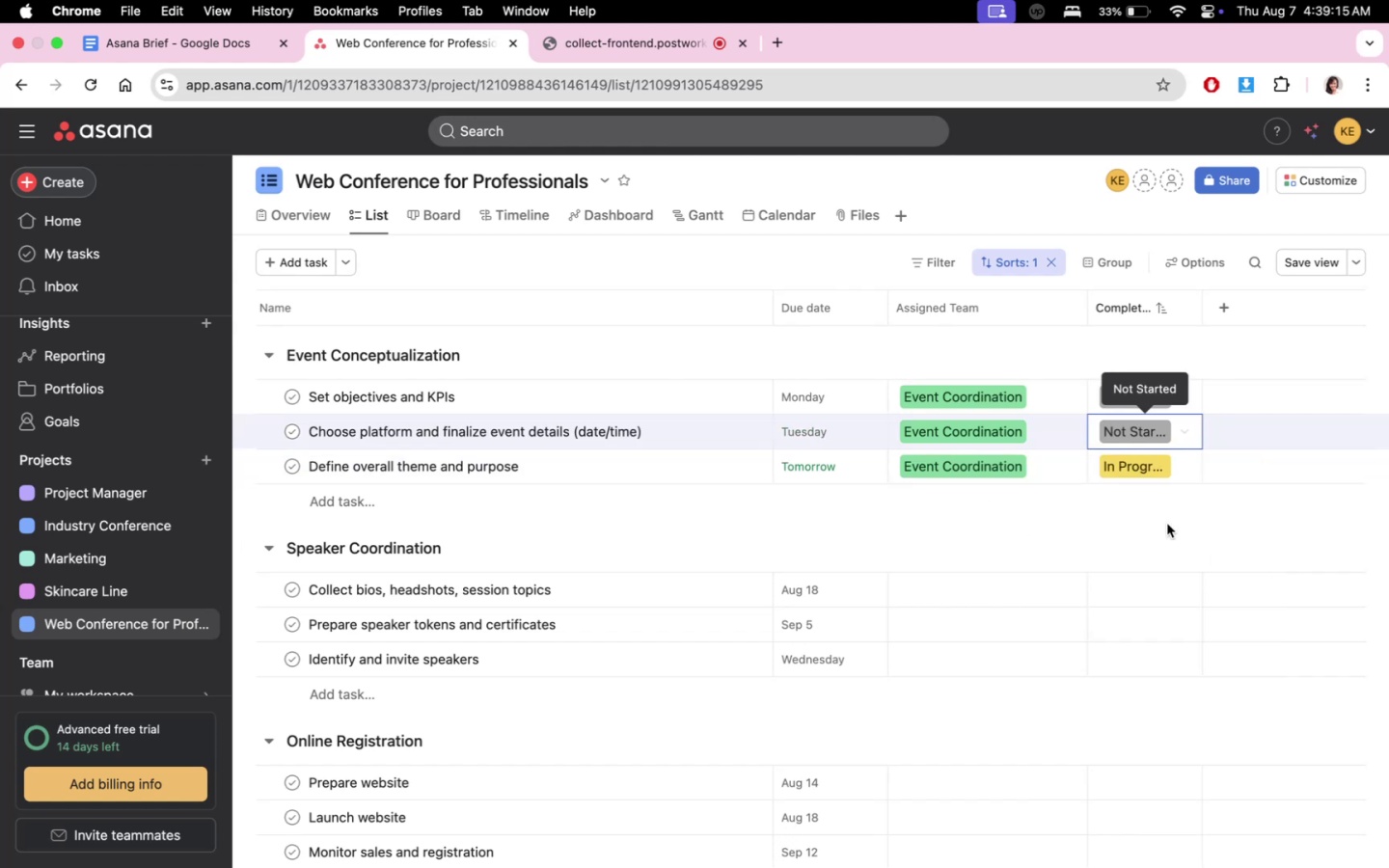 
triple_click([1027, 548])
 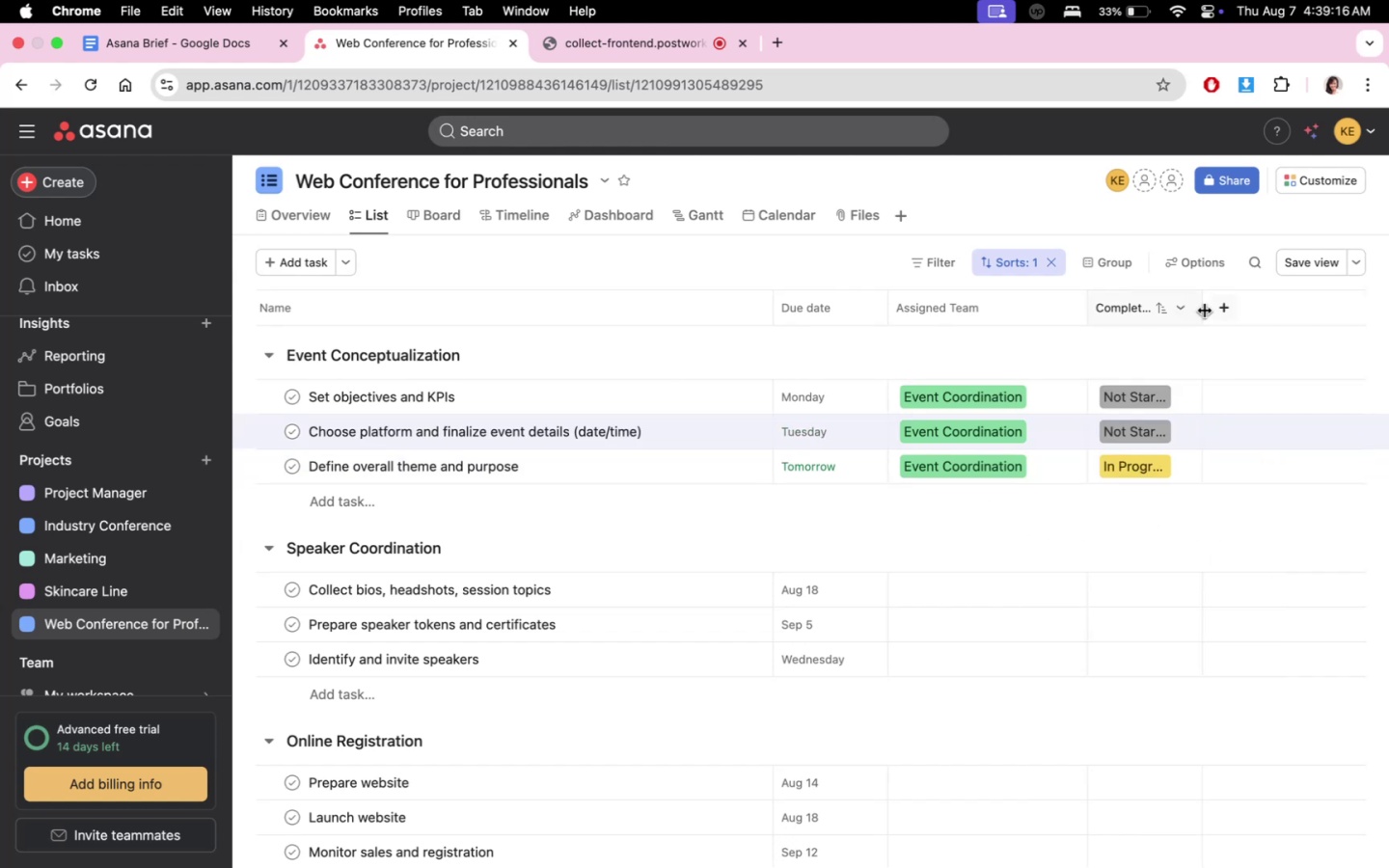 
left_click([1158, 311])
 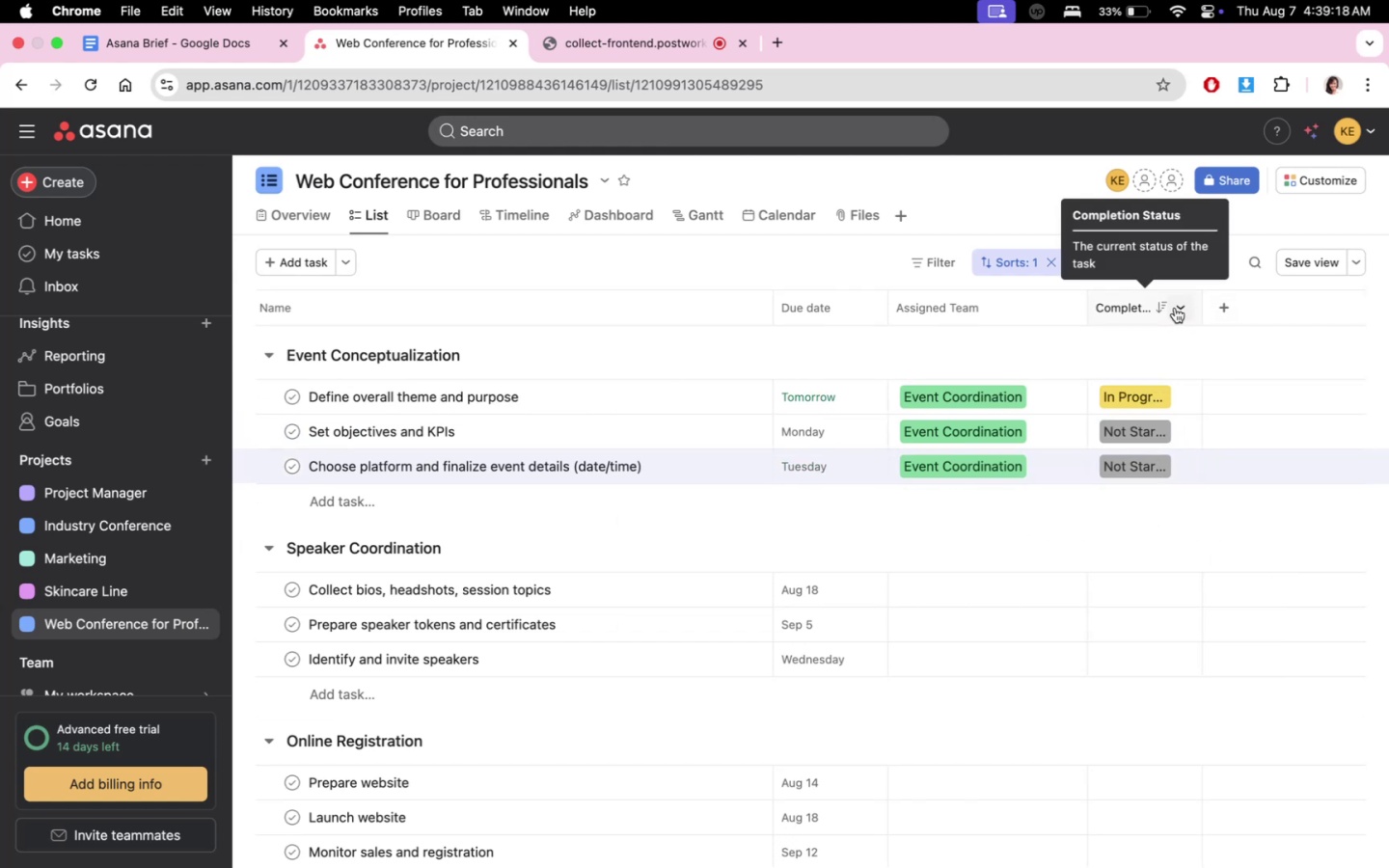 
left_click([1177, 306])
 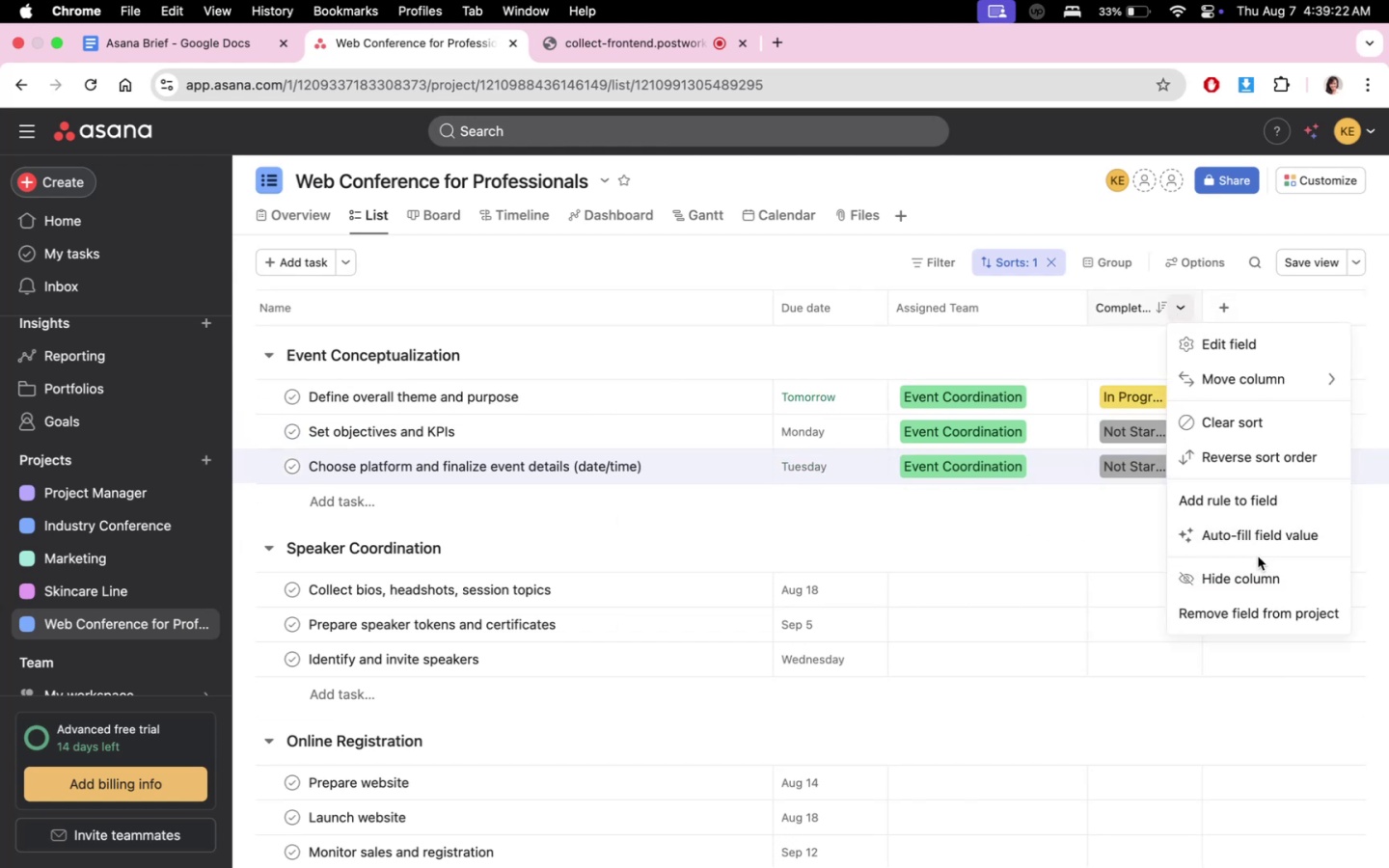 
left_click([1257, 424])
 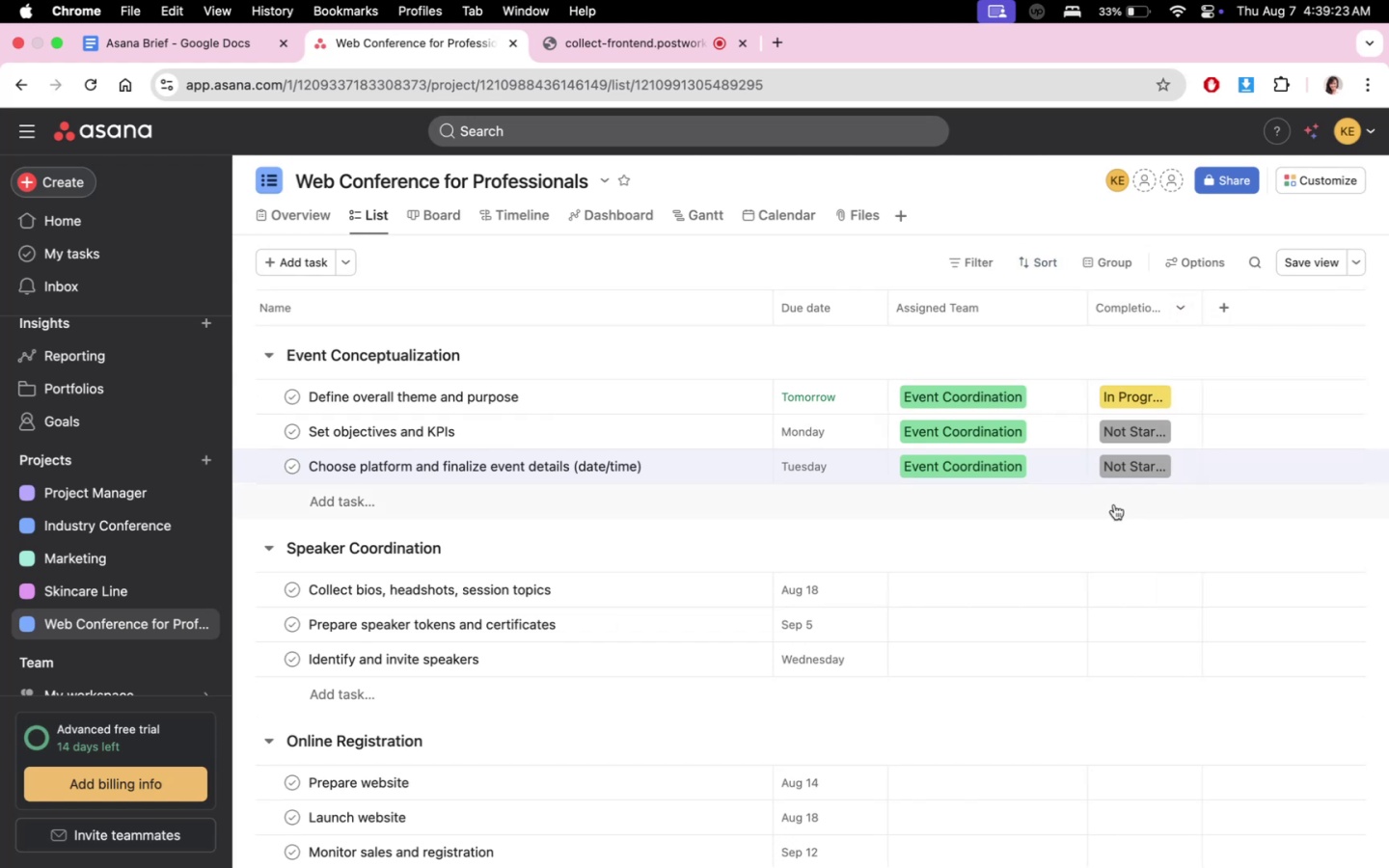 
double_click([1105, 502])
 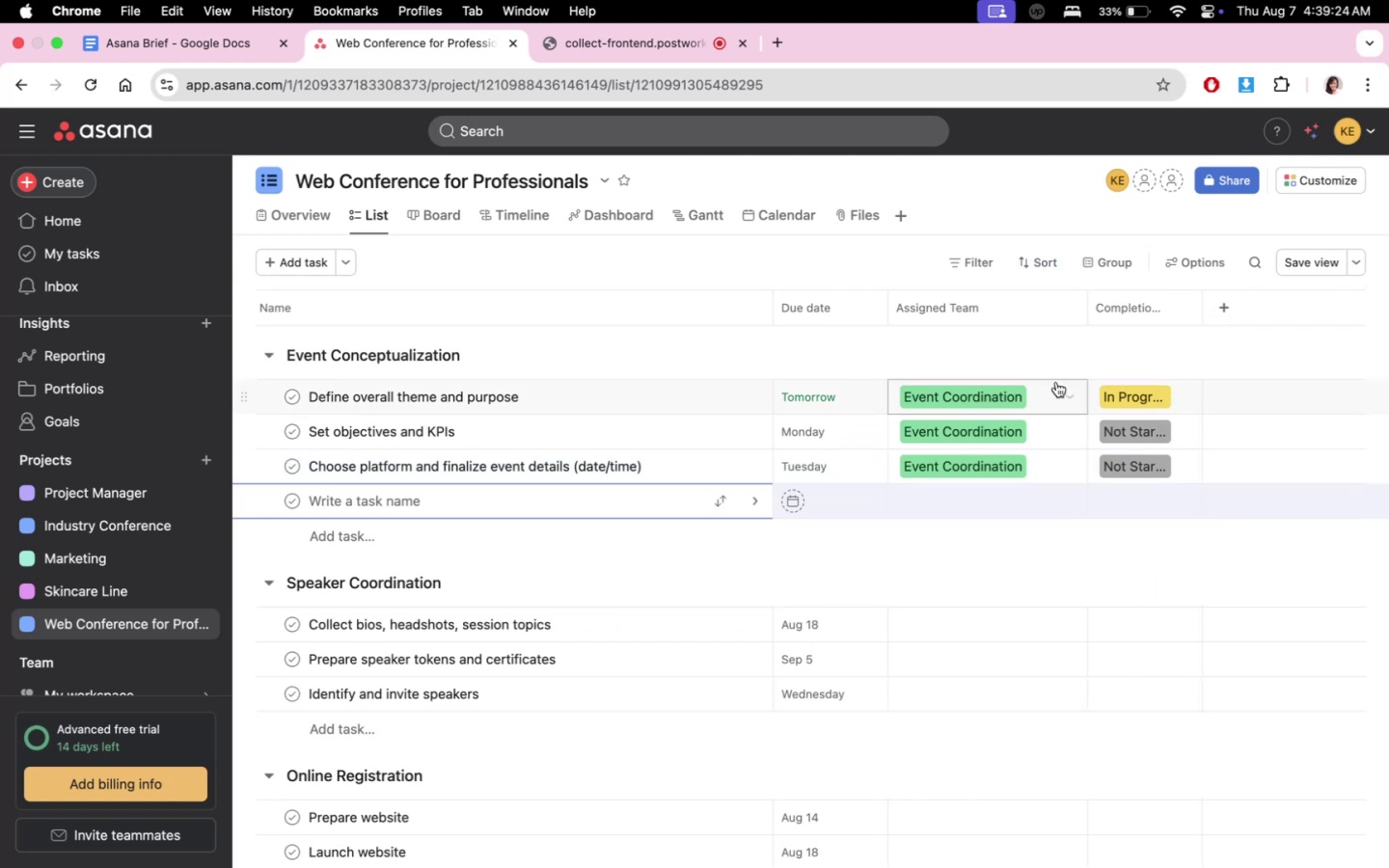 
left_click([1076, 345])
 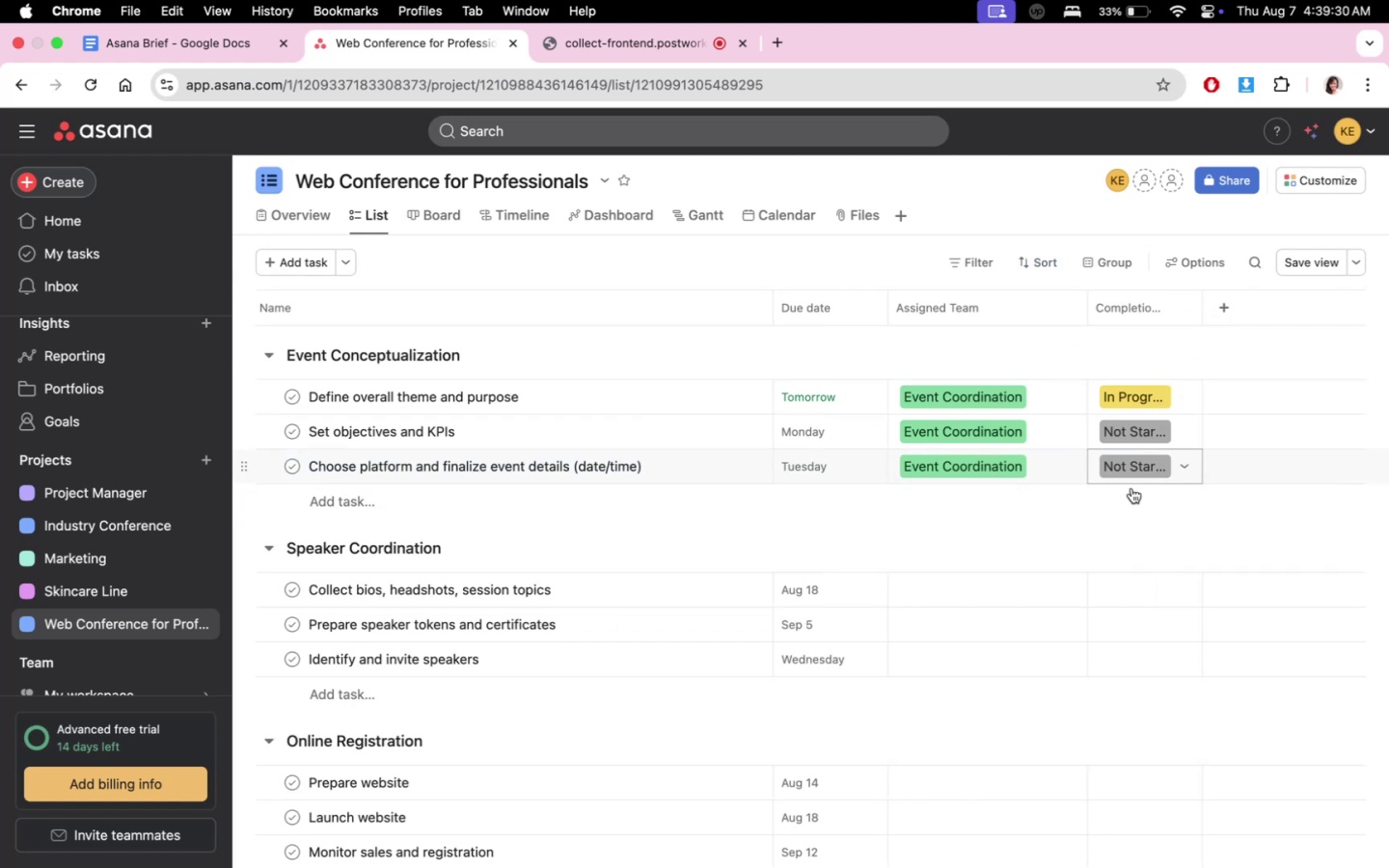 
wait(6.71)
 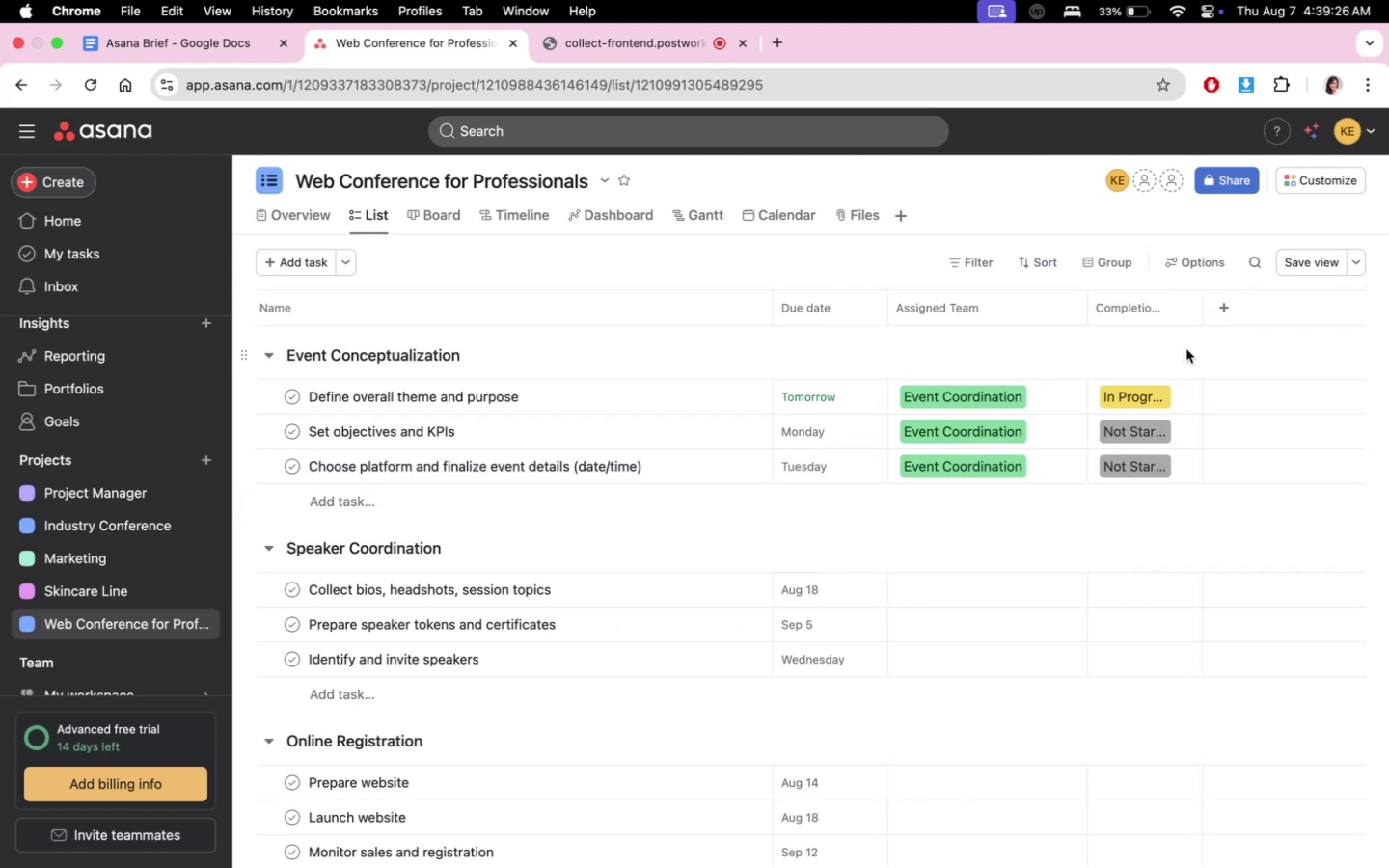 
scroll: coordinate [1184, 562], scroll_direction: up, amount: 8.0
 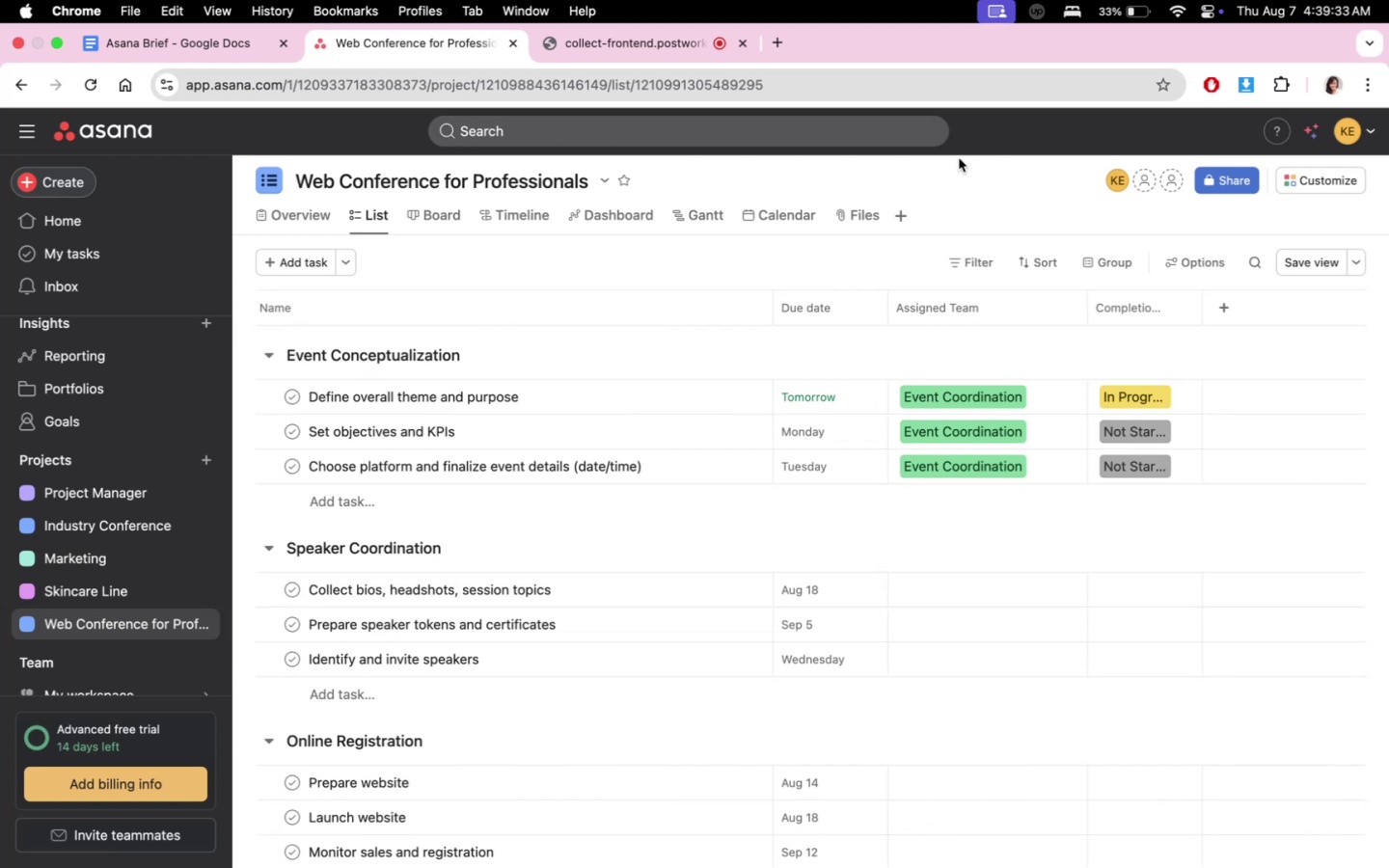 
left_click([693, 203])
 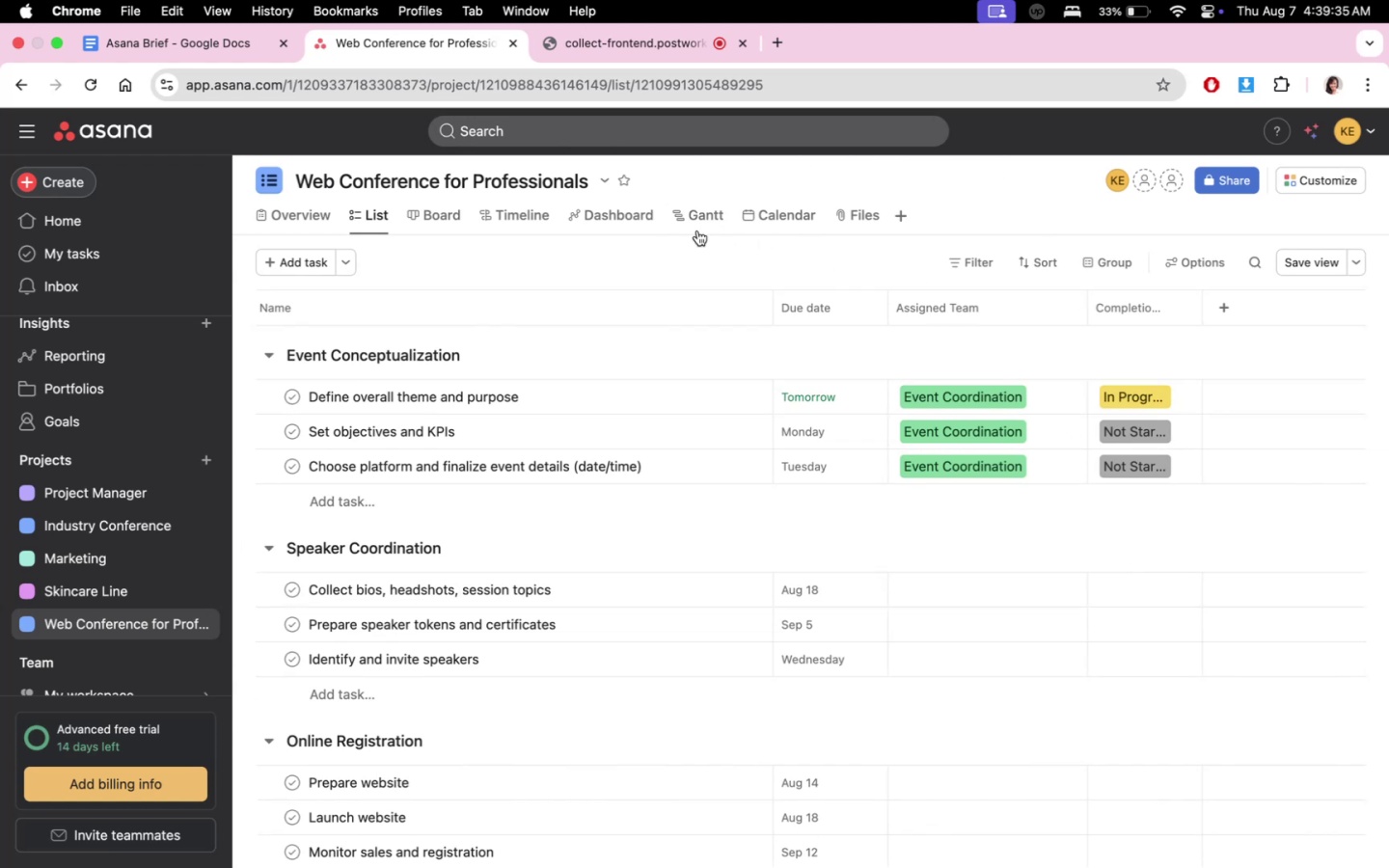 
double_click([699, 220])
 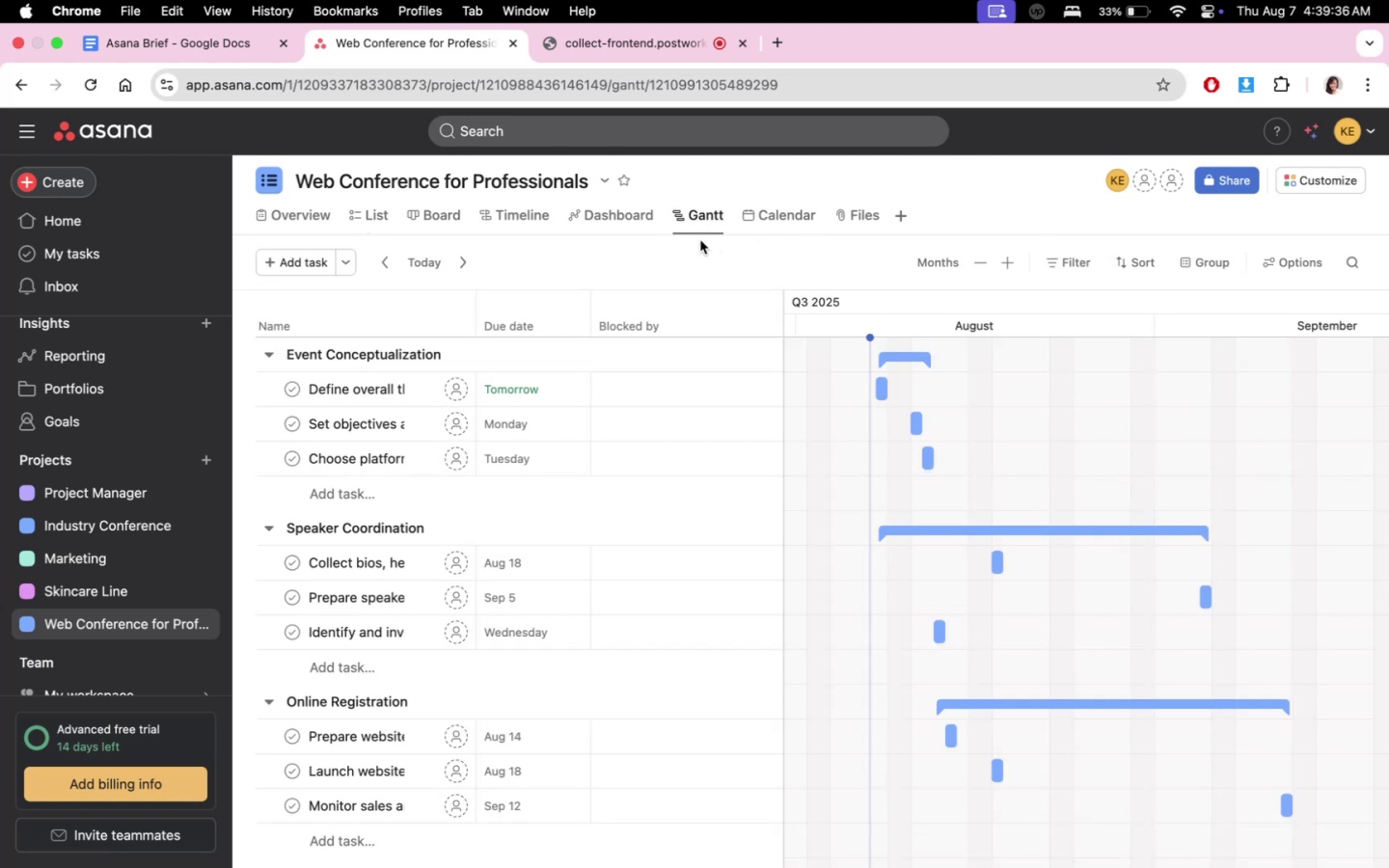 
left_click([792, 223])
 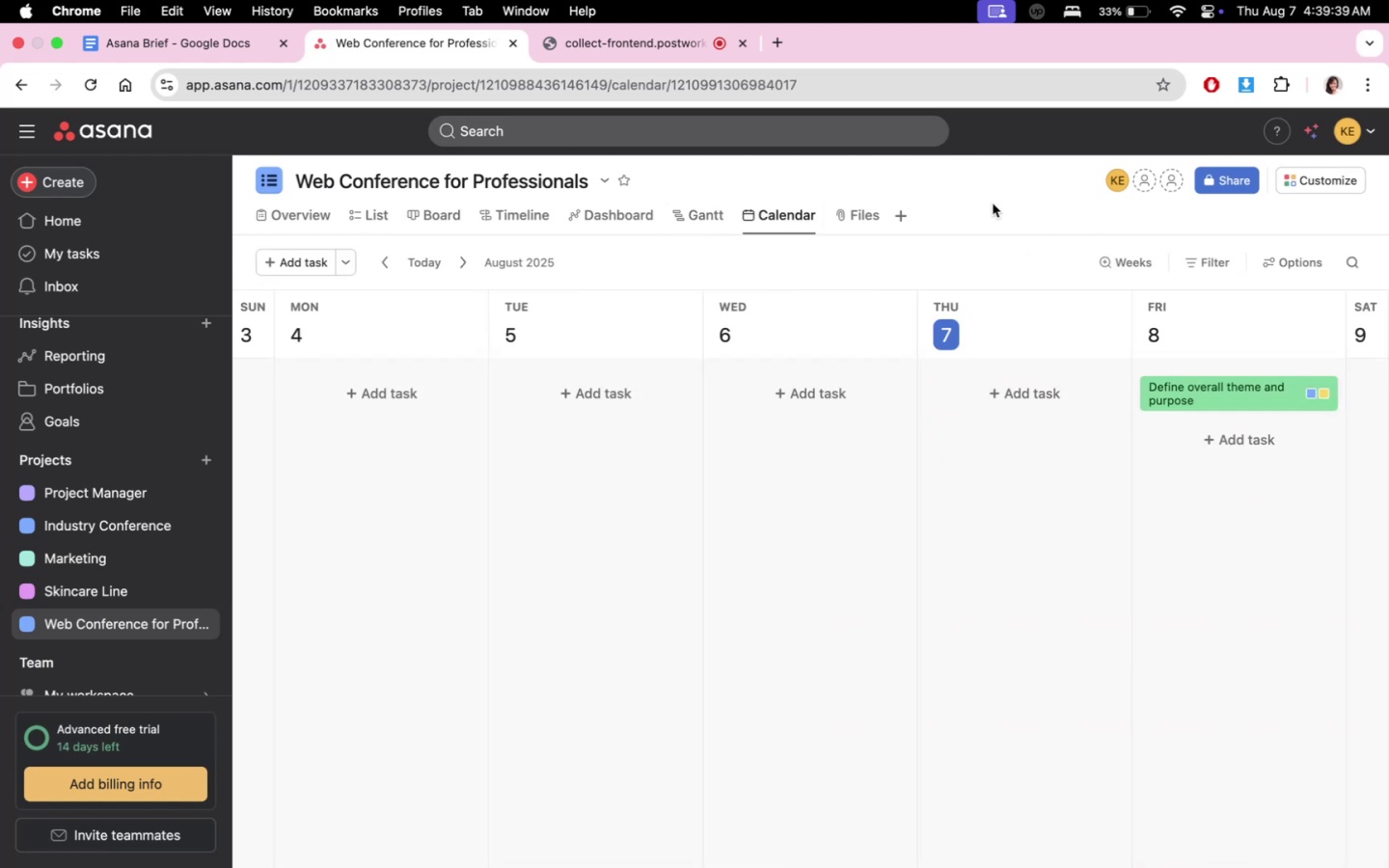 
left_click([466, 263])
 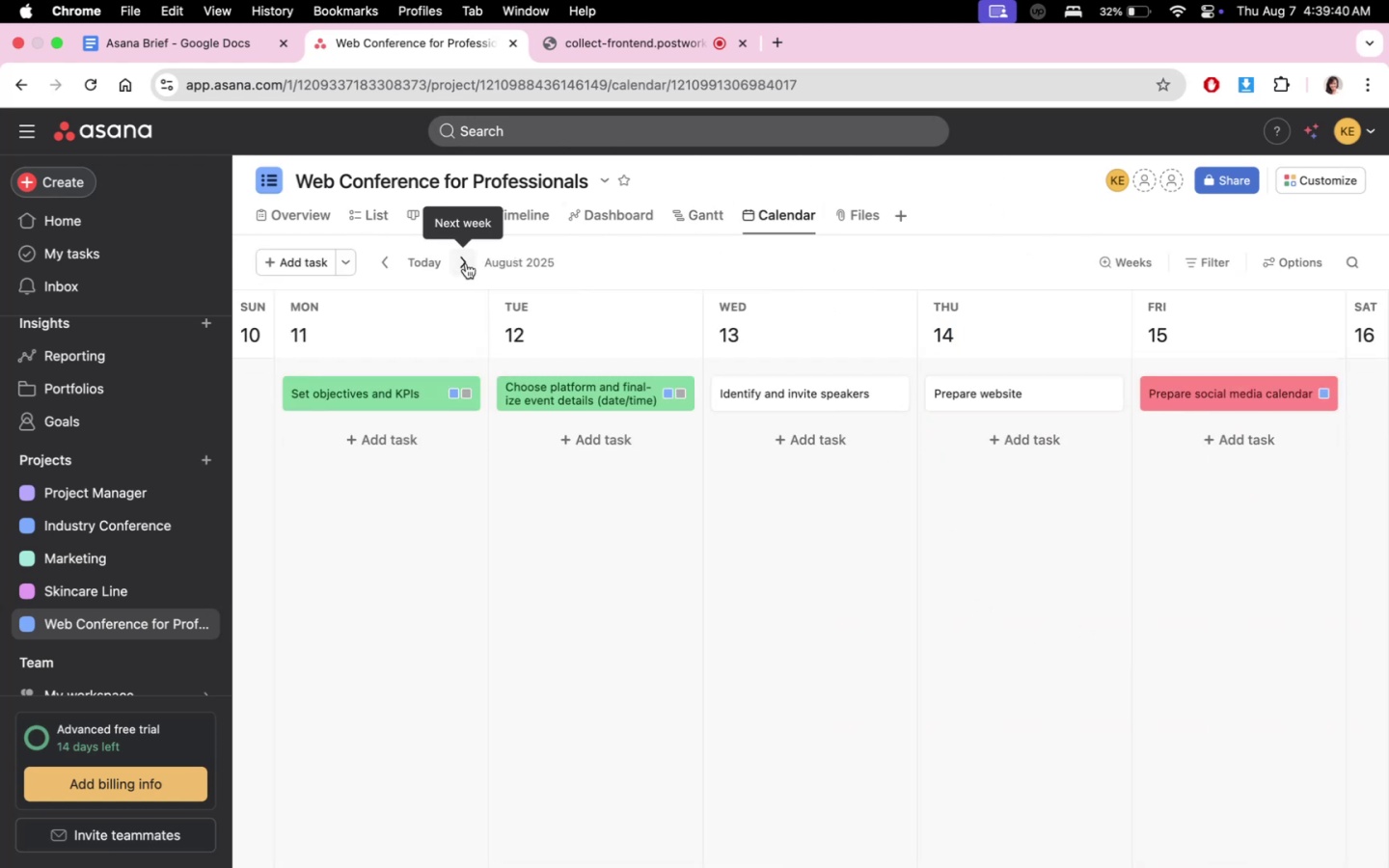 
left_click([466, 263])
 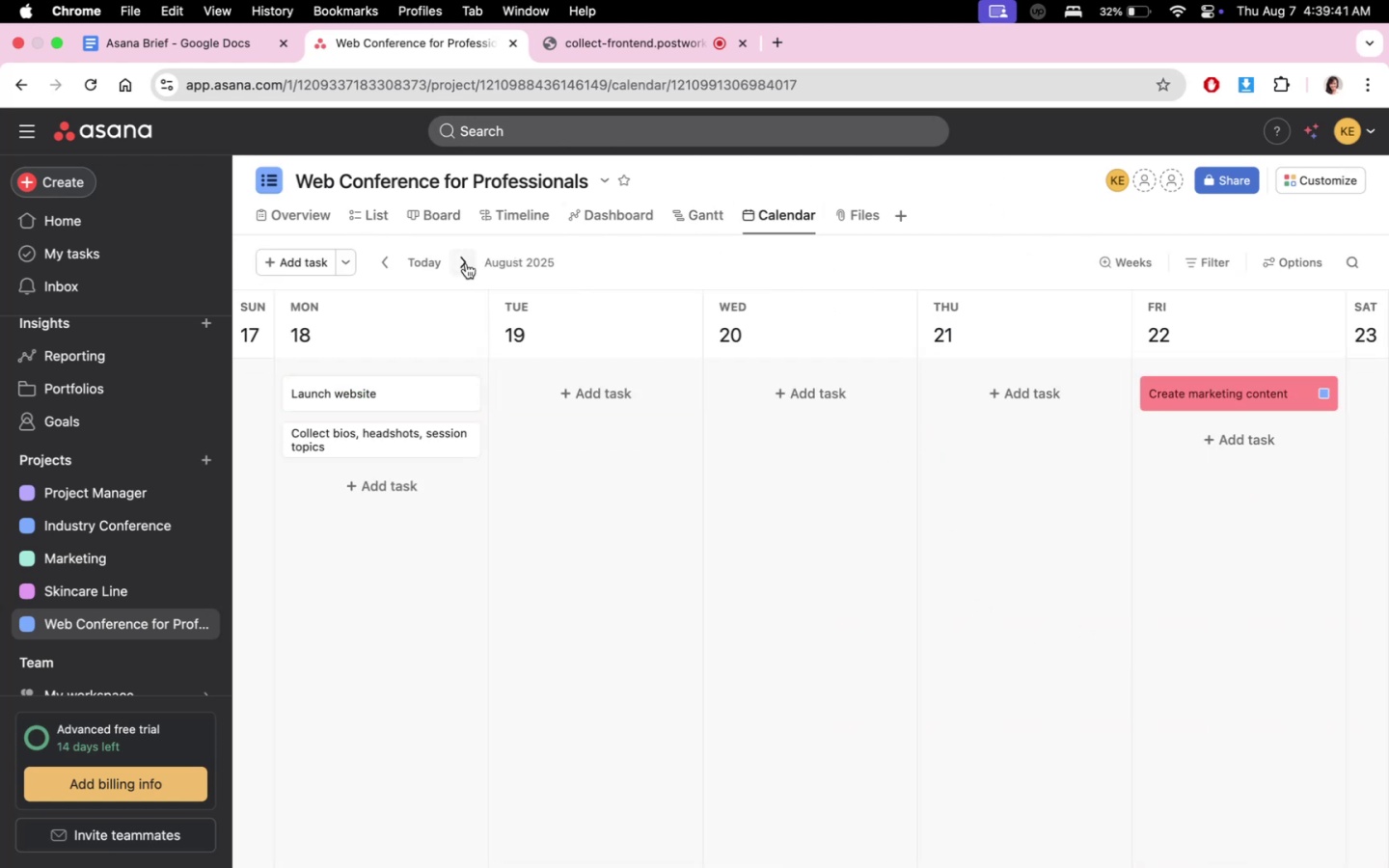 
left_click([466, 263])
 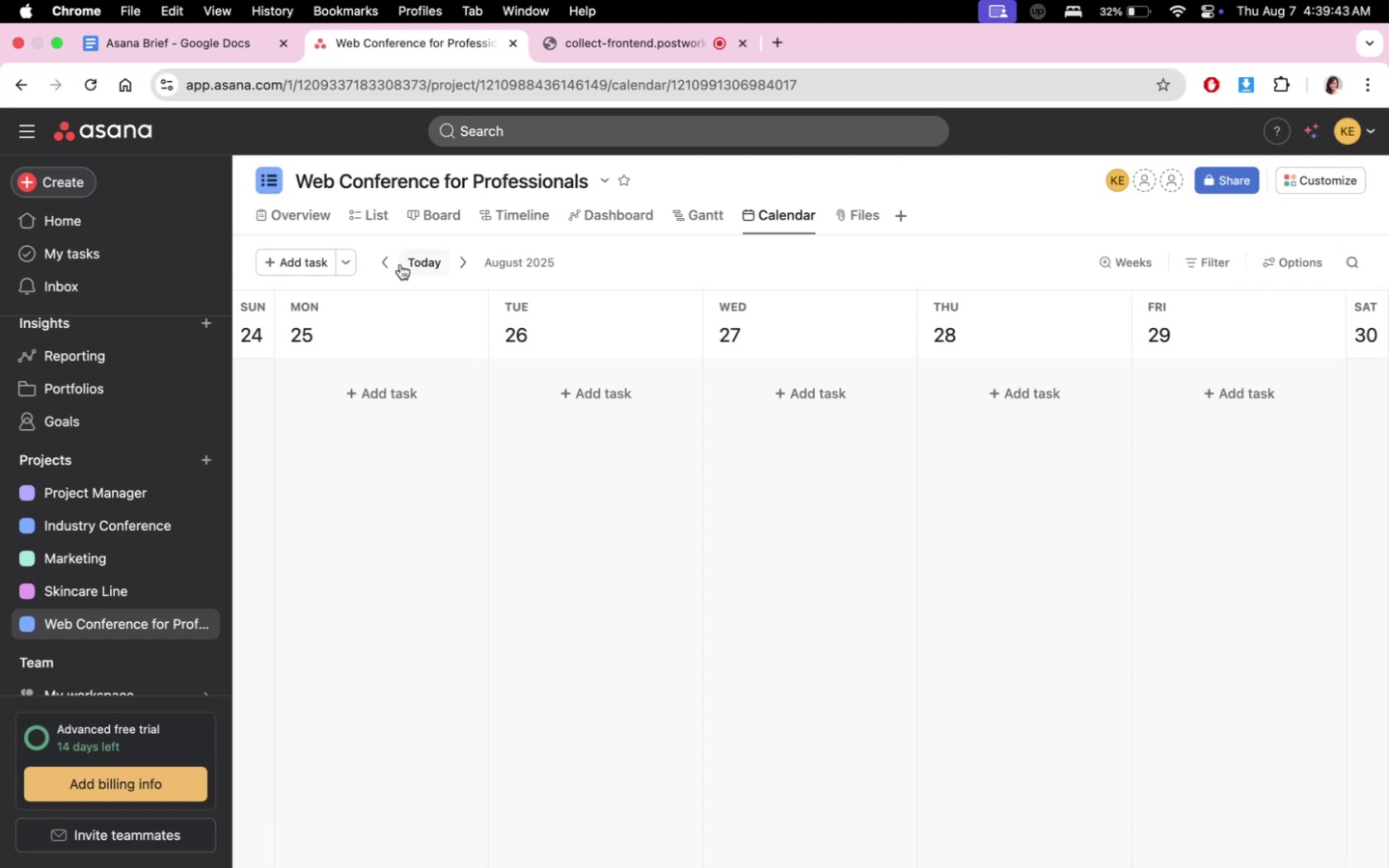 
double_click([393, 264])
 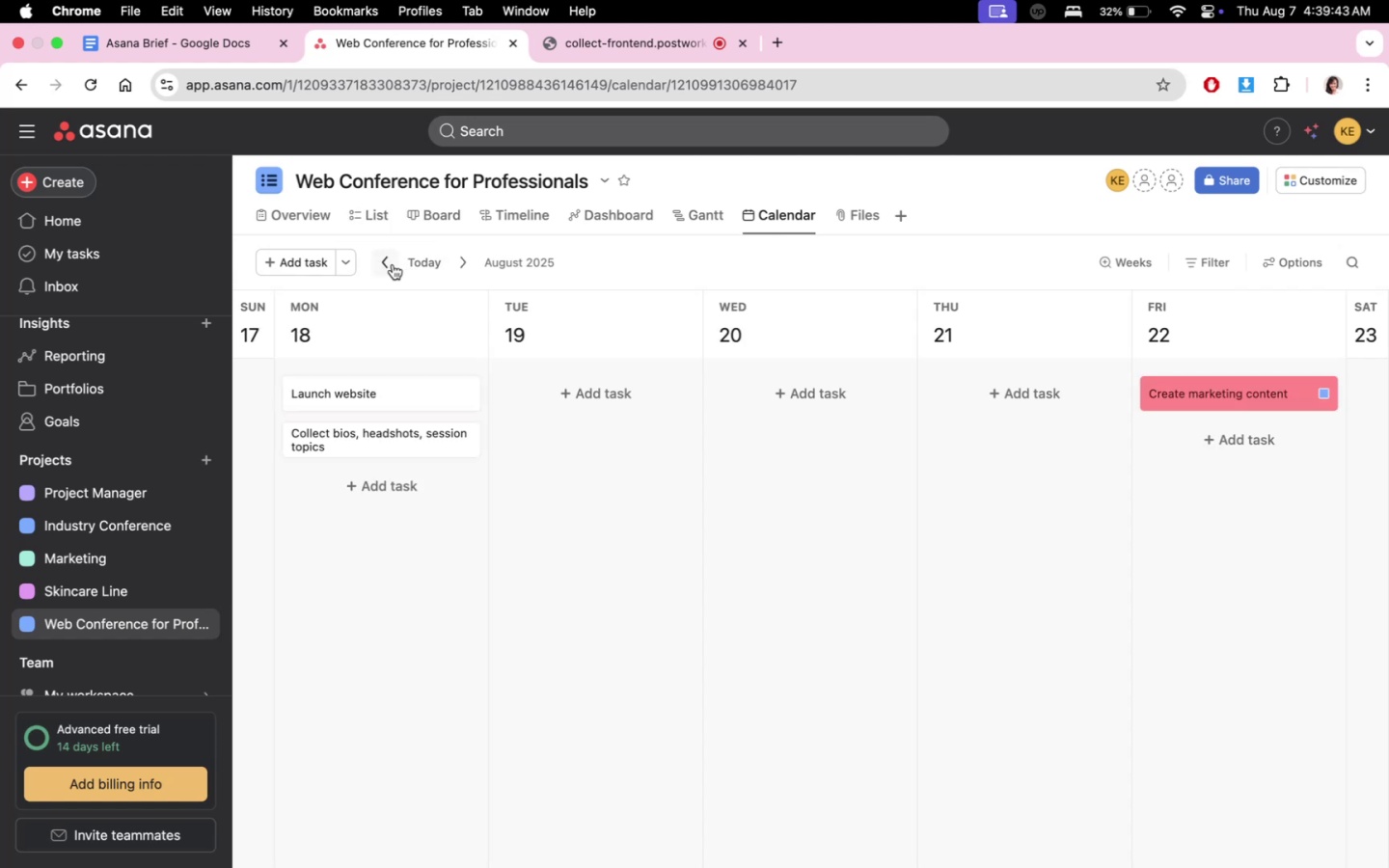 
triple_click([393, 264])
 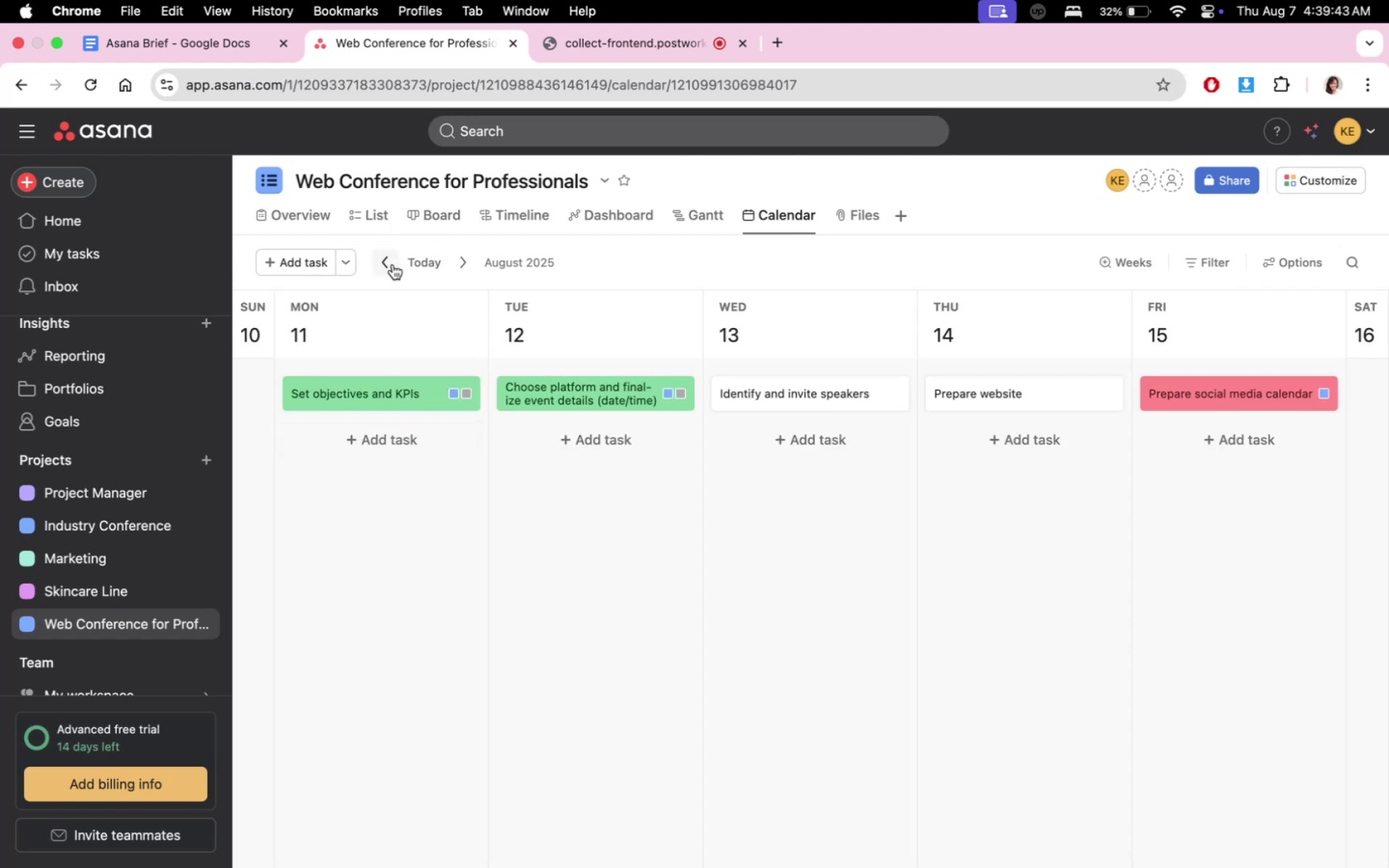 
triple_click([393, 264])
 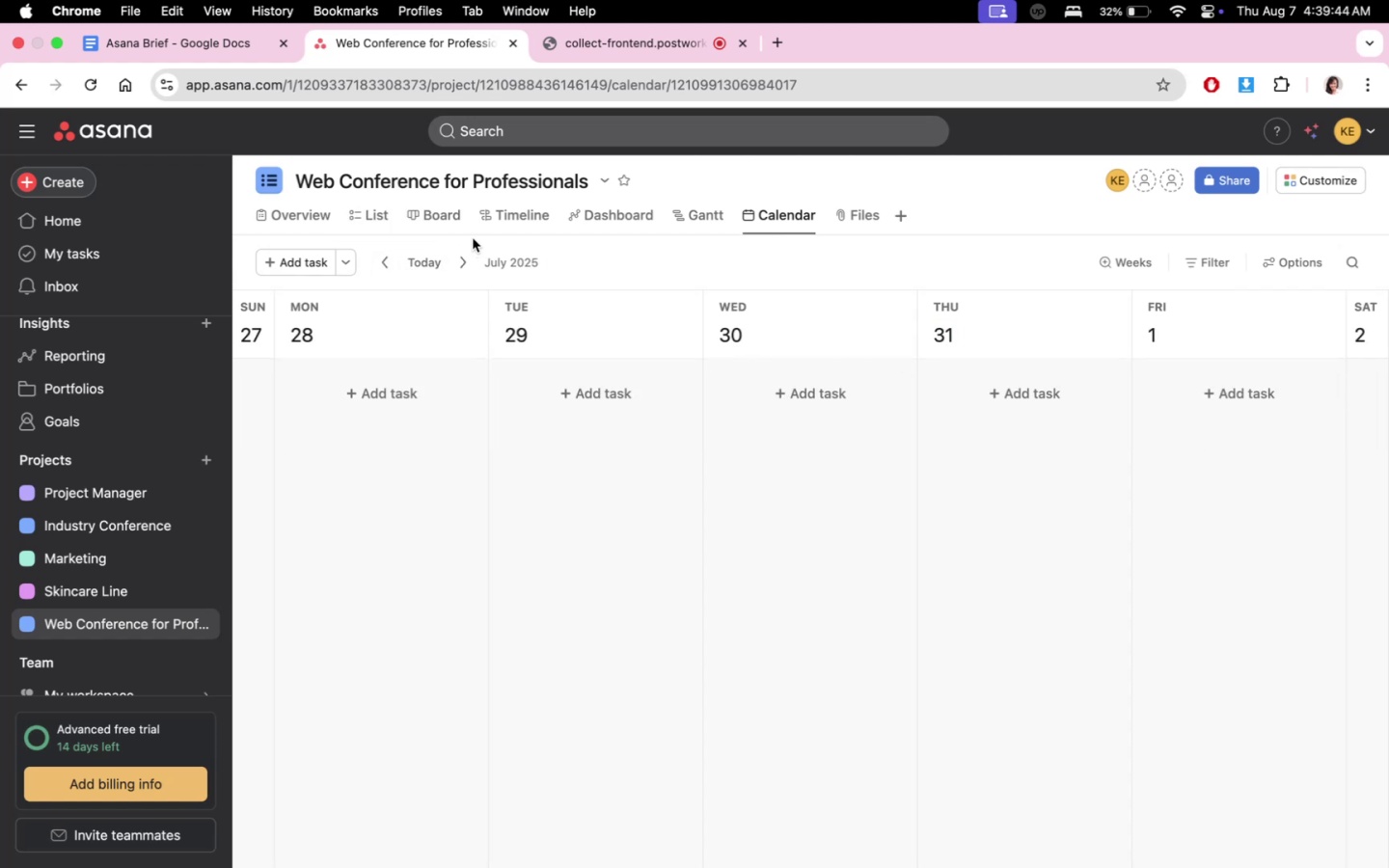 
triple_click([409, 256])
 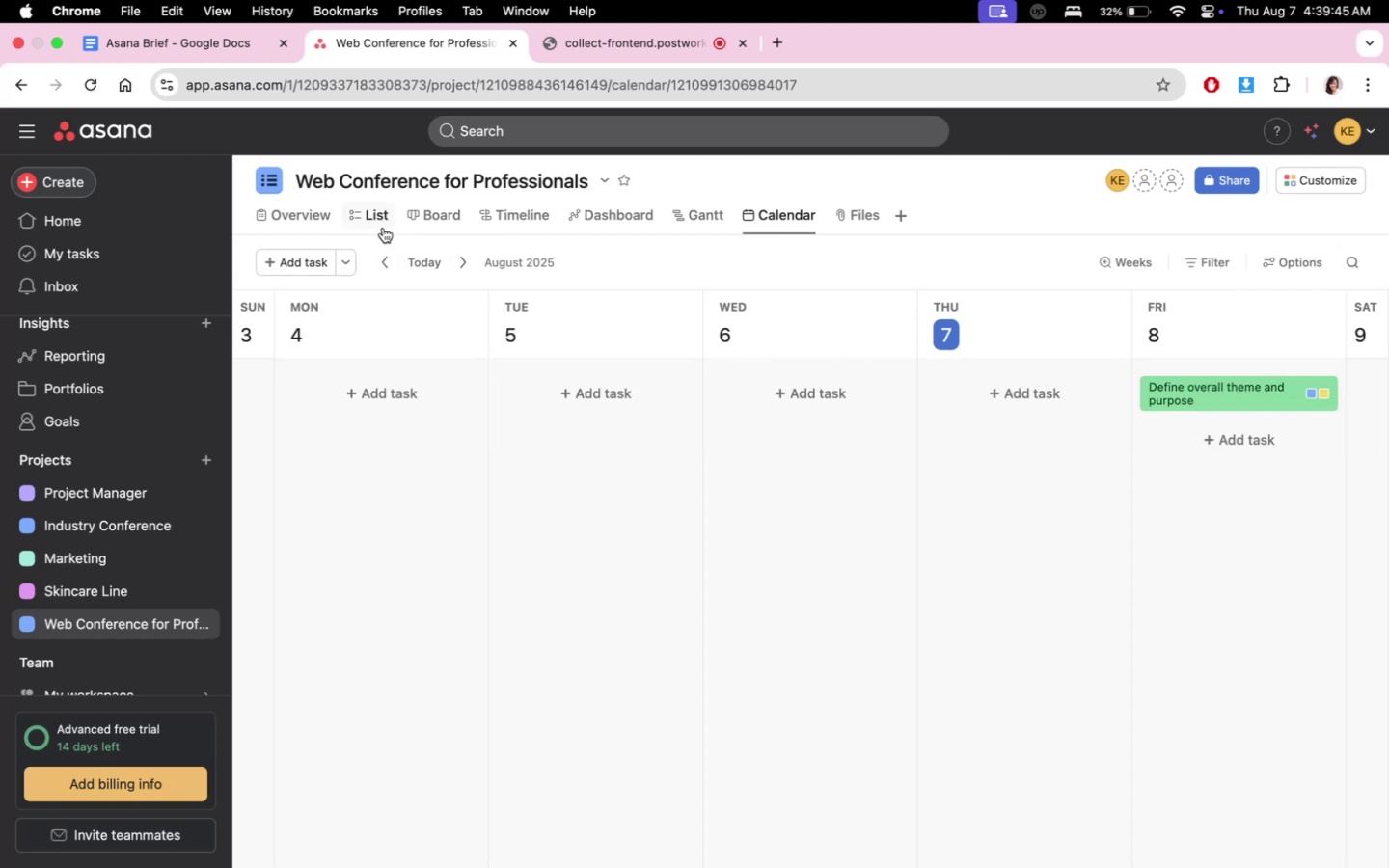 
triple_click([372, 227])
 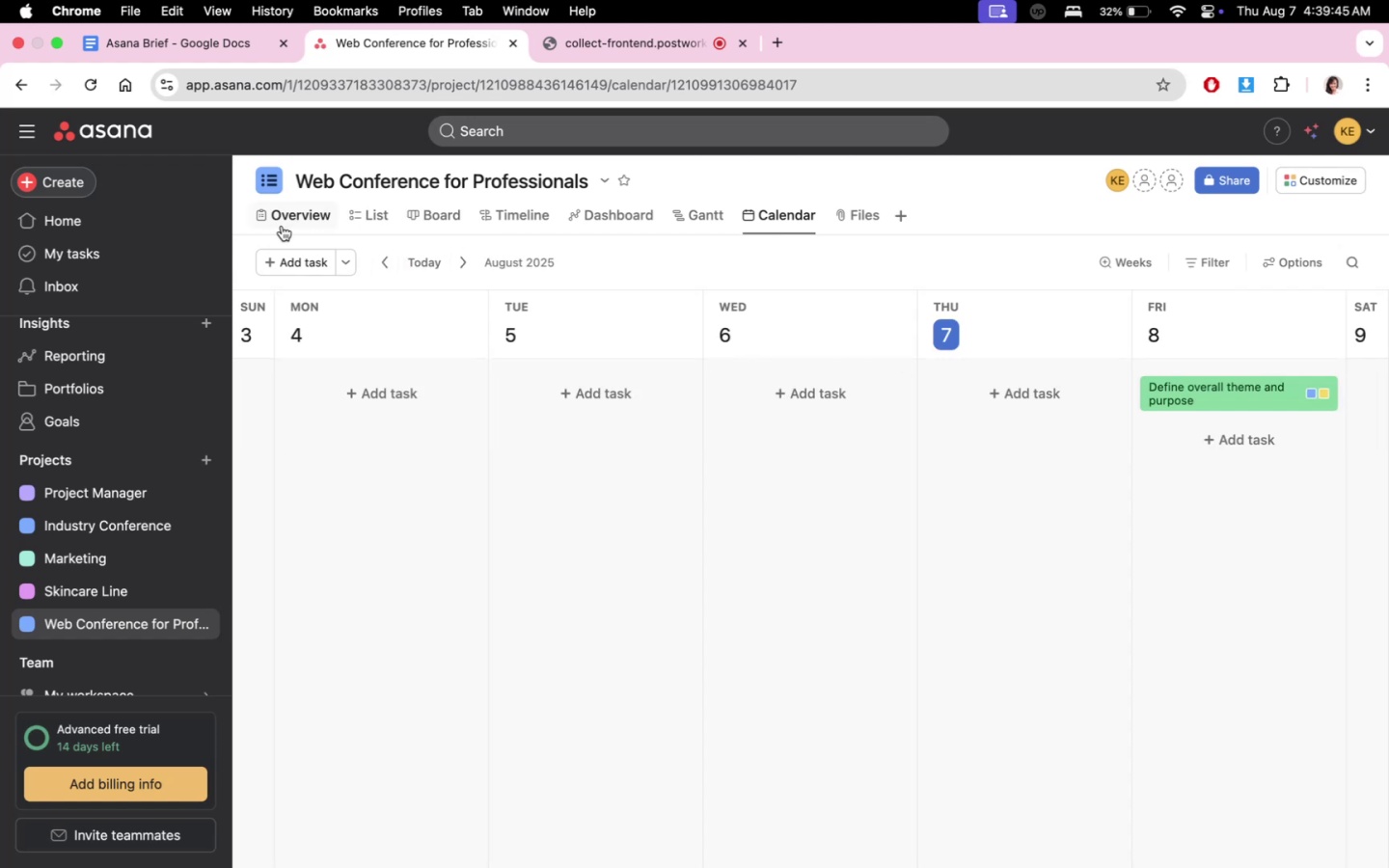 
triple_click([372, 222])
 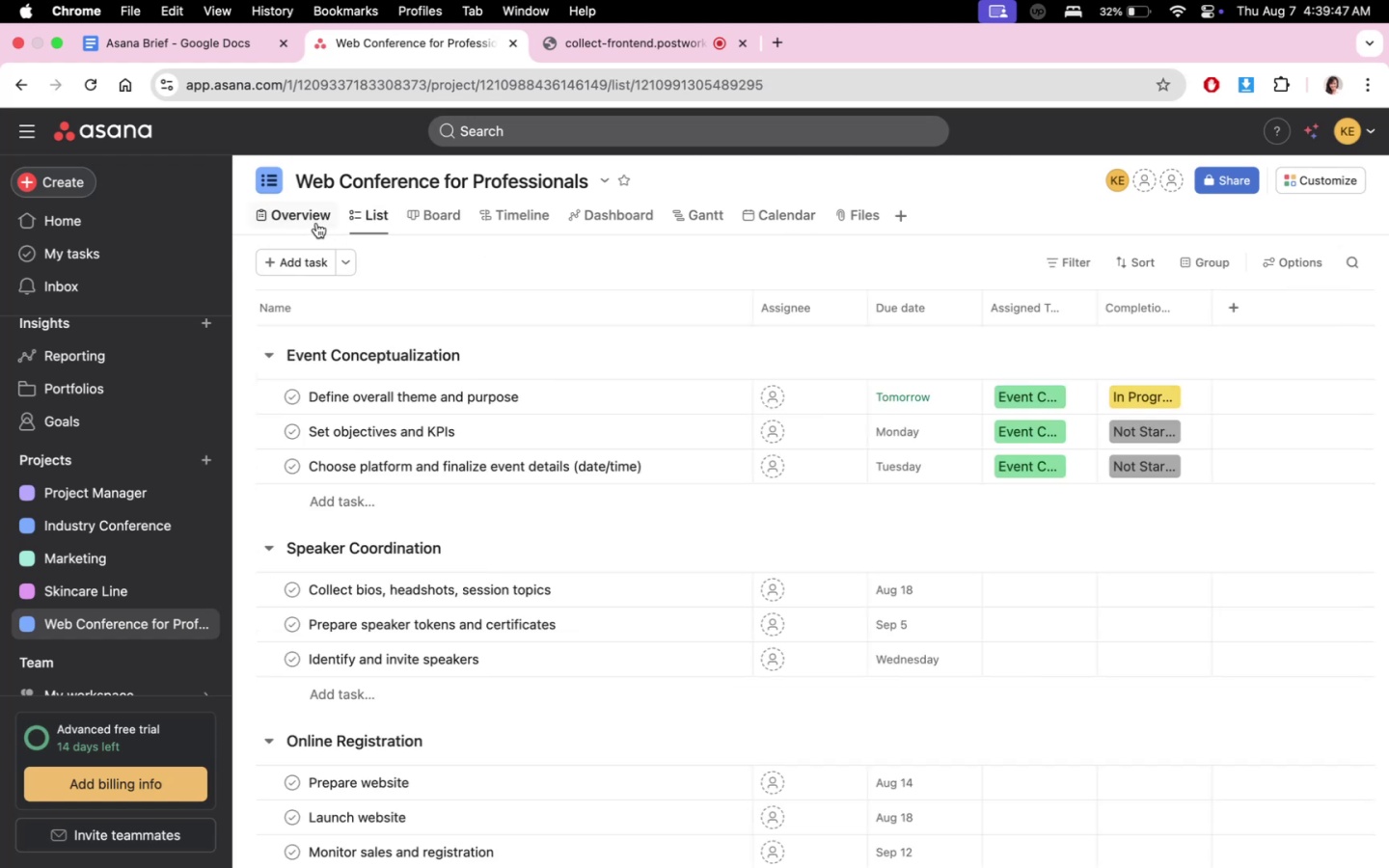 
scroll: coordinate [1030, 619], scroll_direction: up, amount: 10.0
 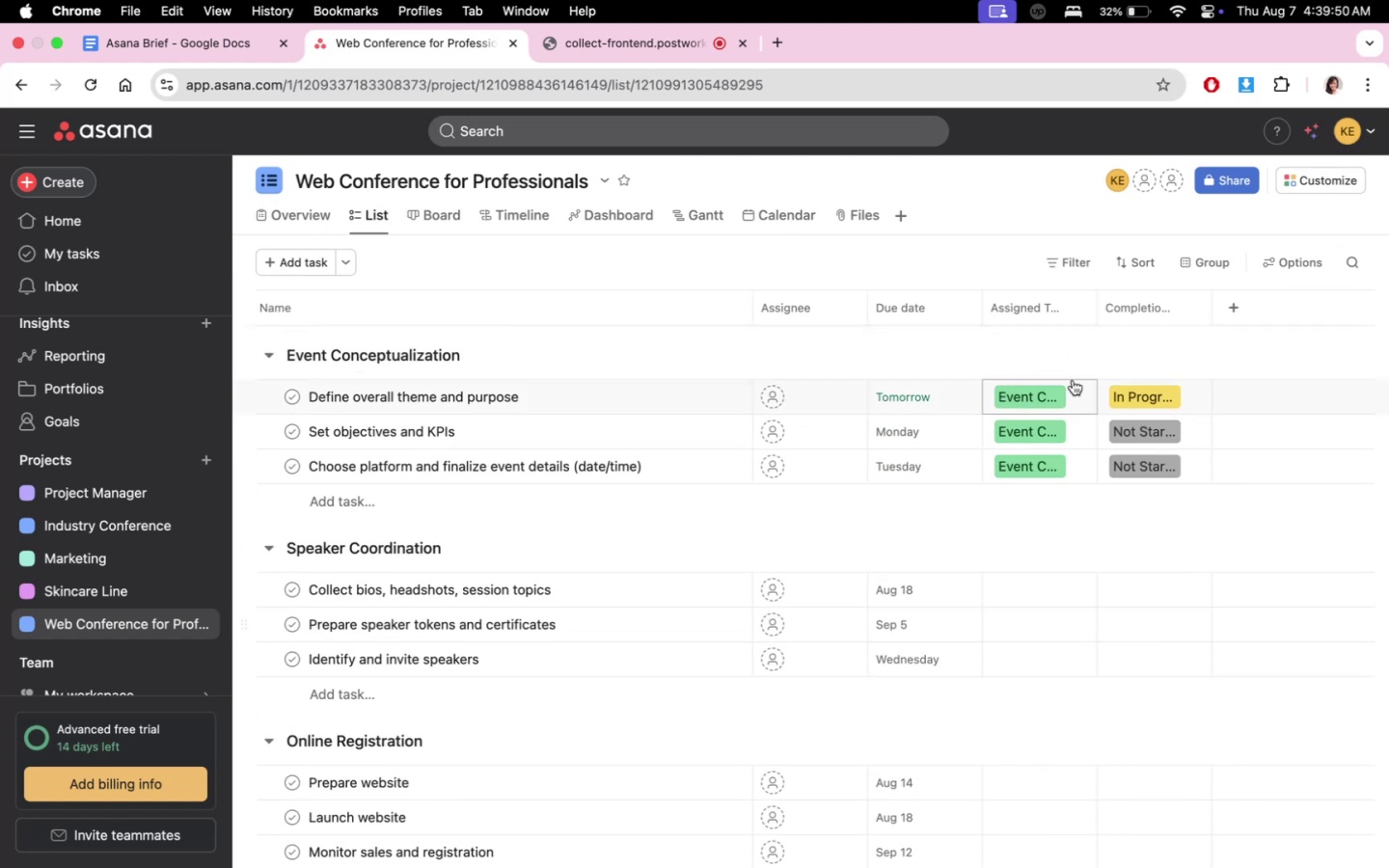 
left_click([614, 55])
 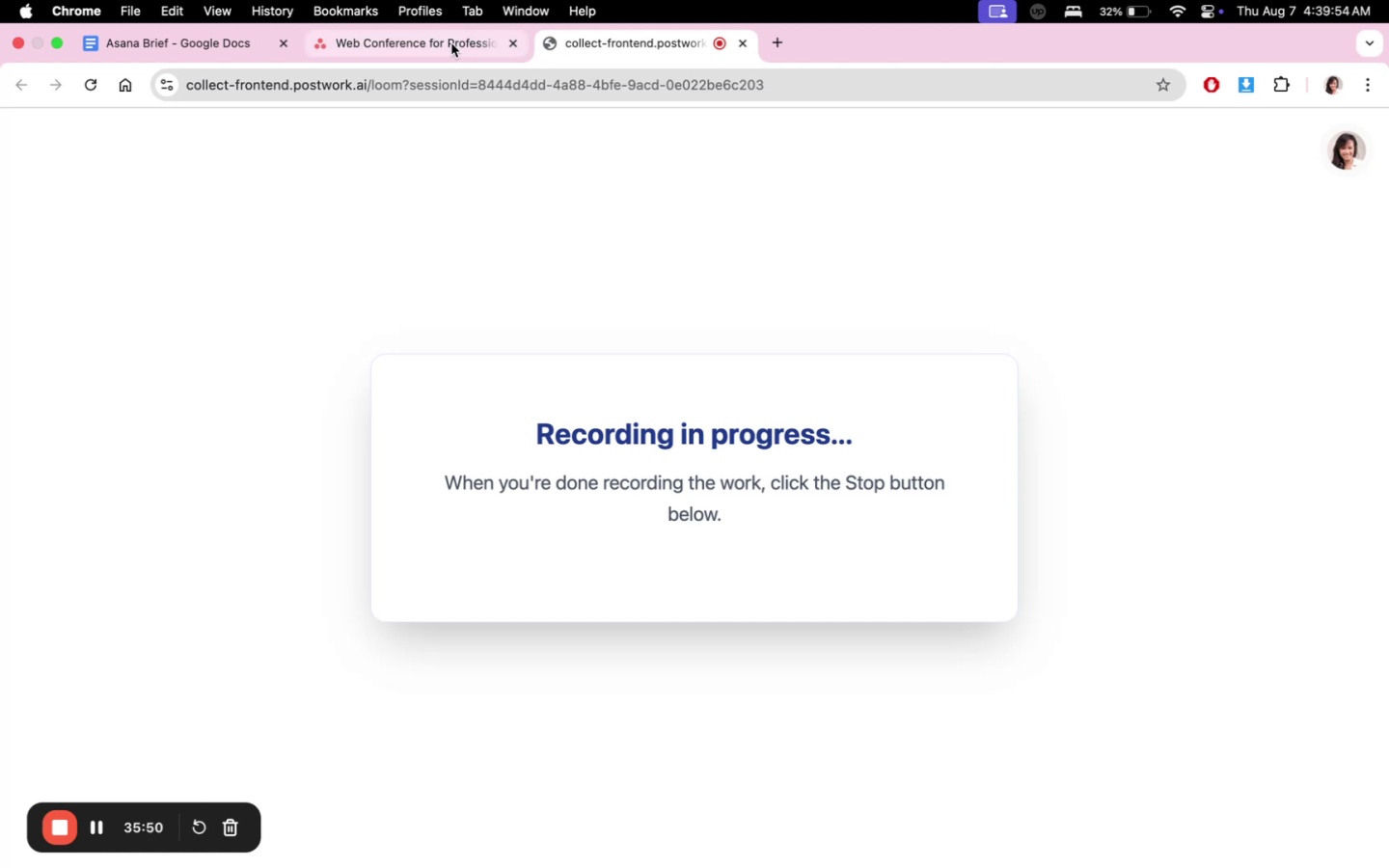 
left_click([451, 43])
 